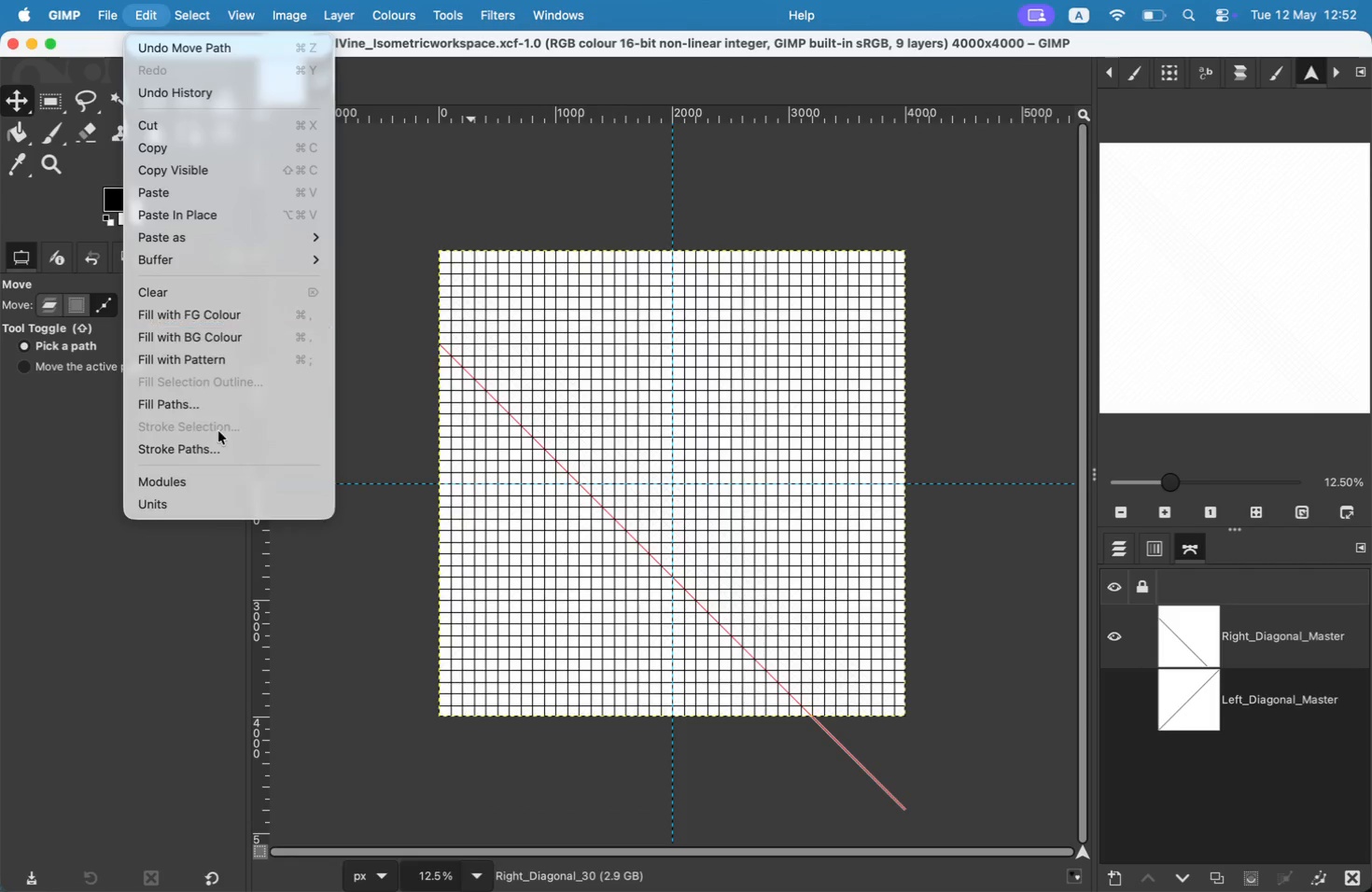 
left_click([222, 444])
 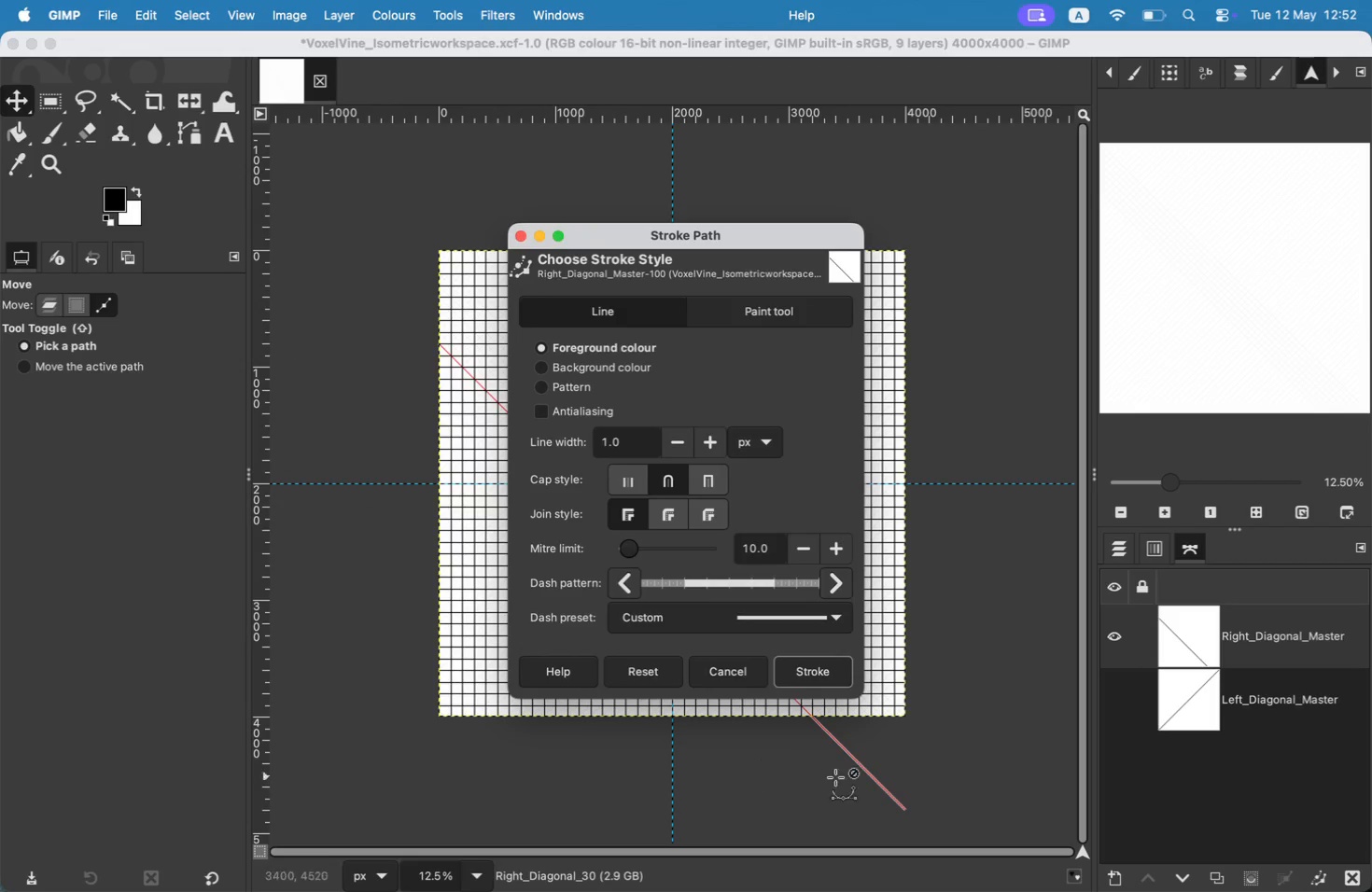 
left_click_drag(start_coordinate=[543, 450], to_coordinate=[541, 461])
 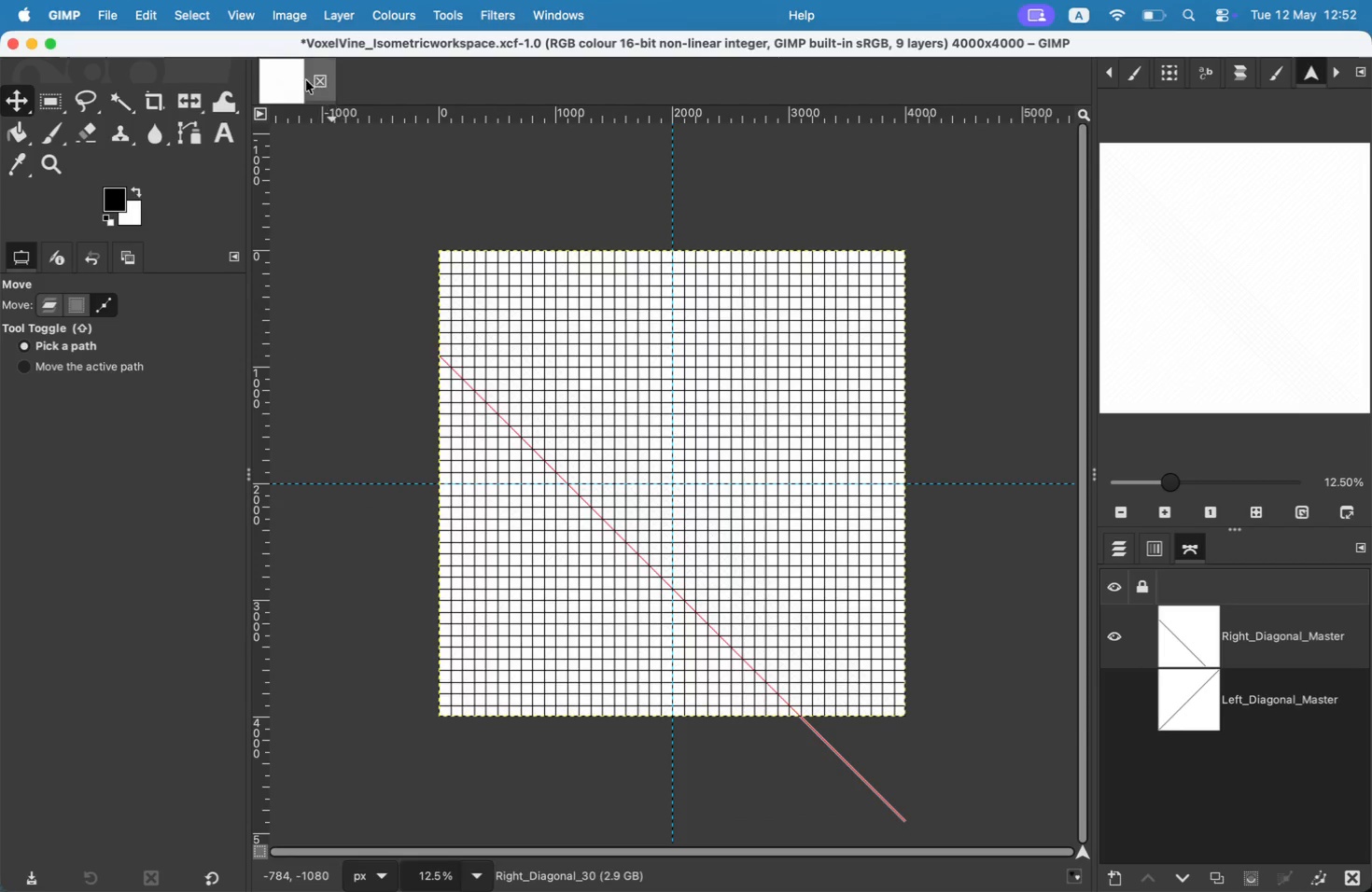 
left_click([136, 9])
 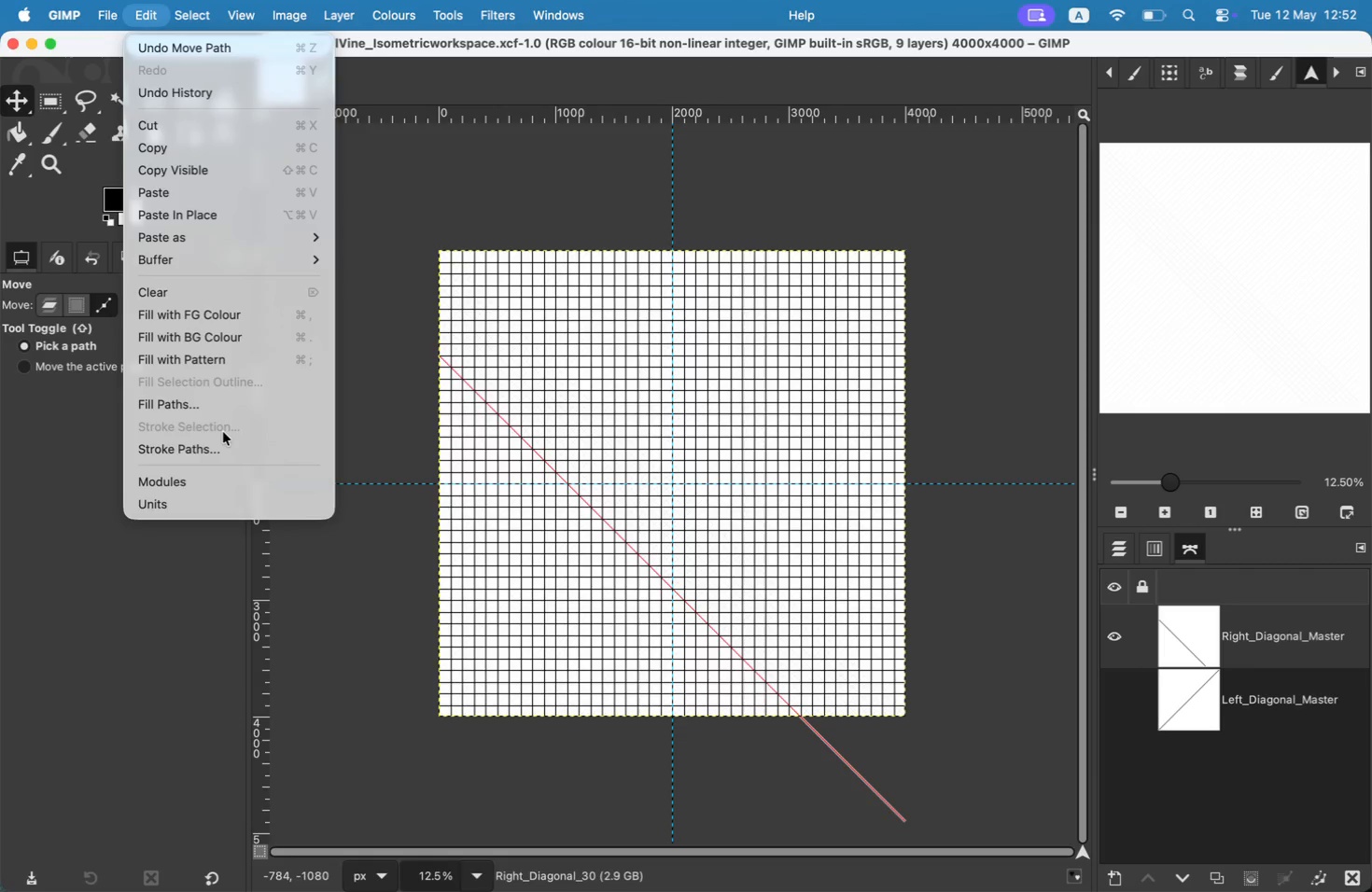 
left_click([224, 446])
 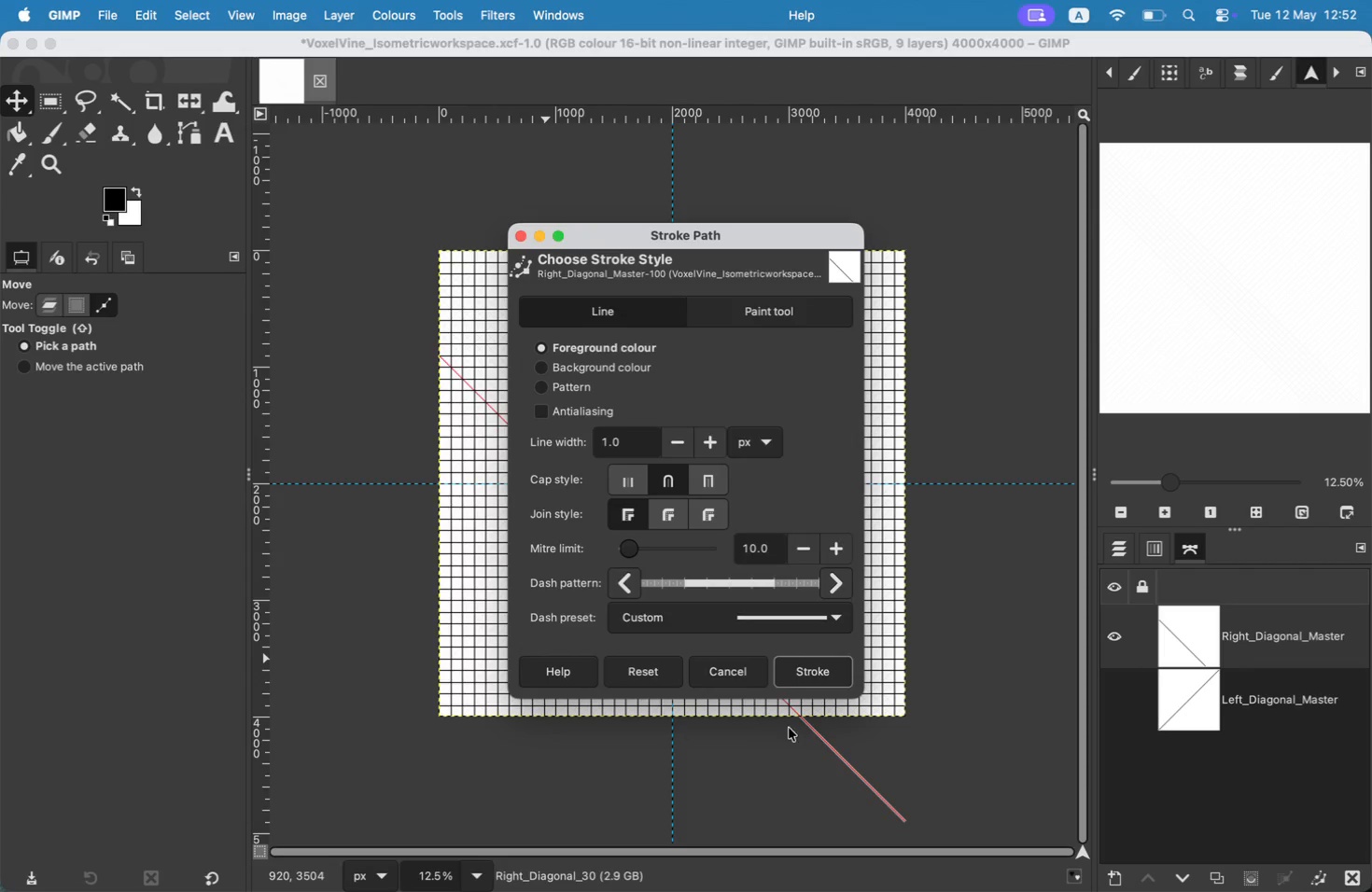 
left_click([806, 666])
 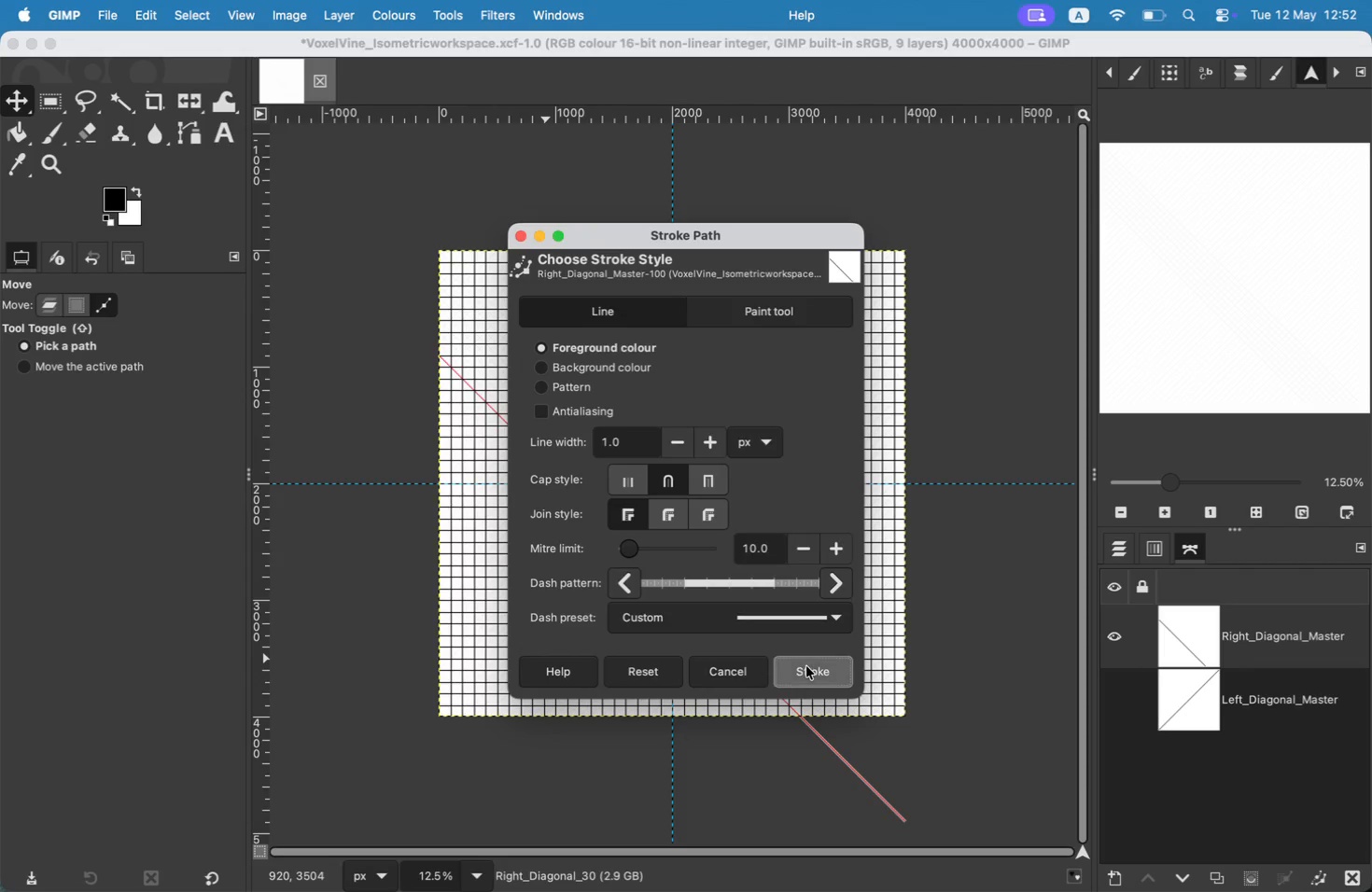 
left_click_drag(start_coordinate=[554, 472], to_coordinate=[555, 482])
 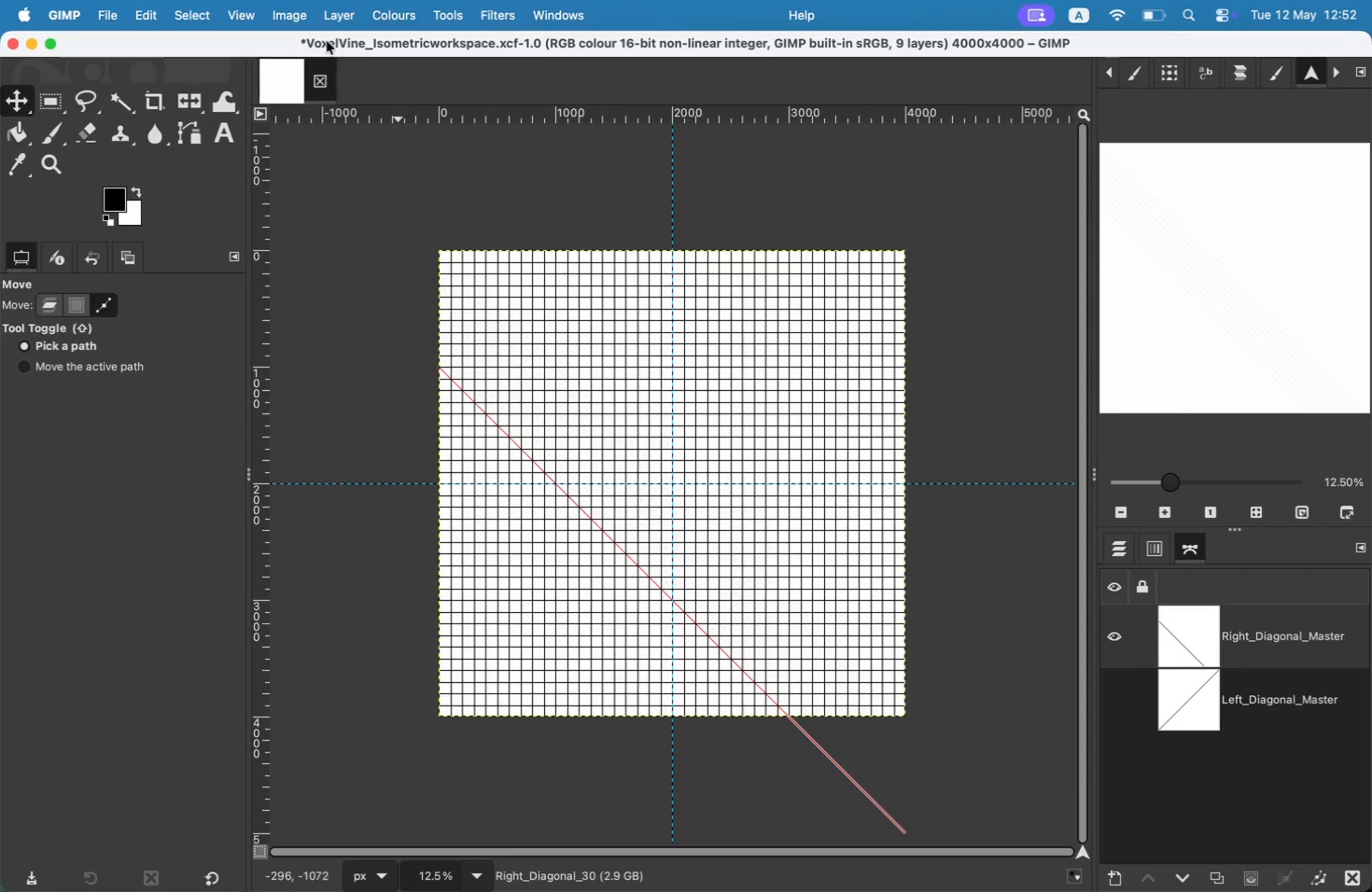 
left_click([141, 10])
 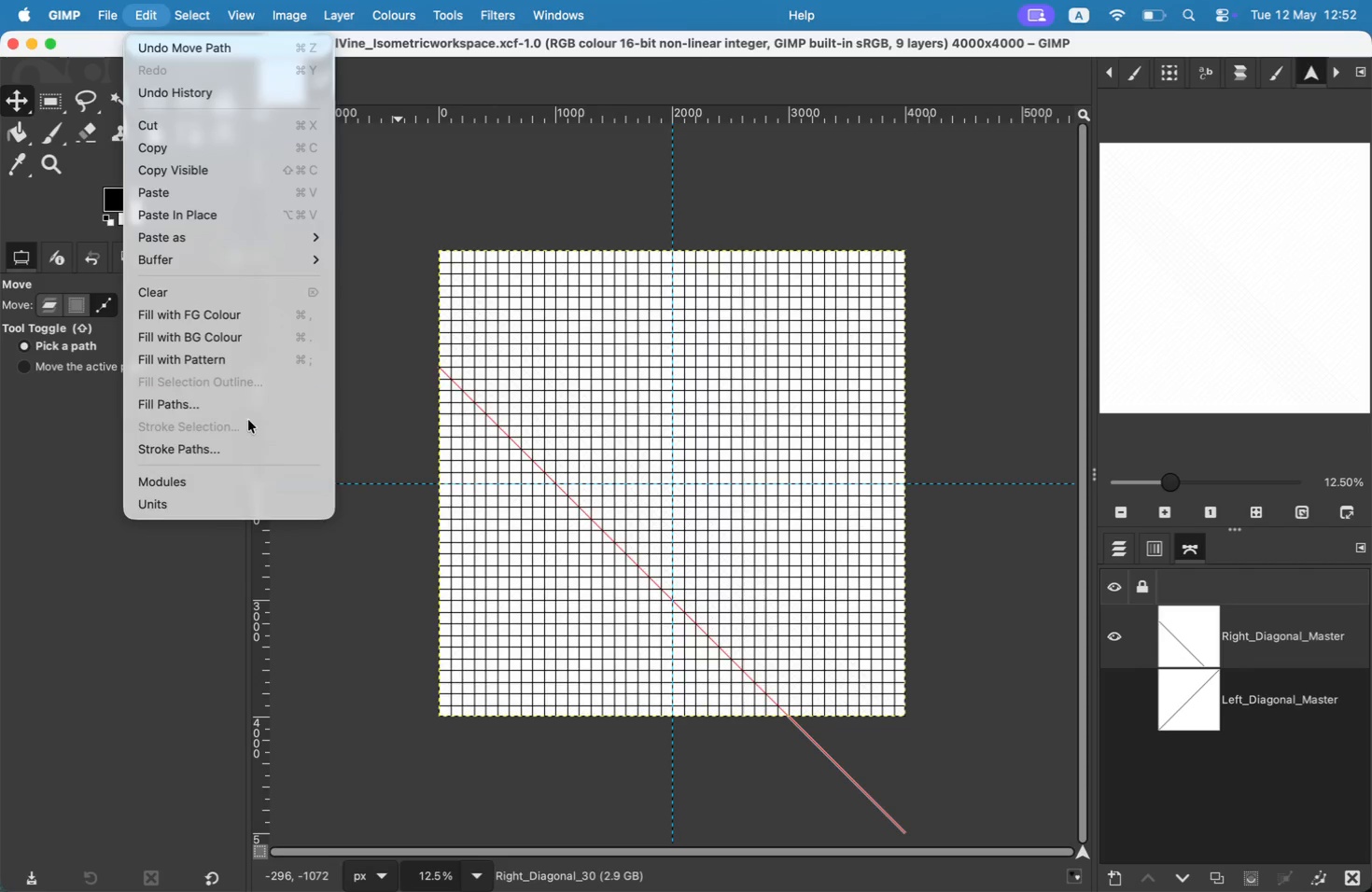 
left_click([247, 451])
 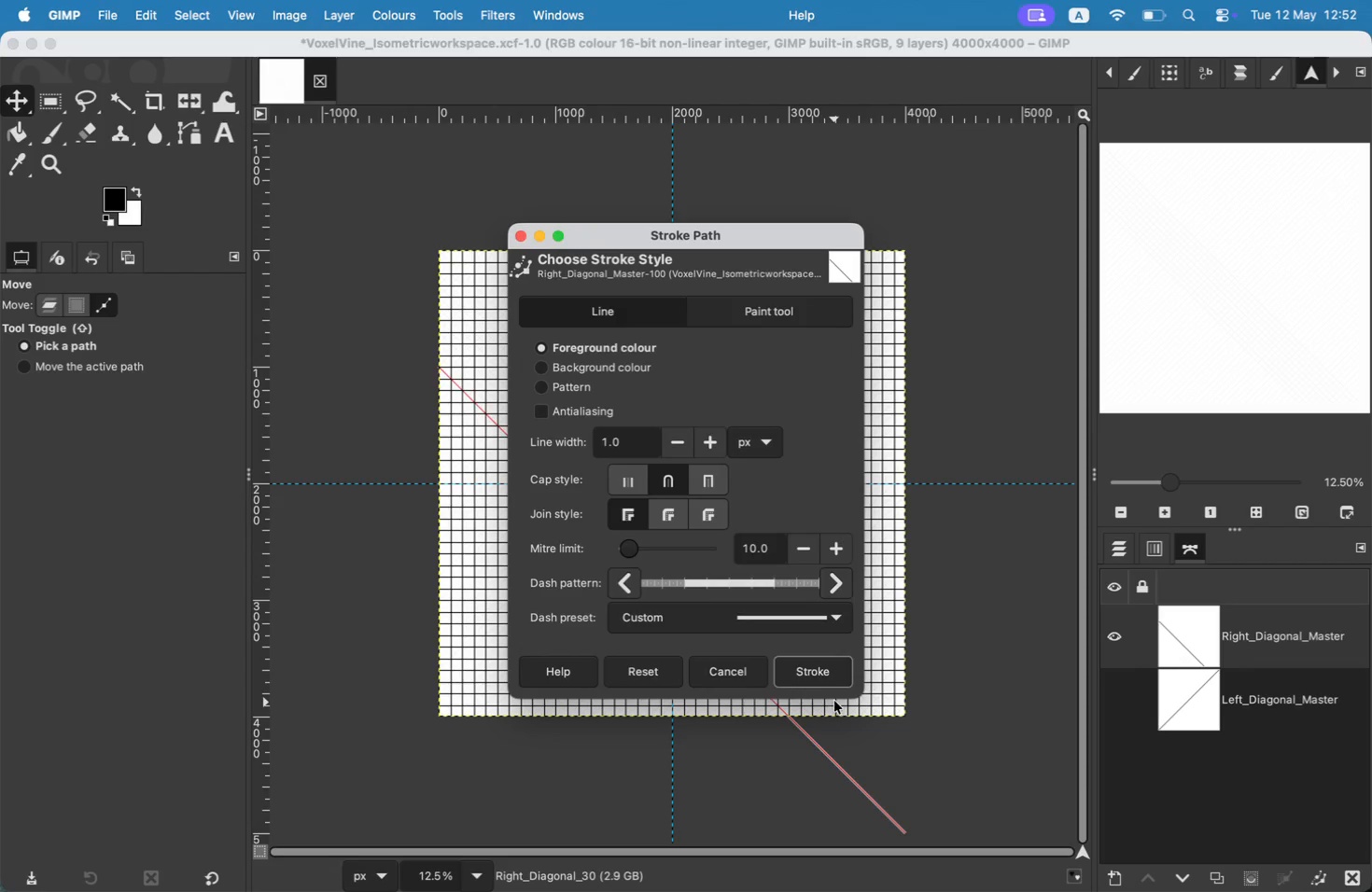 
left_click([833, 672])
 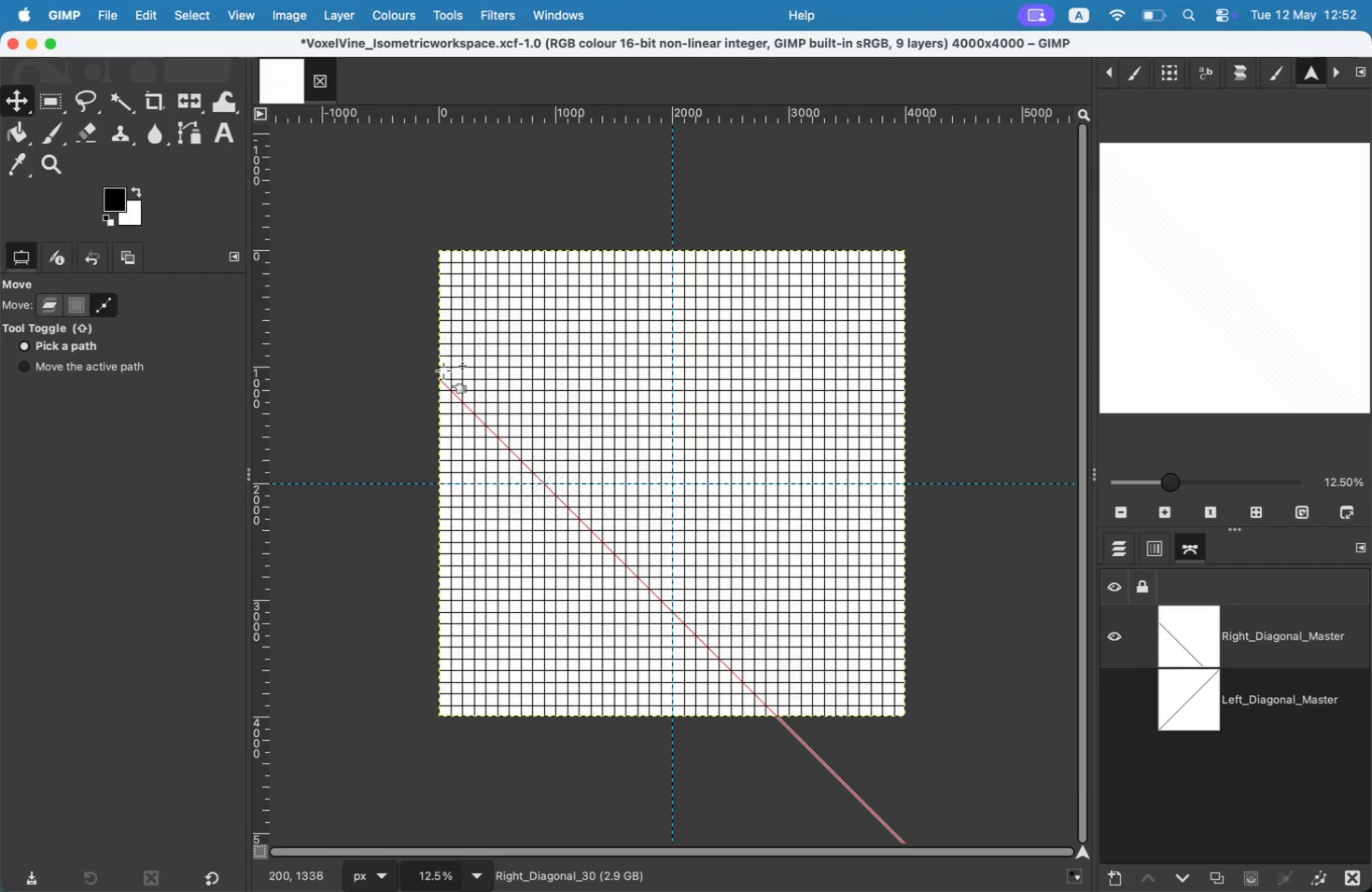 
left_click_drag(start_coordinate=[543, 470], to_coordinate=[540, 479])
 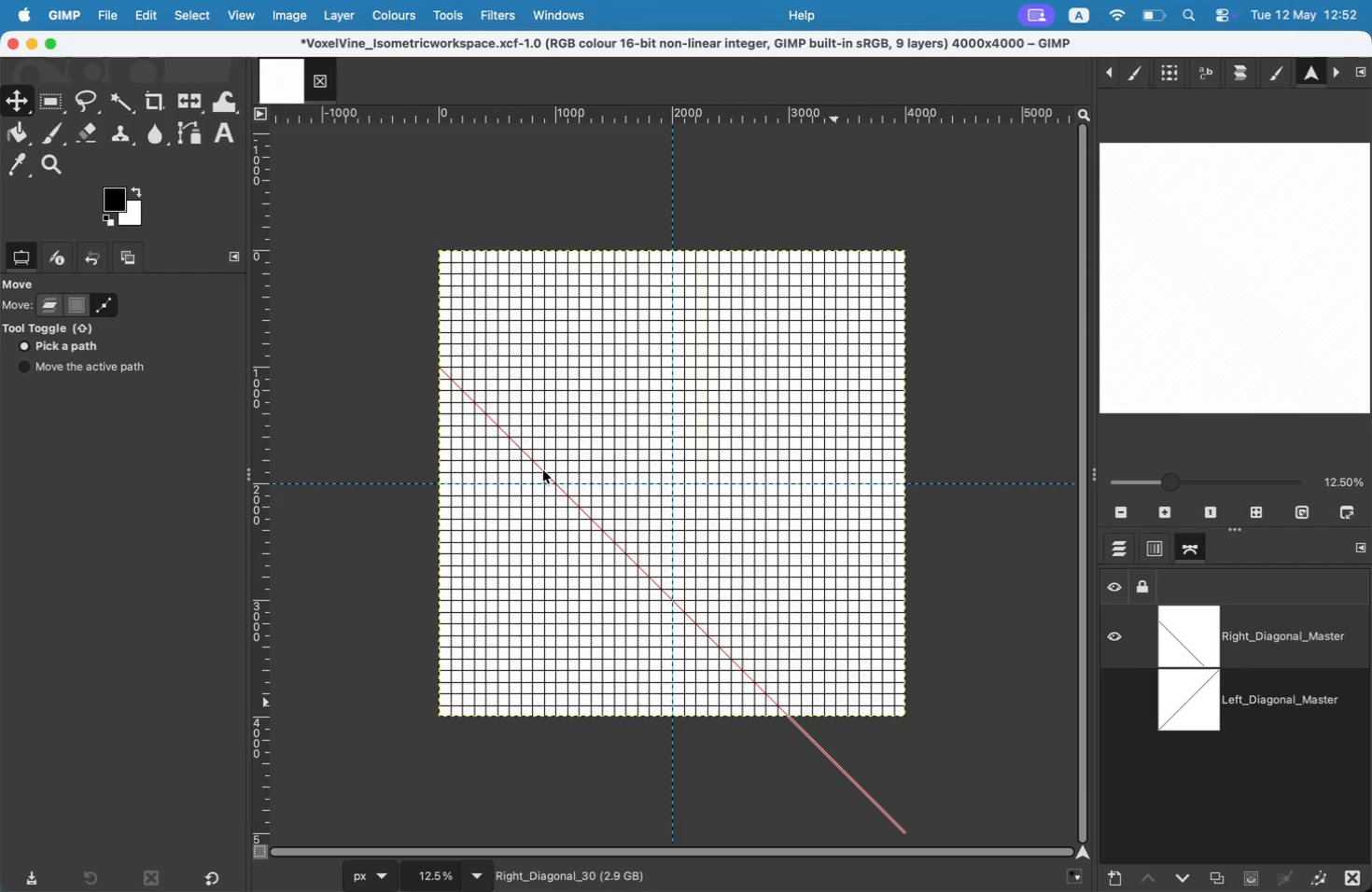 
left_click([120, 4])
 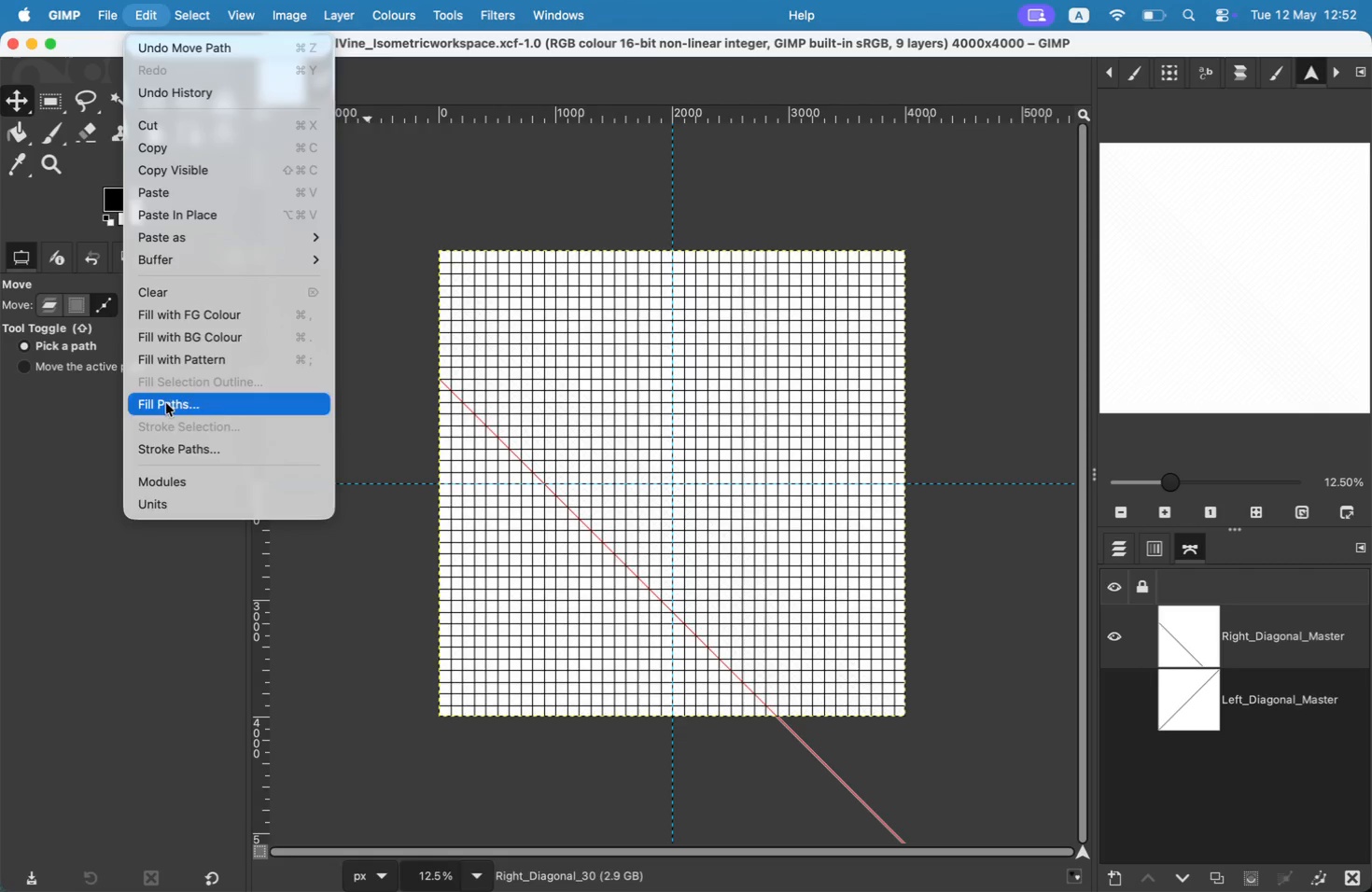 
left_click([175, 443])
 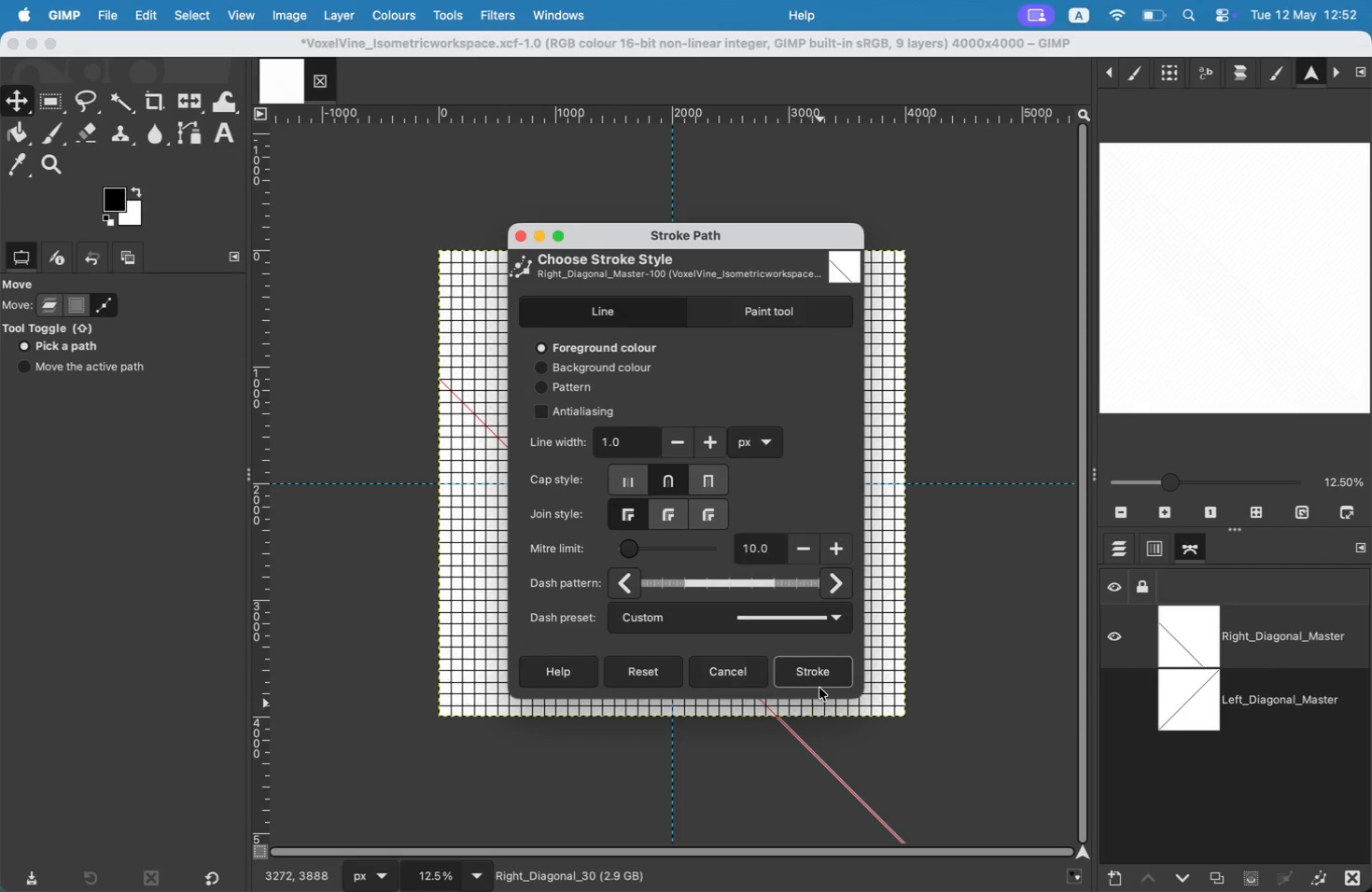 
left_click([818, 679])
 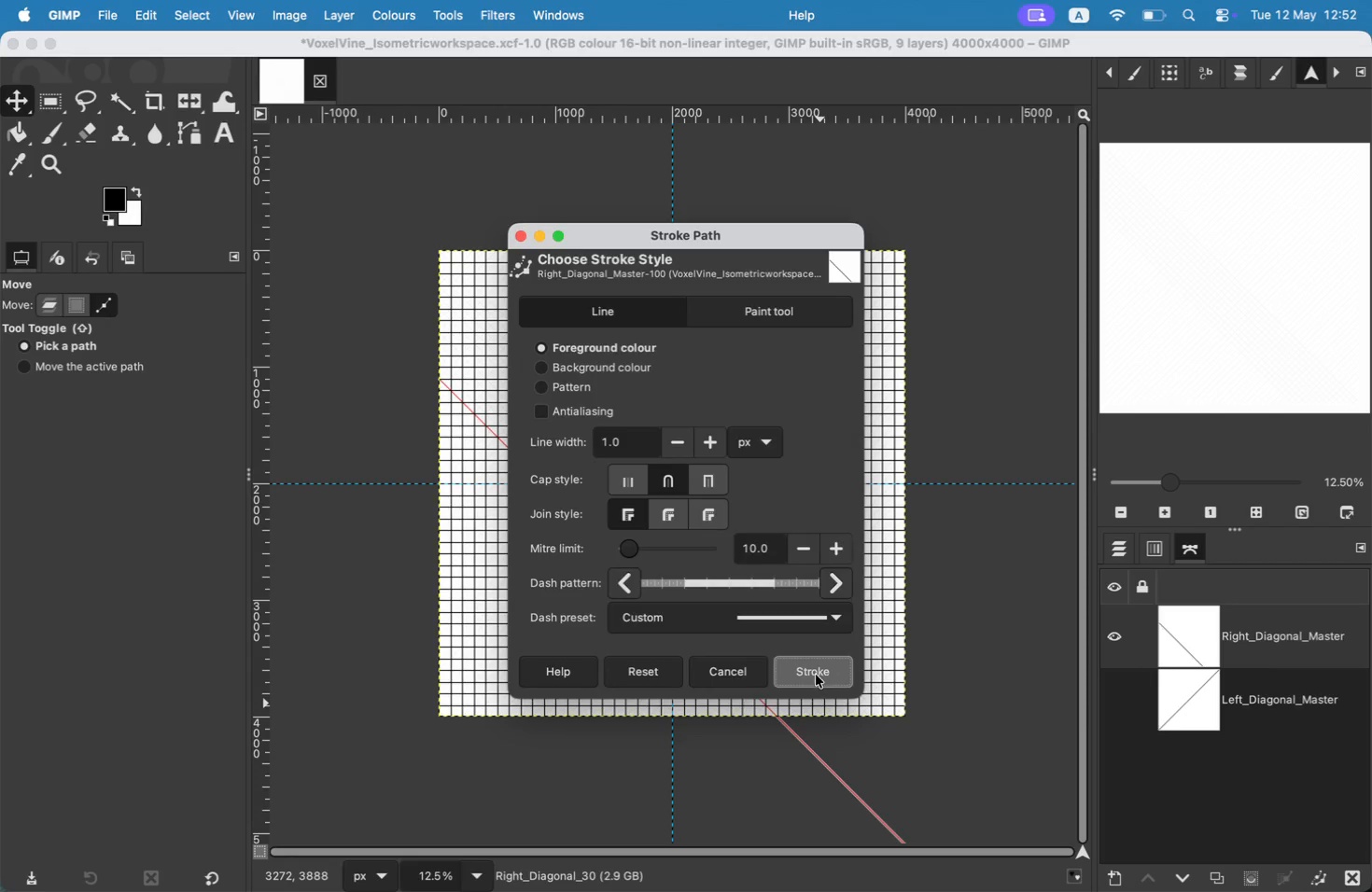 
left_click_drag(start_coordinate=[559, 506], to_coordinate=[559, 514])
 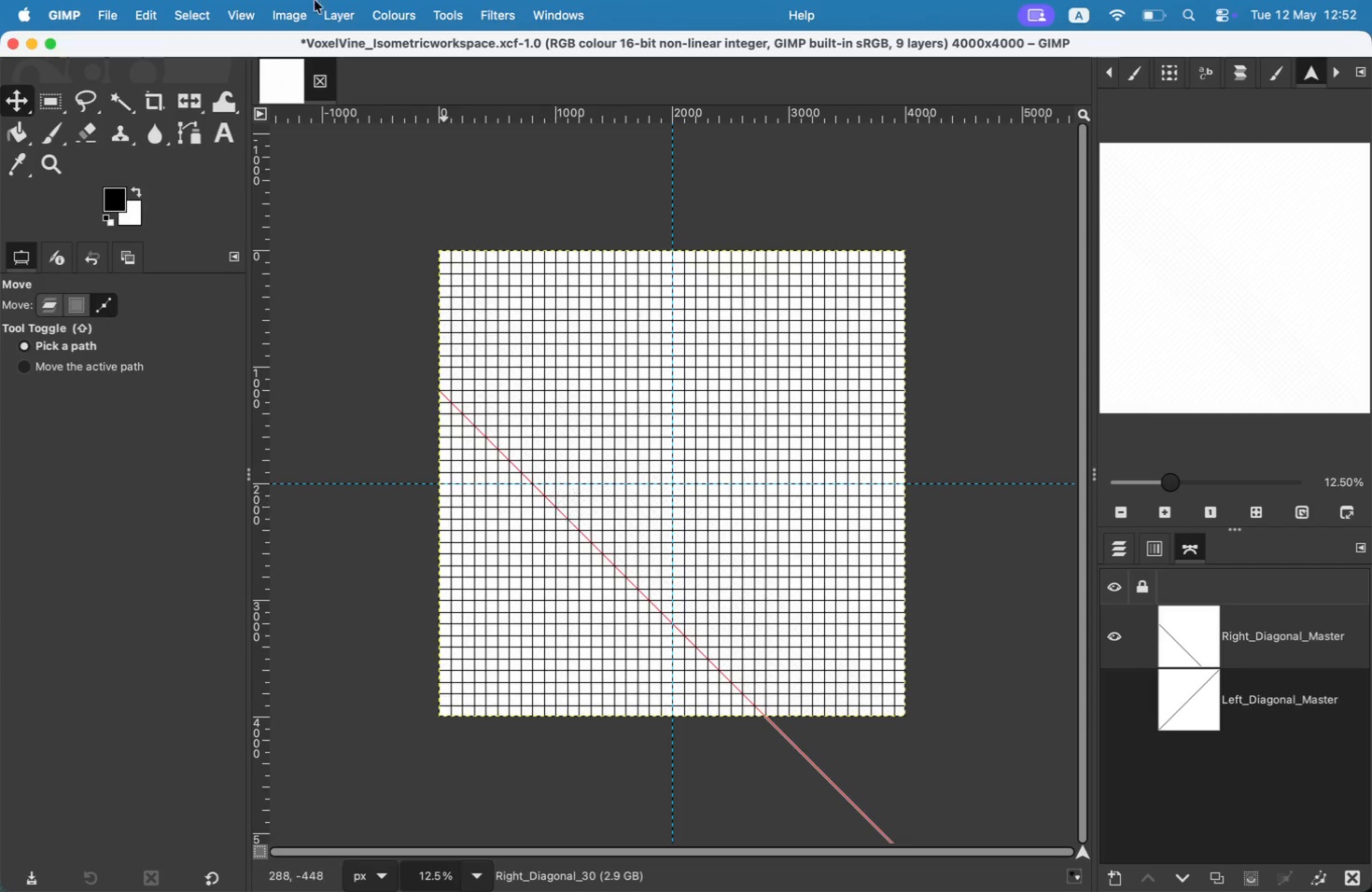 
left_click([143, 2])
 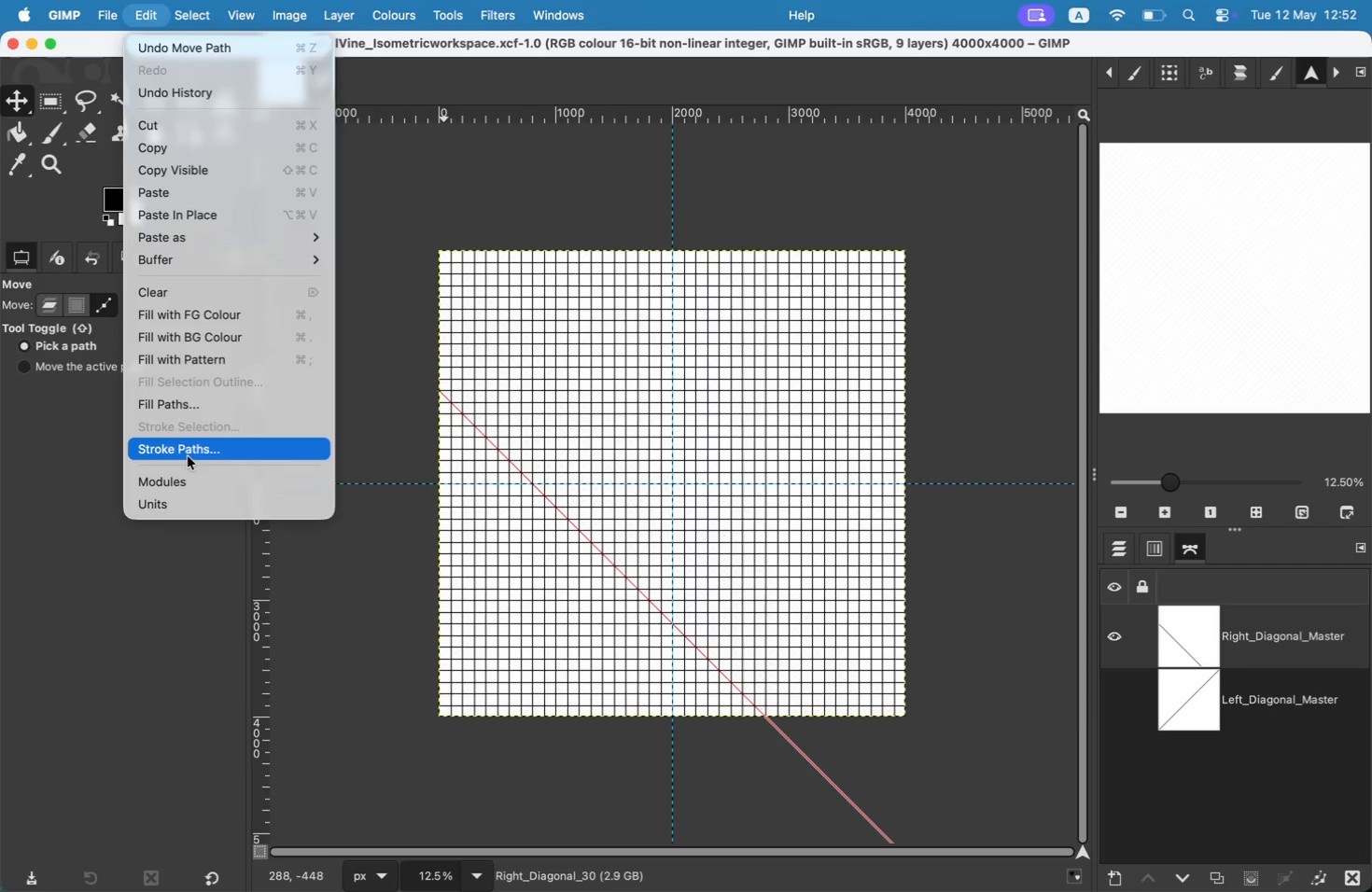 
left_click([189, 455])
 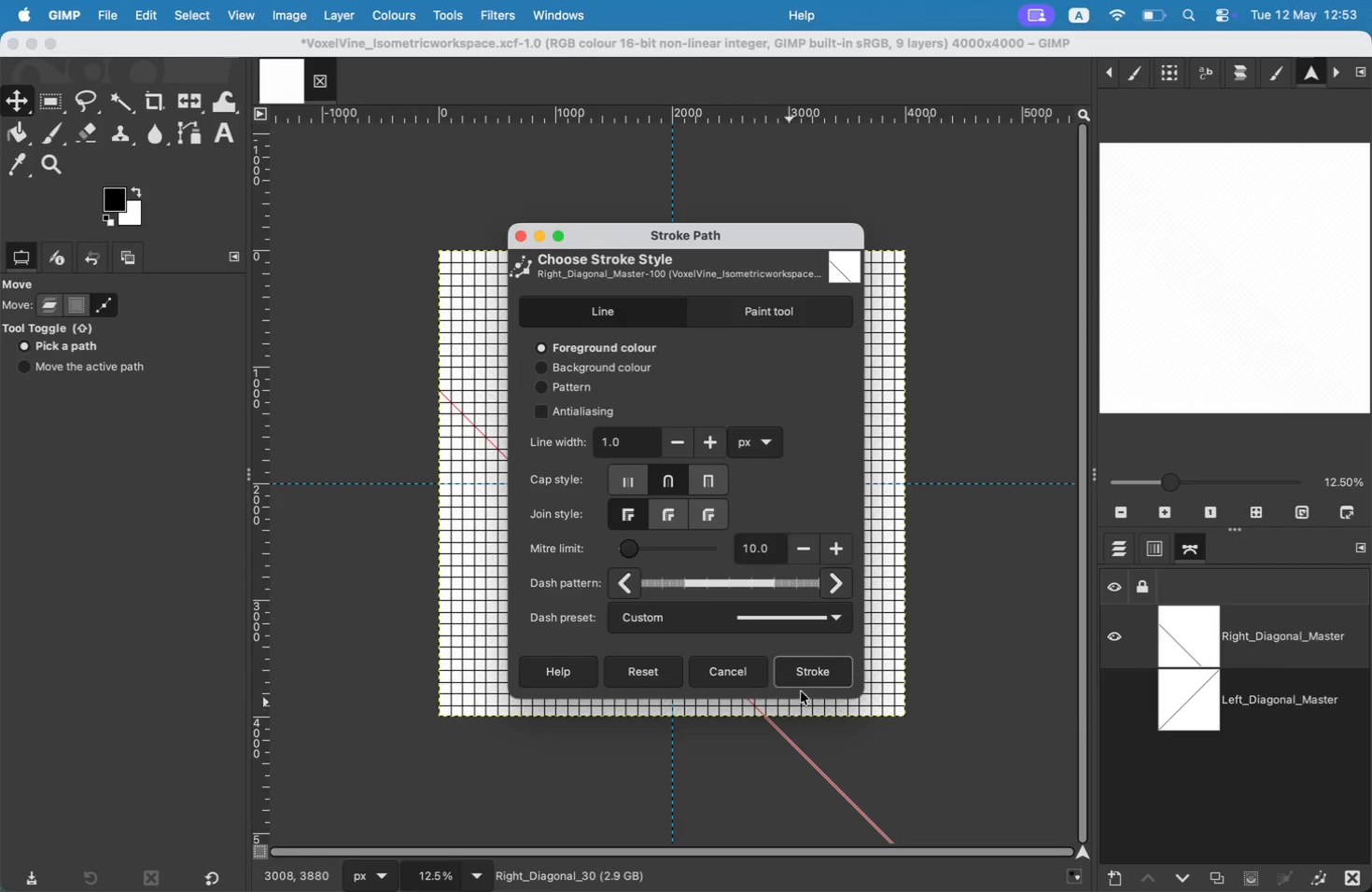 
left_click([802, 674])
 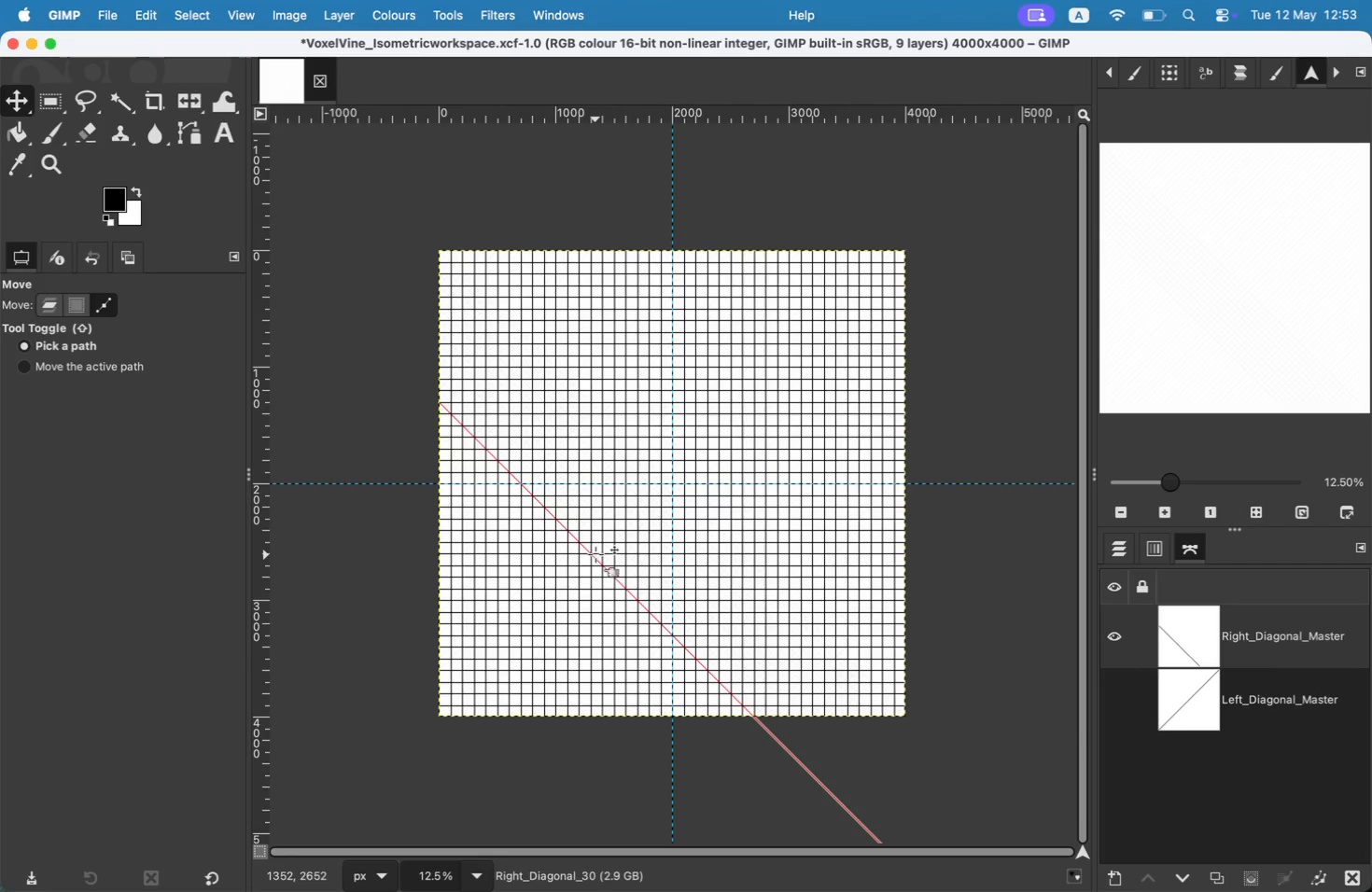 
left_click_drag(start_coordinate=[596, 548], to_coordinate=[595, 555])
 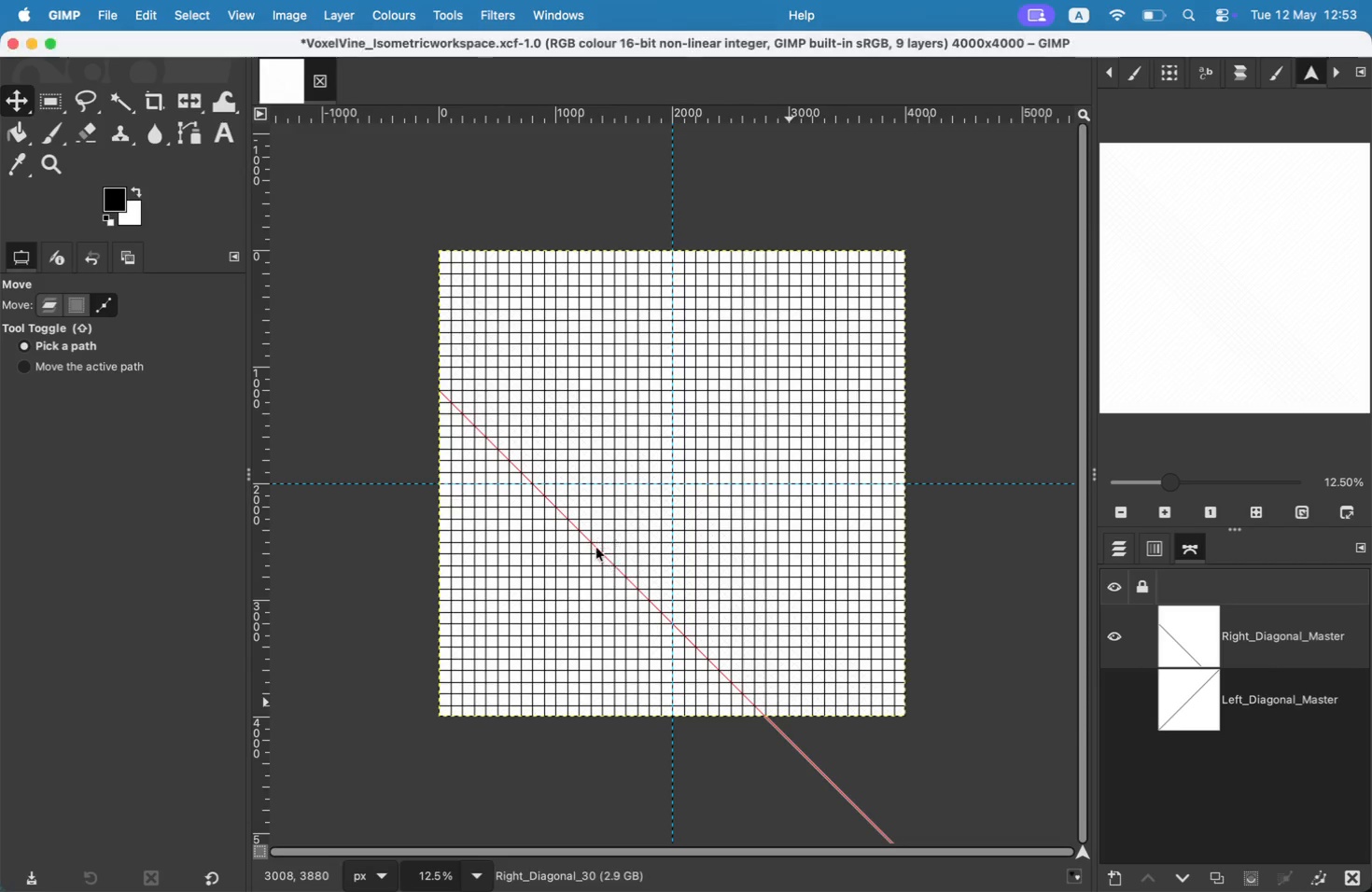 
left_click([166, 11])
 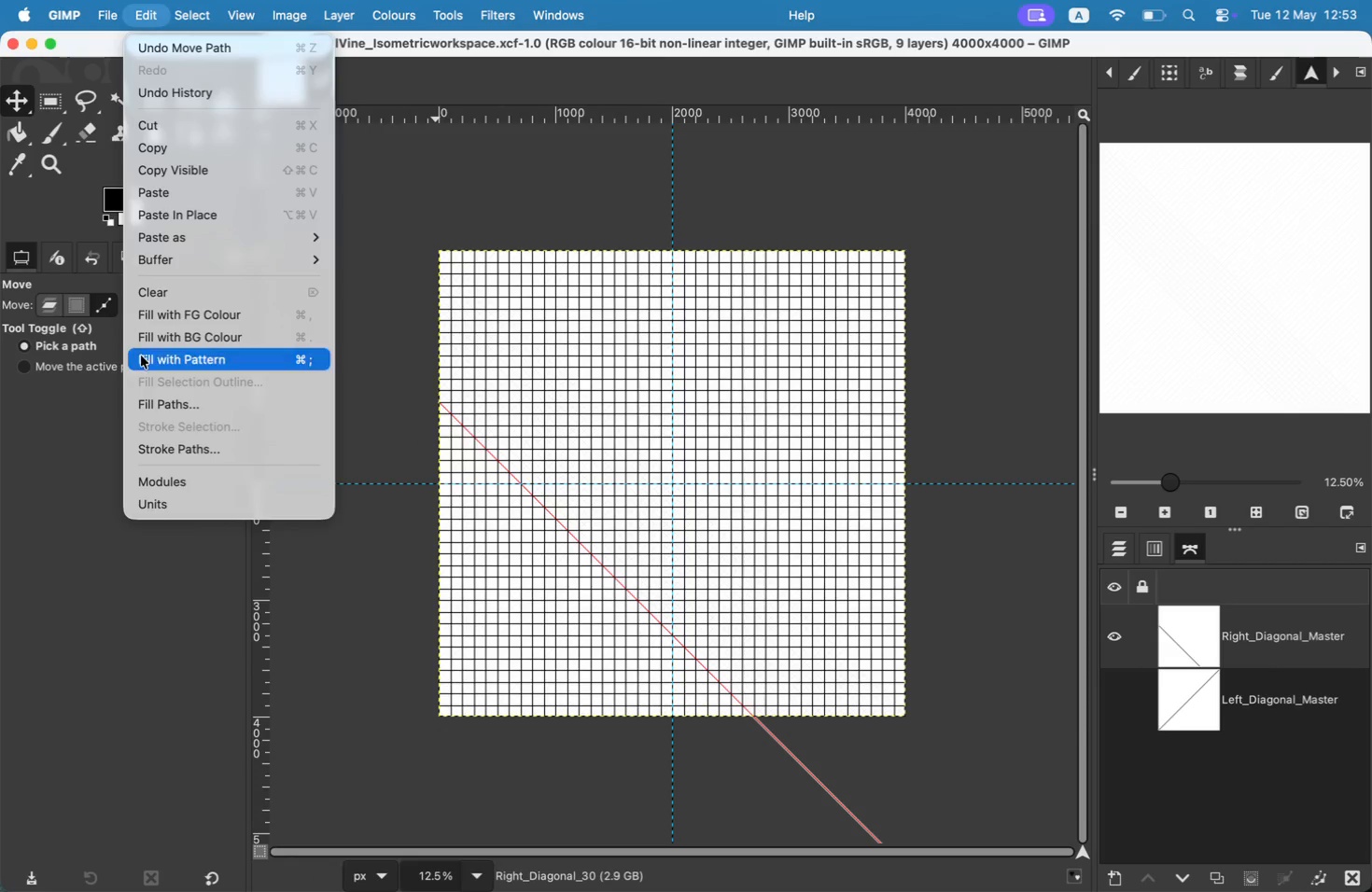 
left_click([164, 439])
 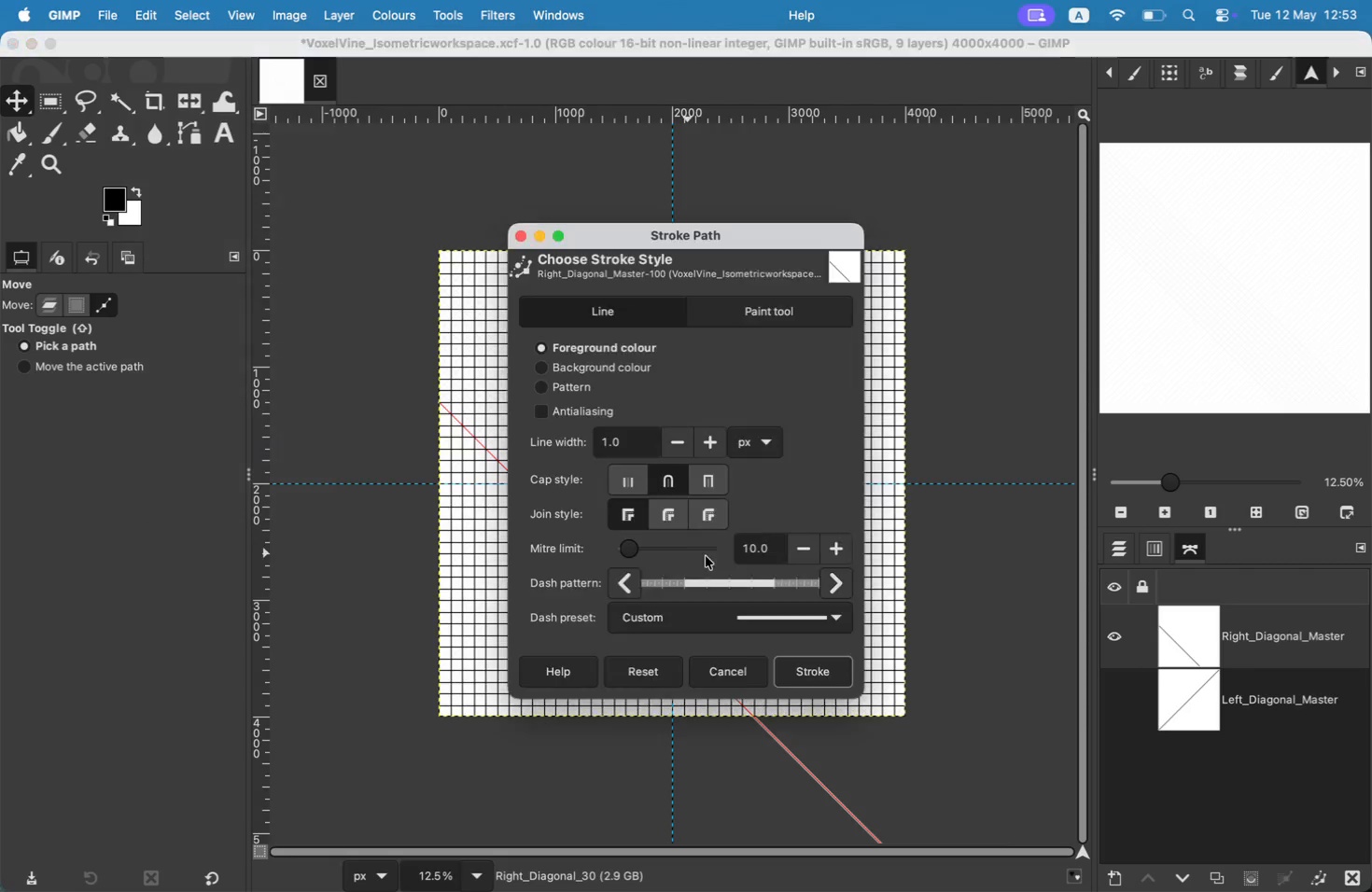 
left_click([793, 668])
 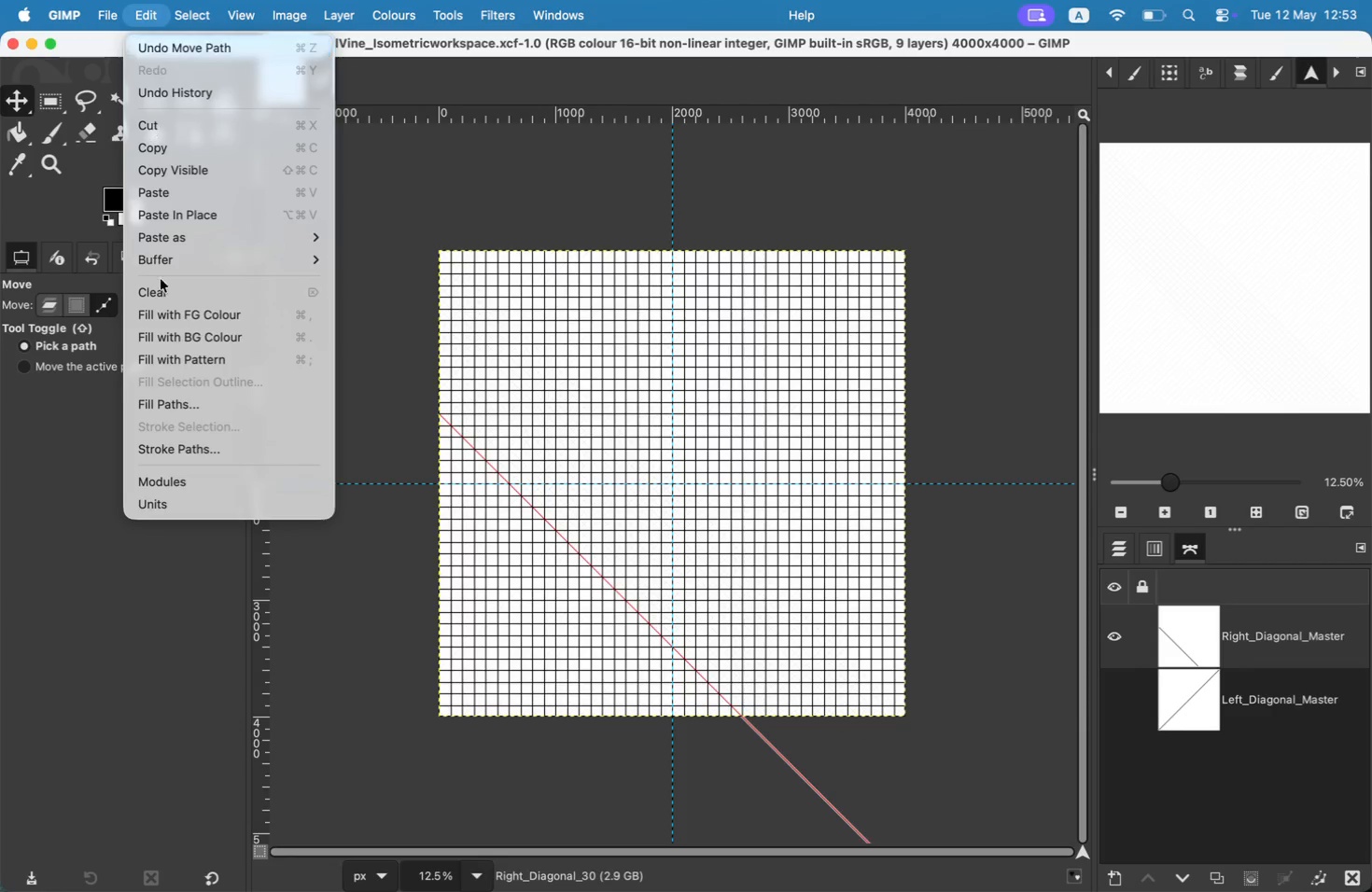 
left_click_drag(start_coordinate=[523, 491], to_coordinate=[520, 506])
 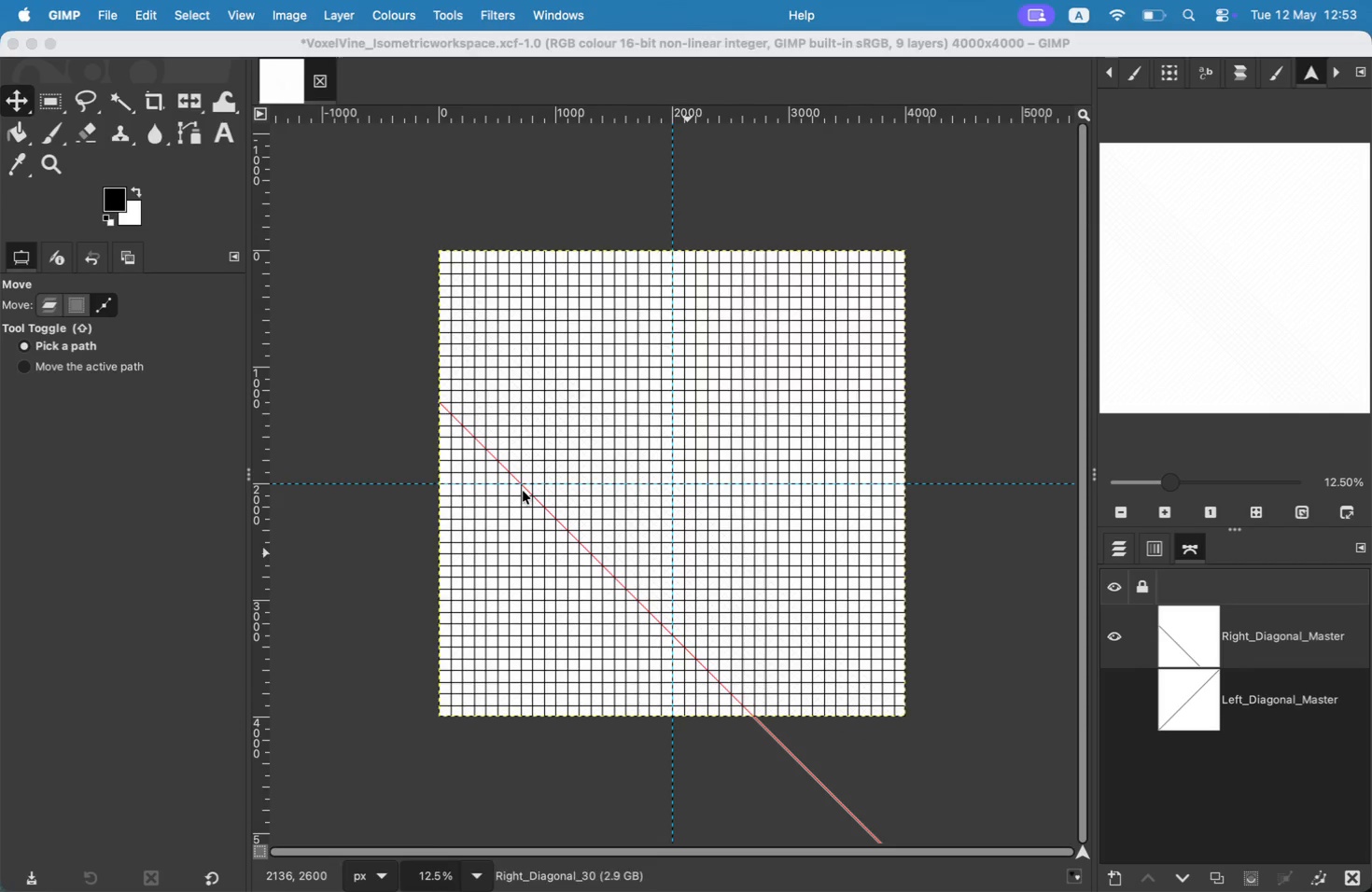 
double_click([229, 439])
 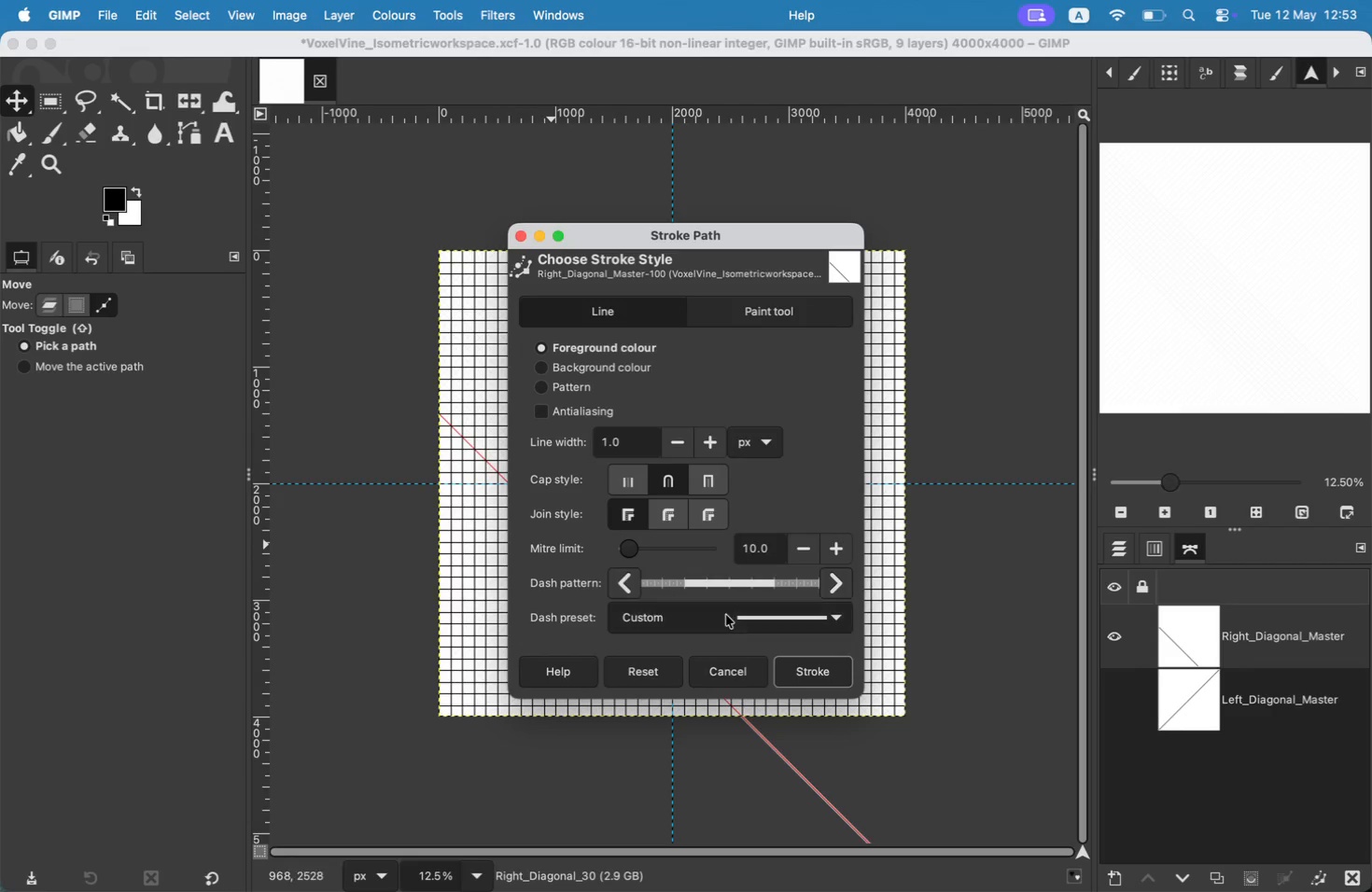 
left_click_drag(start_coordinate=[542, 518], to_coordinate=[541, 526])
 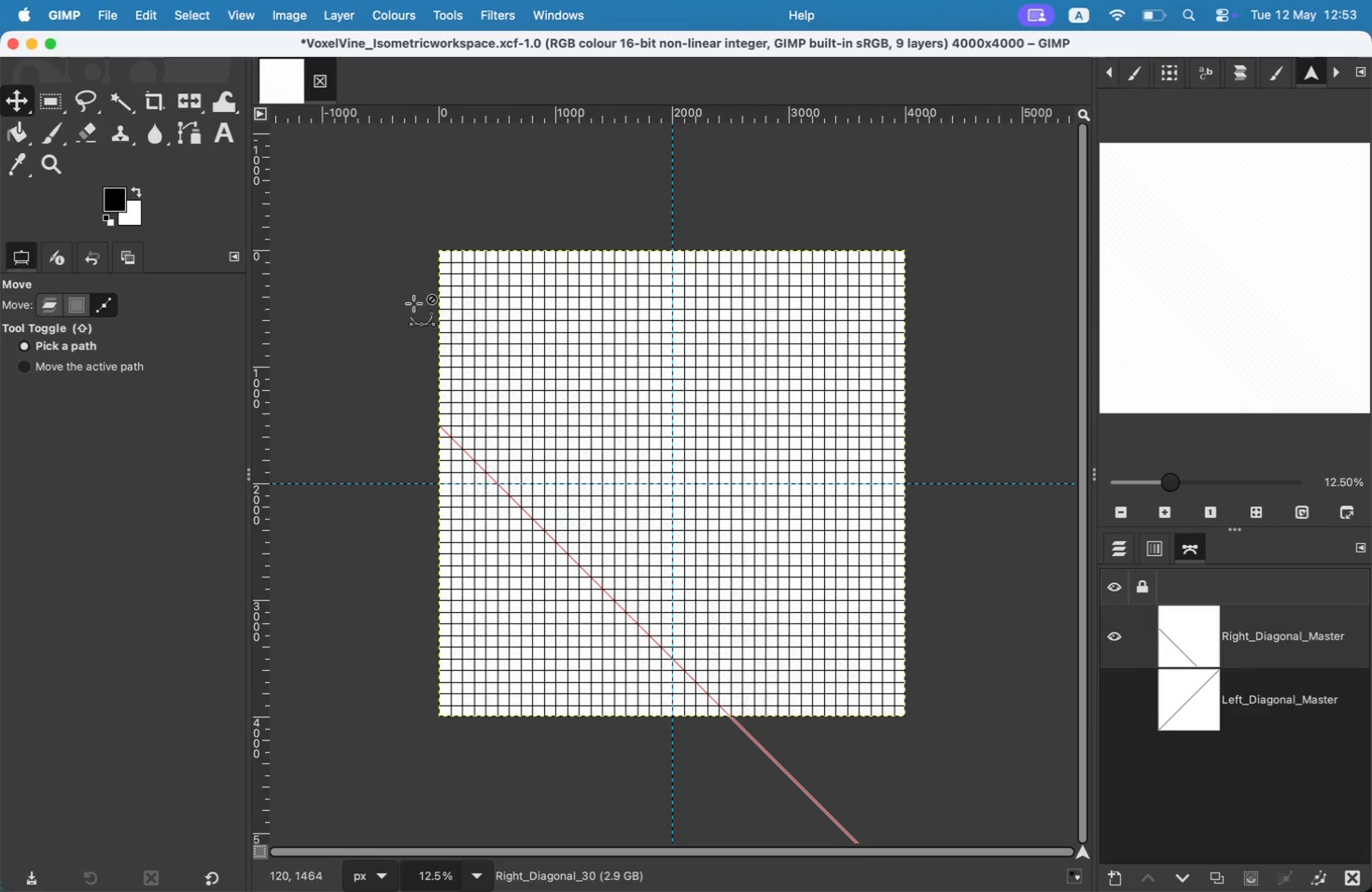 
left_click([144, 11])
 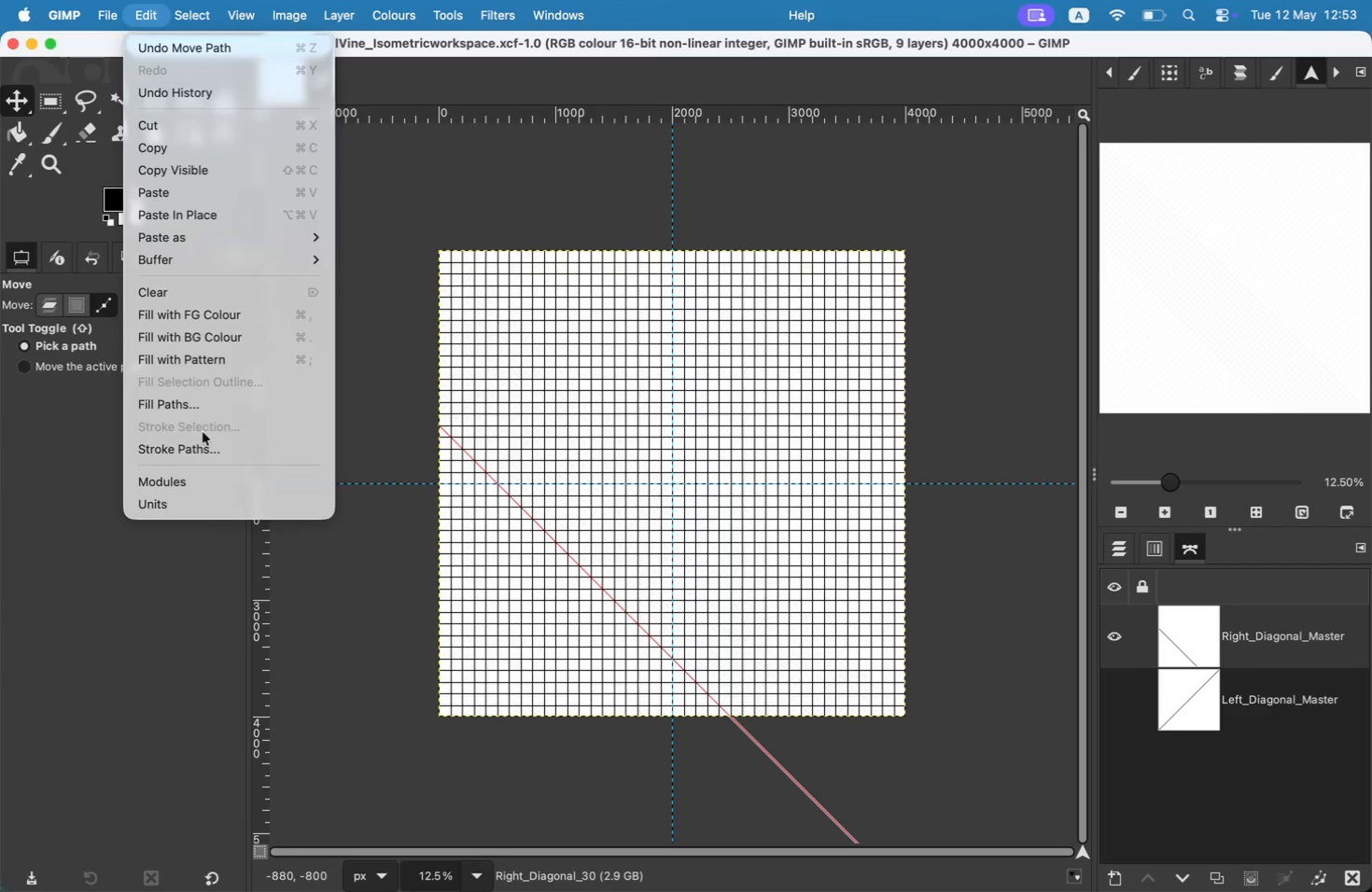 
left_click([210, 456])
 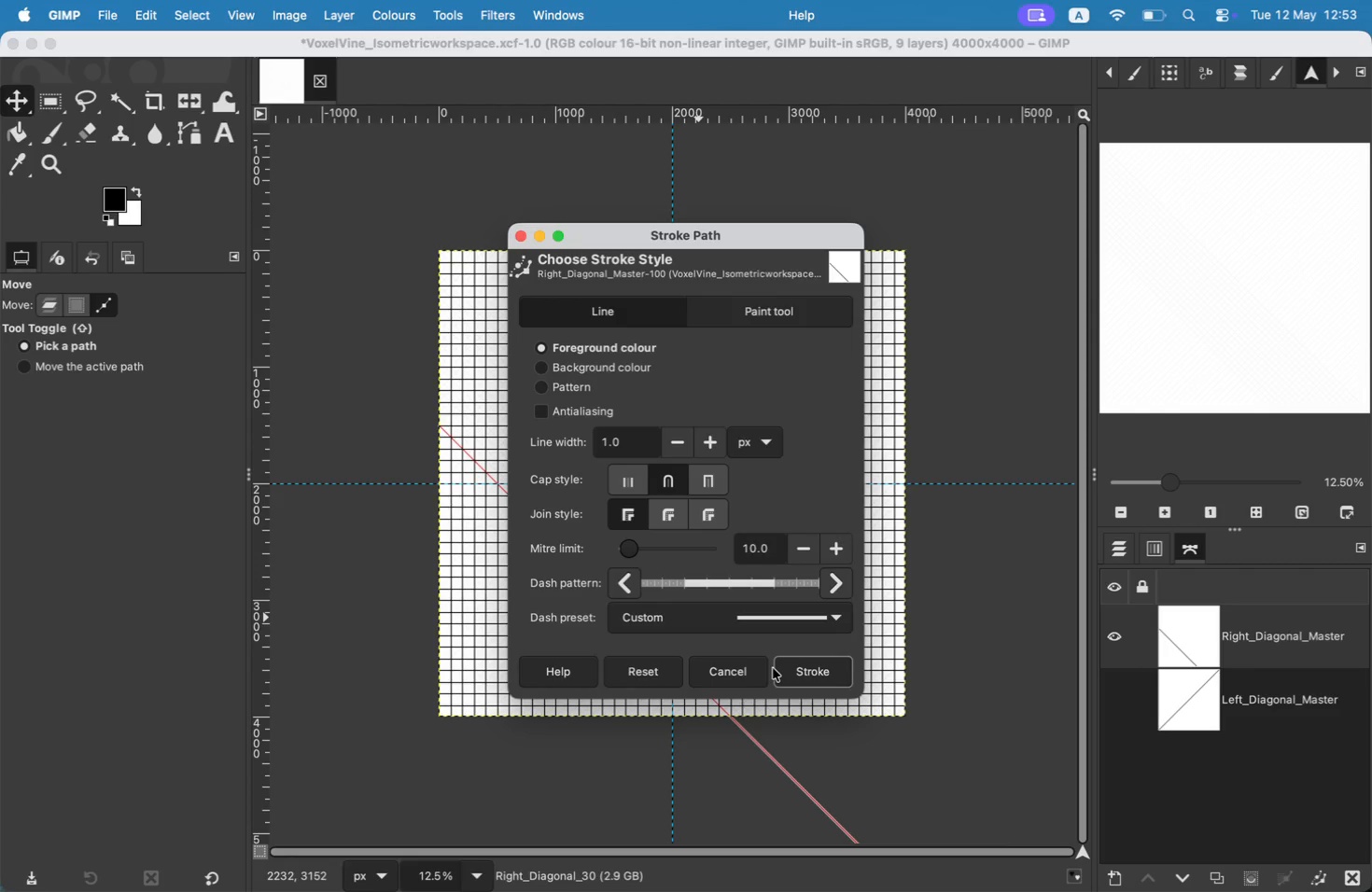 
double_click([790, 670])
 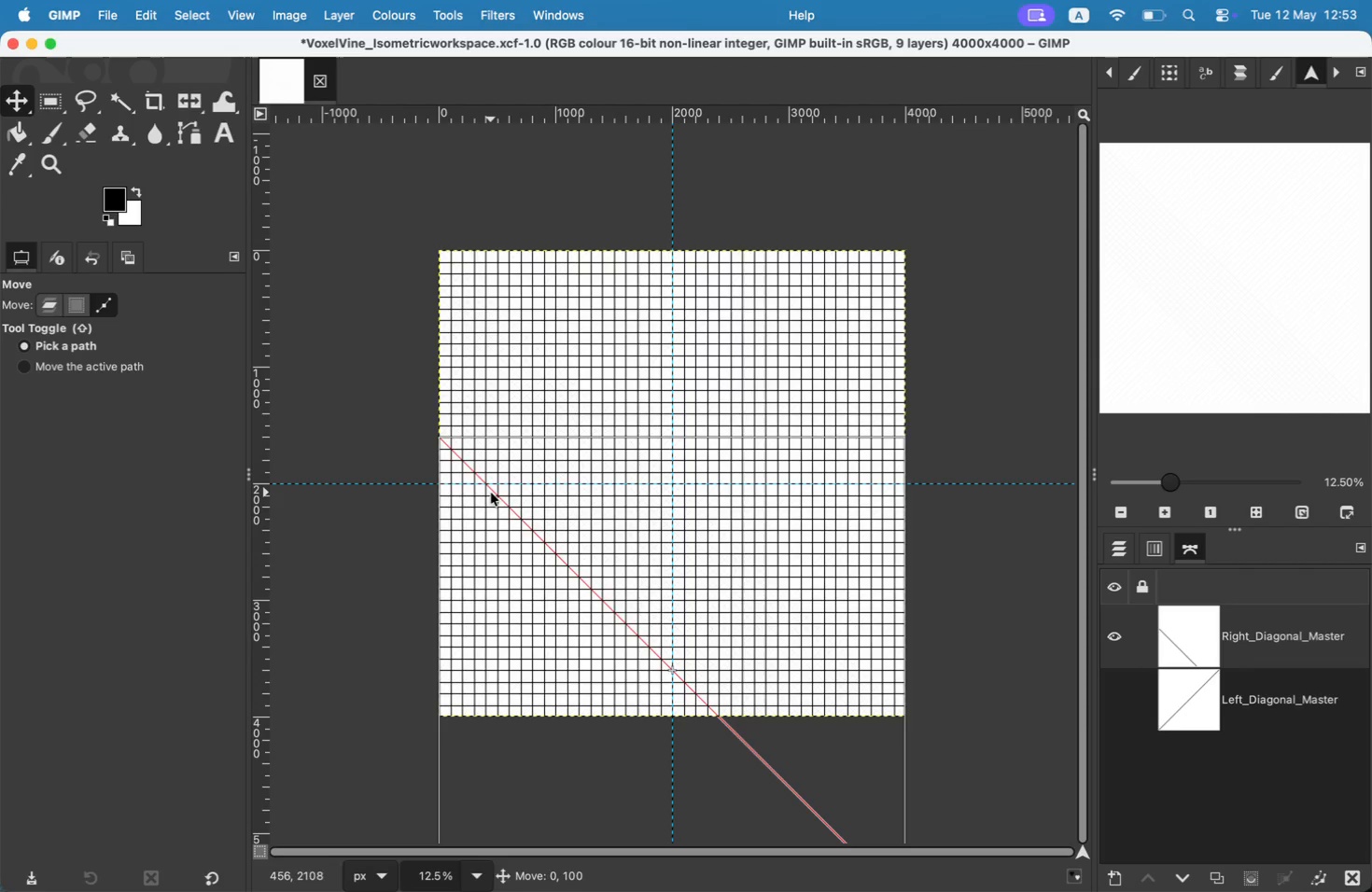 
left_click_drag(start_coordinate=[492, 484], to_coordinate=[491, 493])
 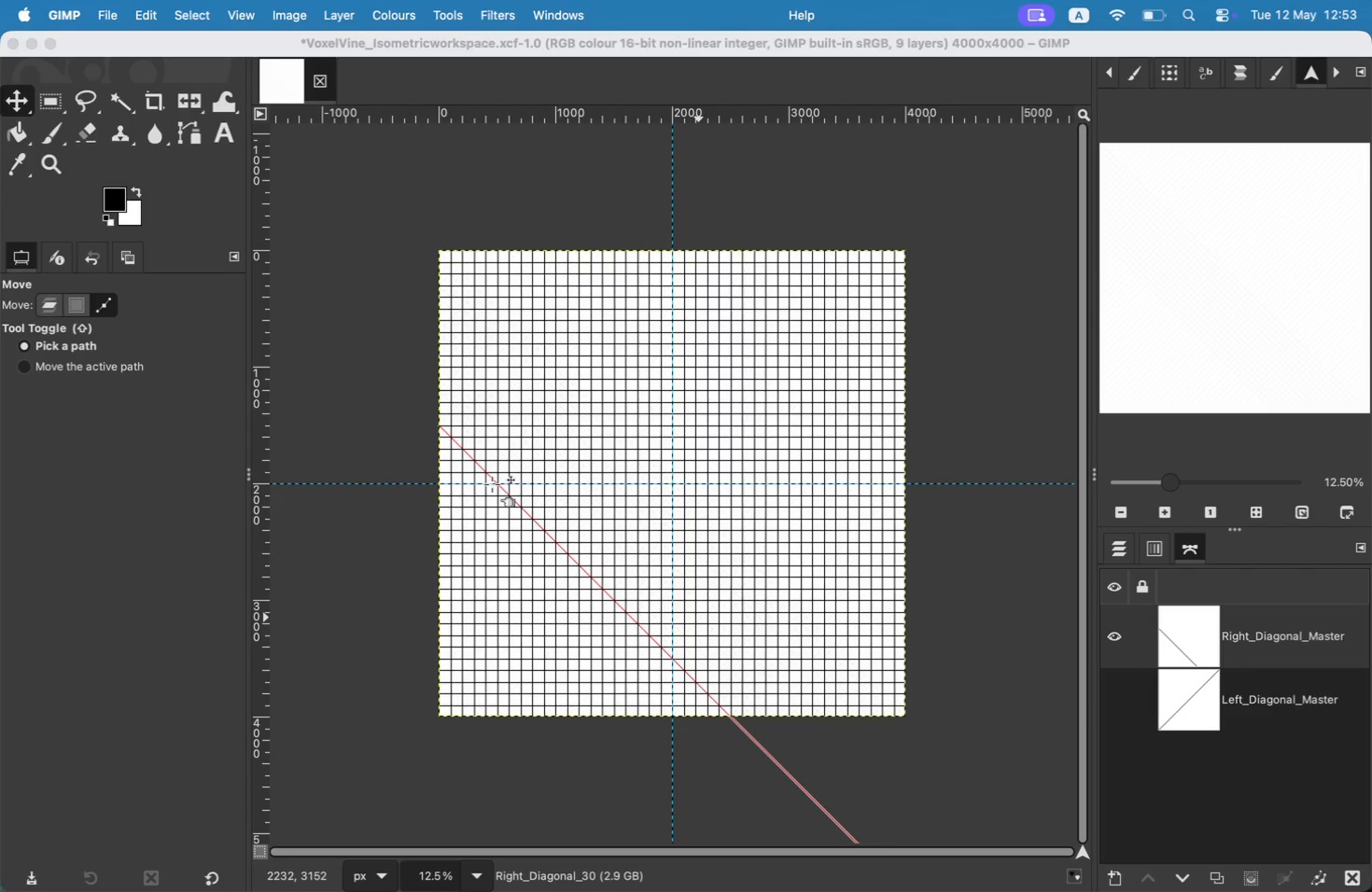 
left_click_drag(start_coordinate=[174, 429], to_coordinate=[174, 437])
 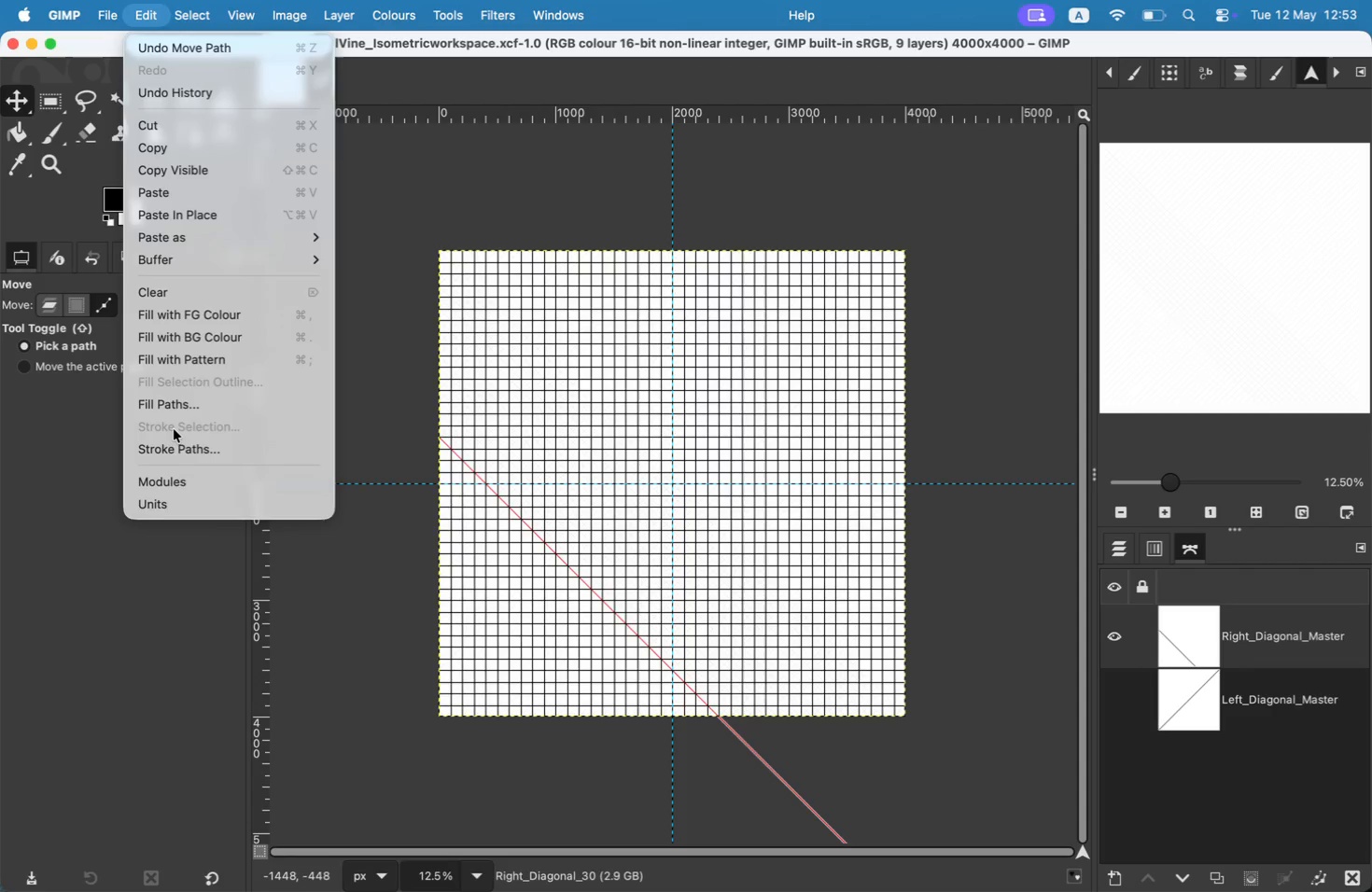 
double_click([174, 439])
 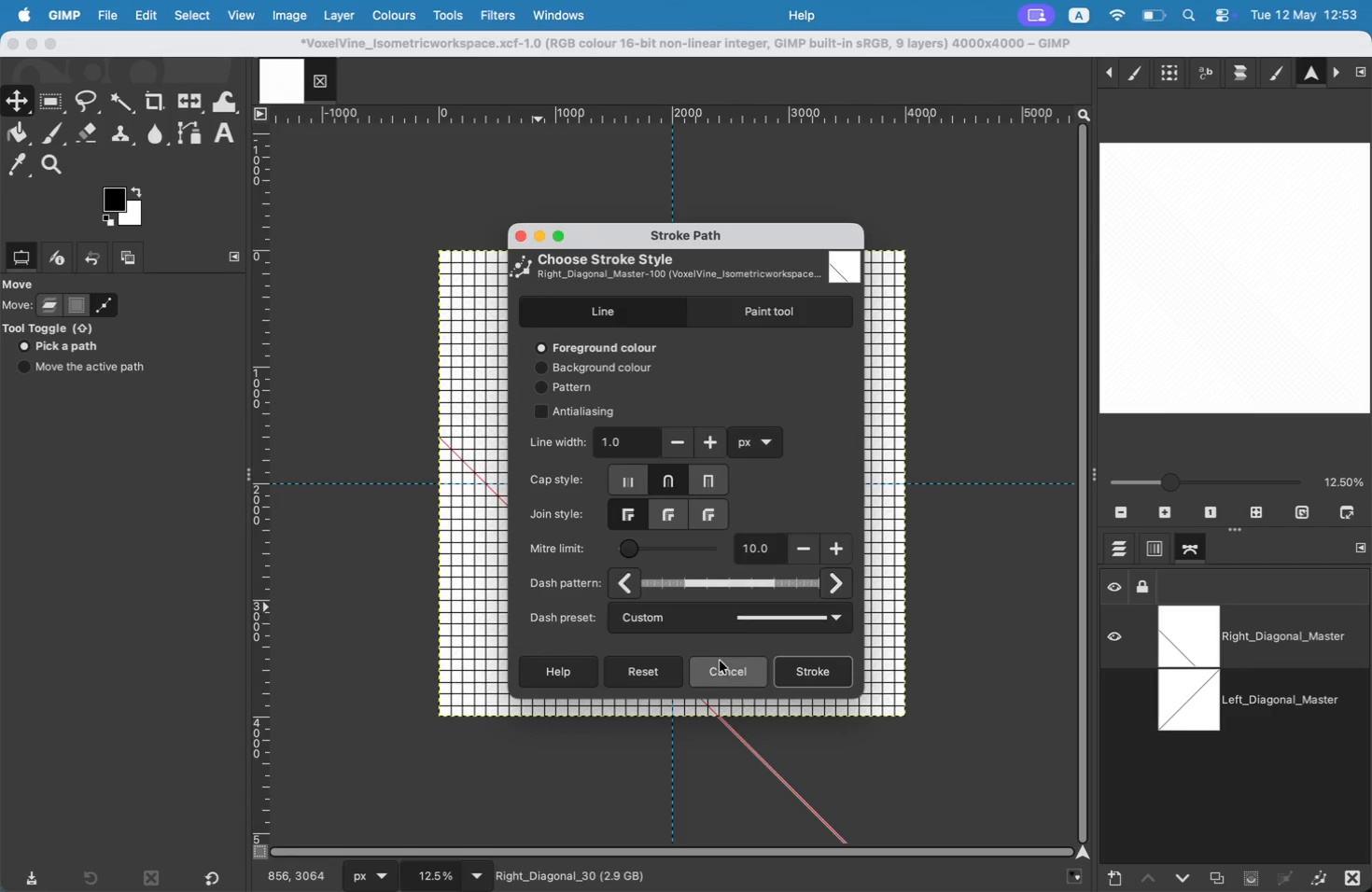 
left_click_drag(start_coordinate=[538, 538], to_coordinate=[534, 550])
 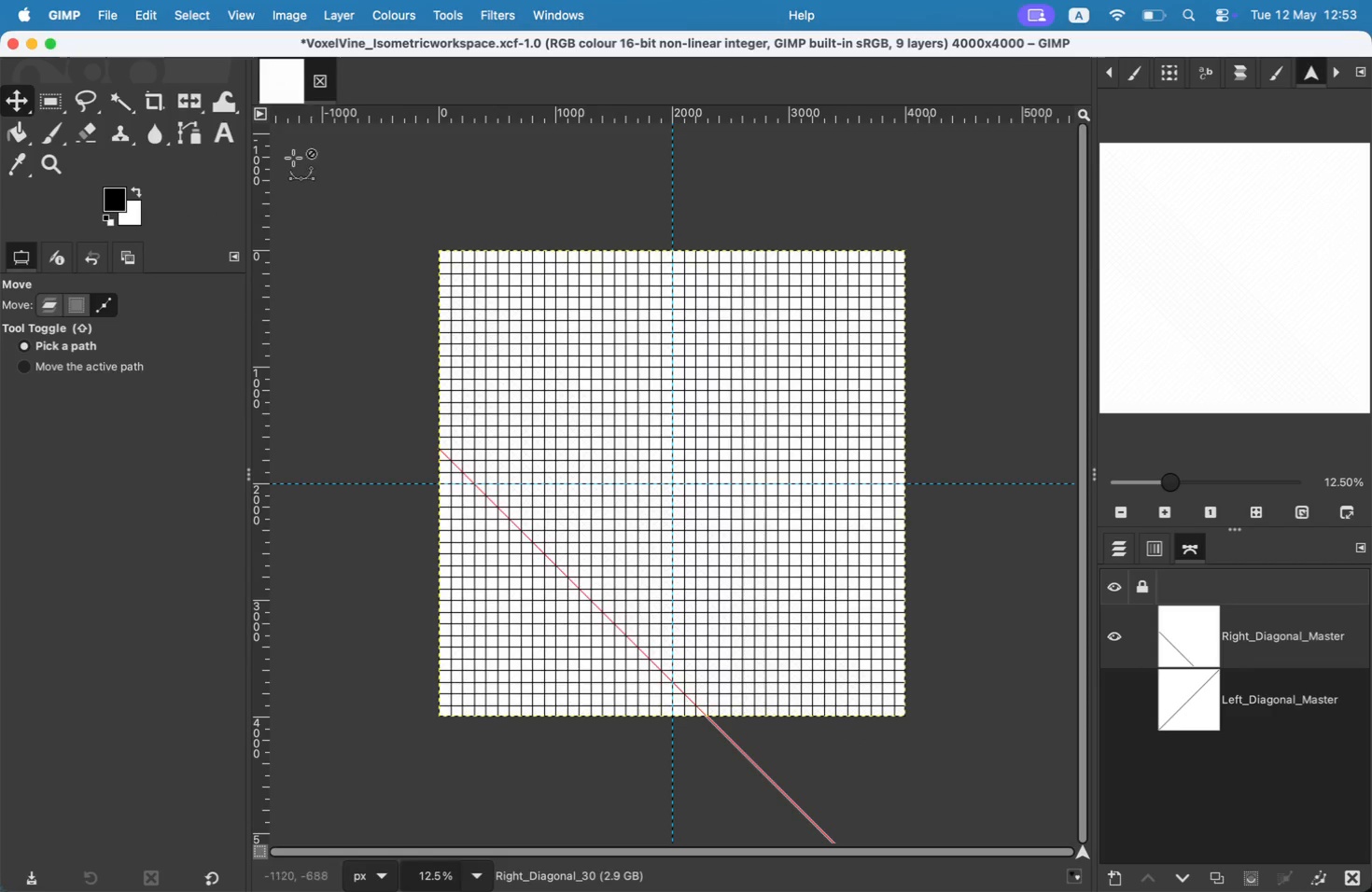 
left_click_drag(start_coordinate=[497, 498], to_coordinate=[500, 503])
 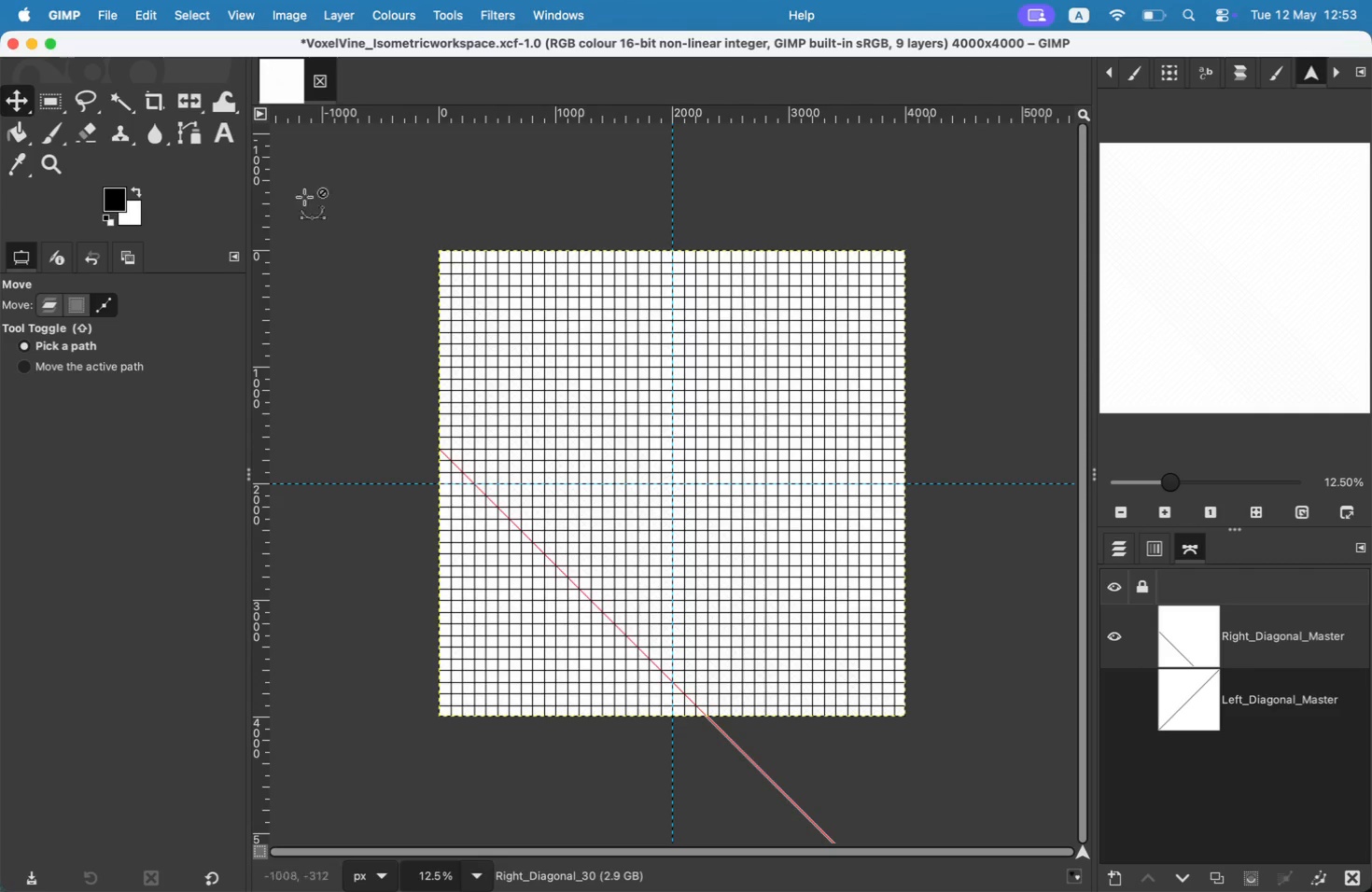 
left_click([156, 10])
 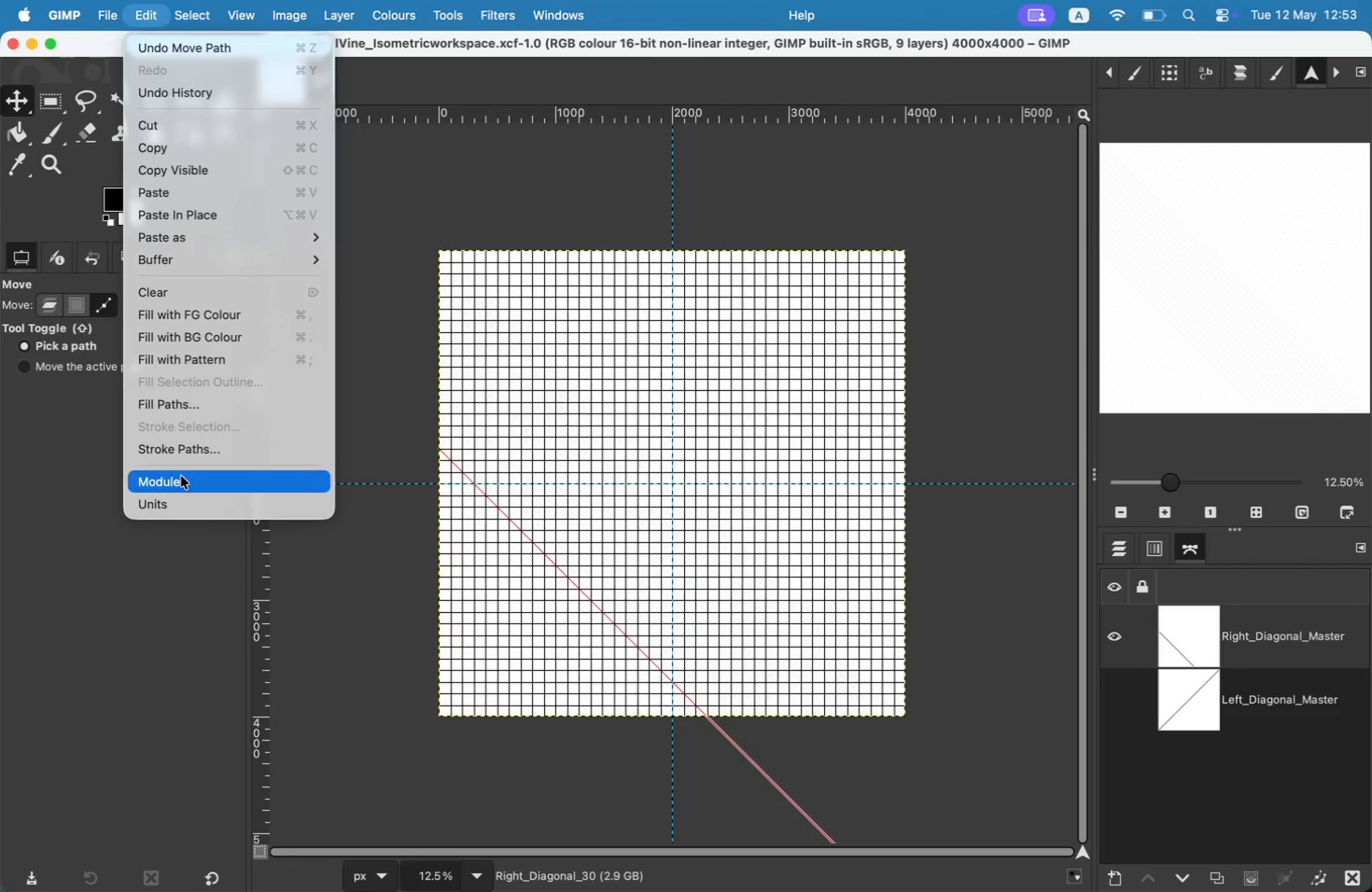 
left_click([191, 463])
 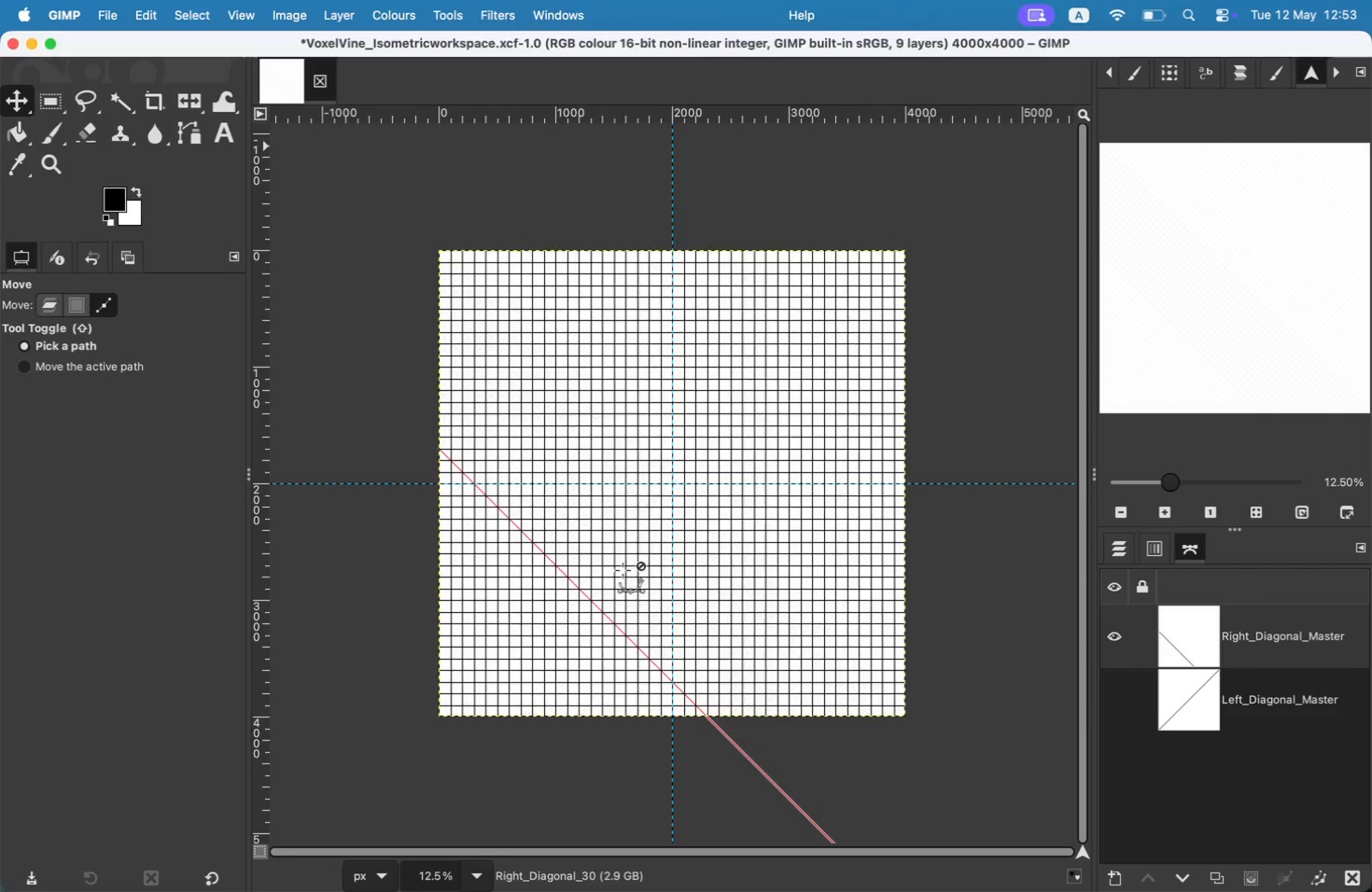 
left_click([787, 667])
 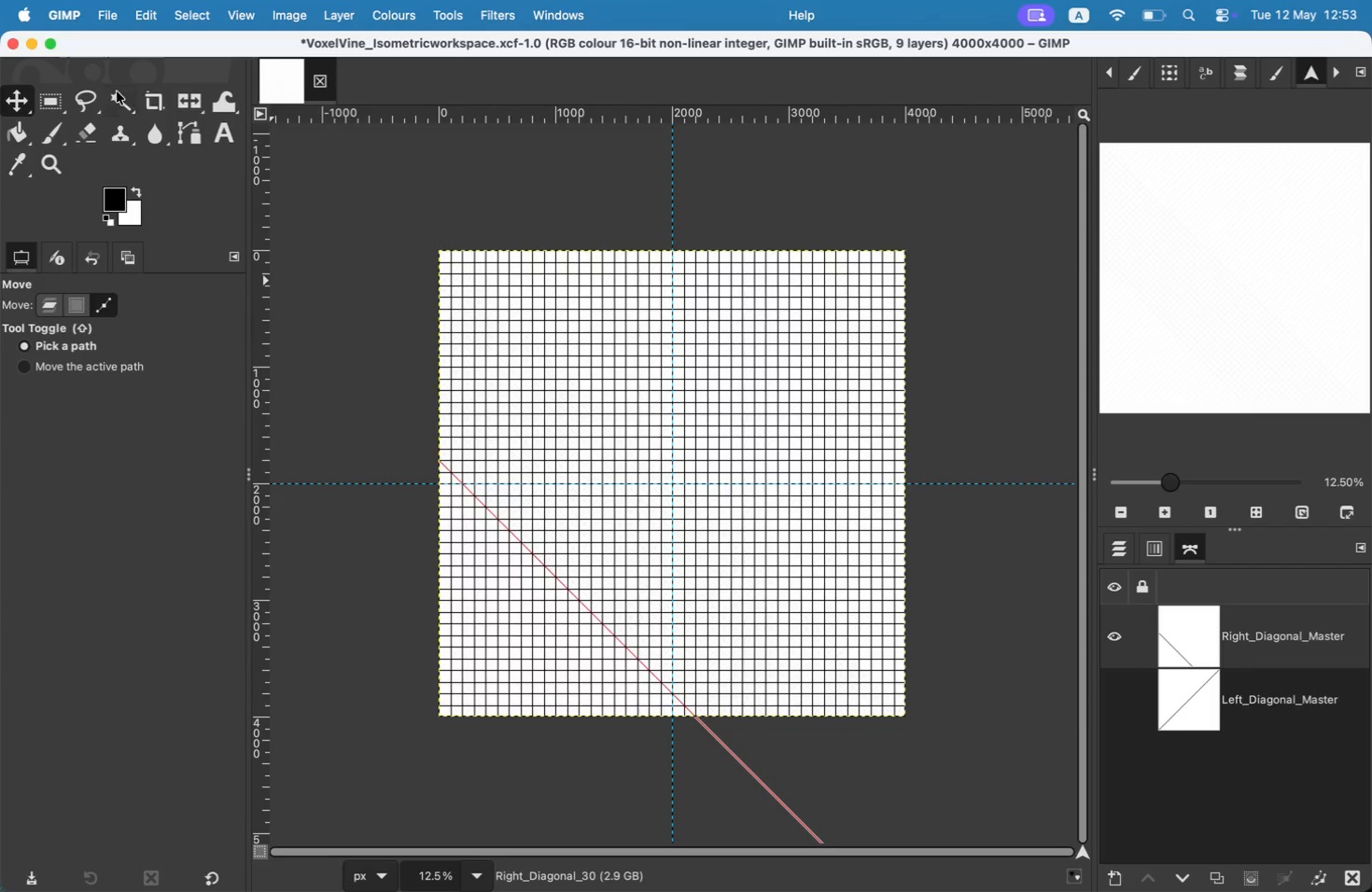 
left_click_drag(start_coordinate=[527, 541], to_coordinate=[527, 550])
 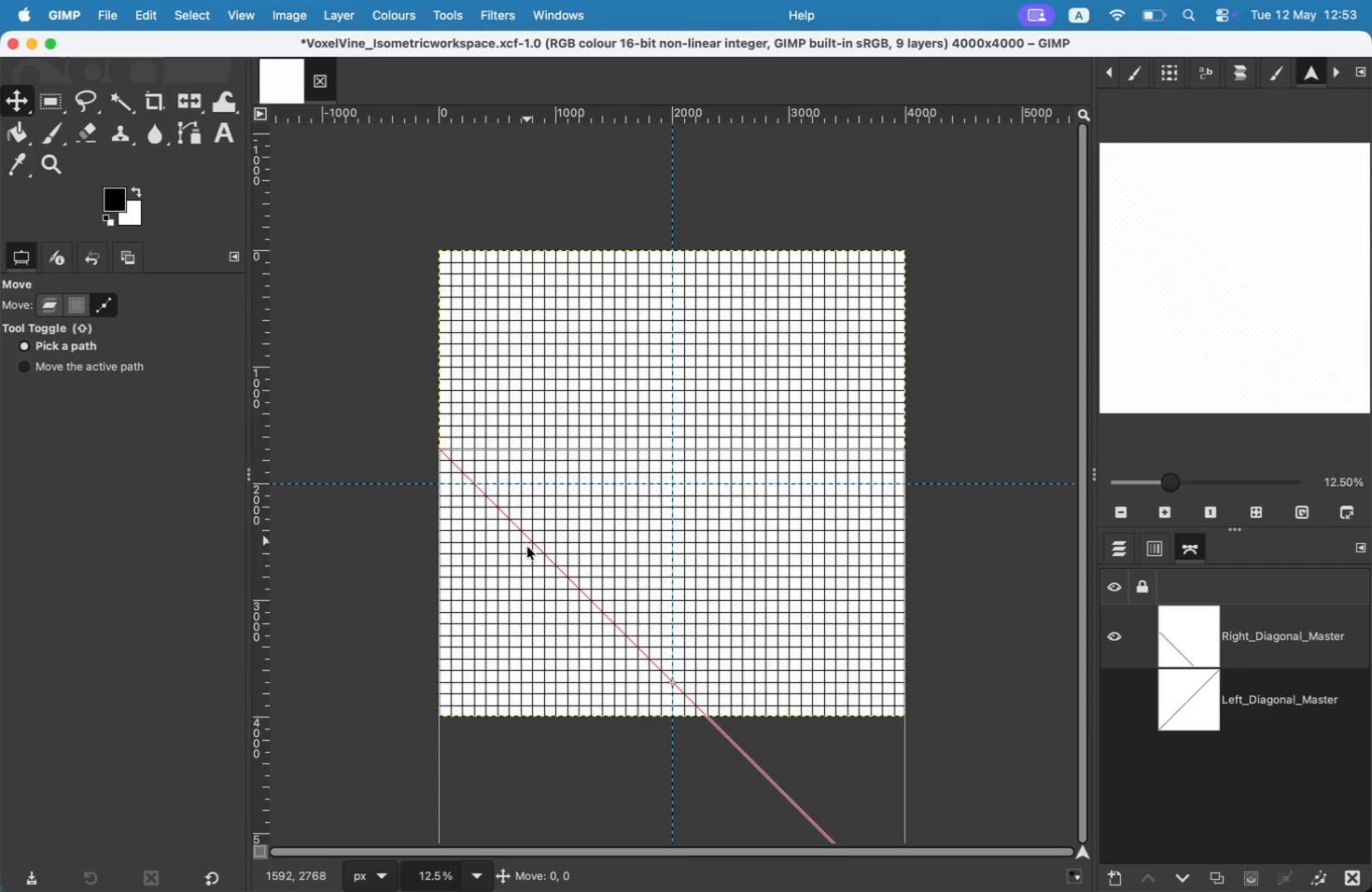 
left_click([146, 13])
 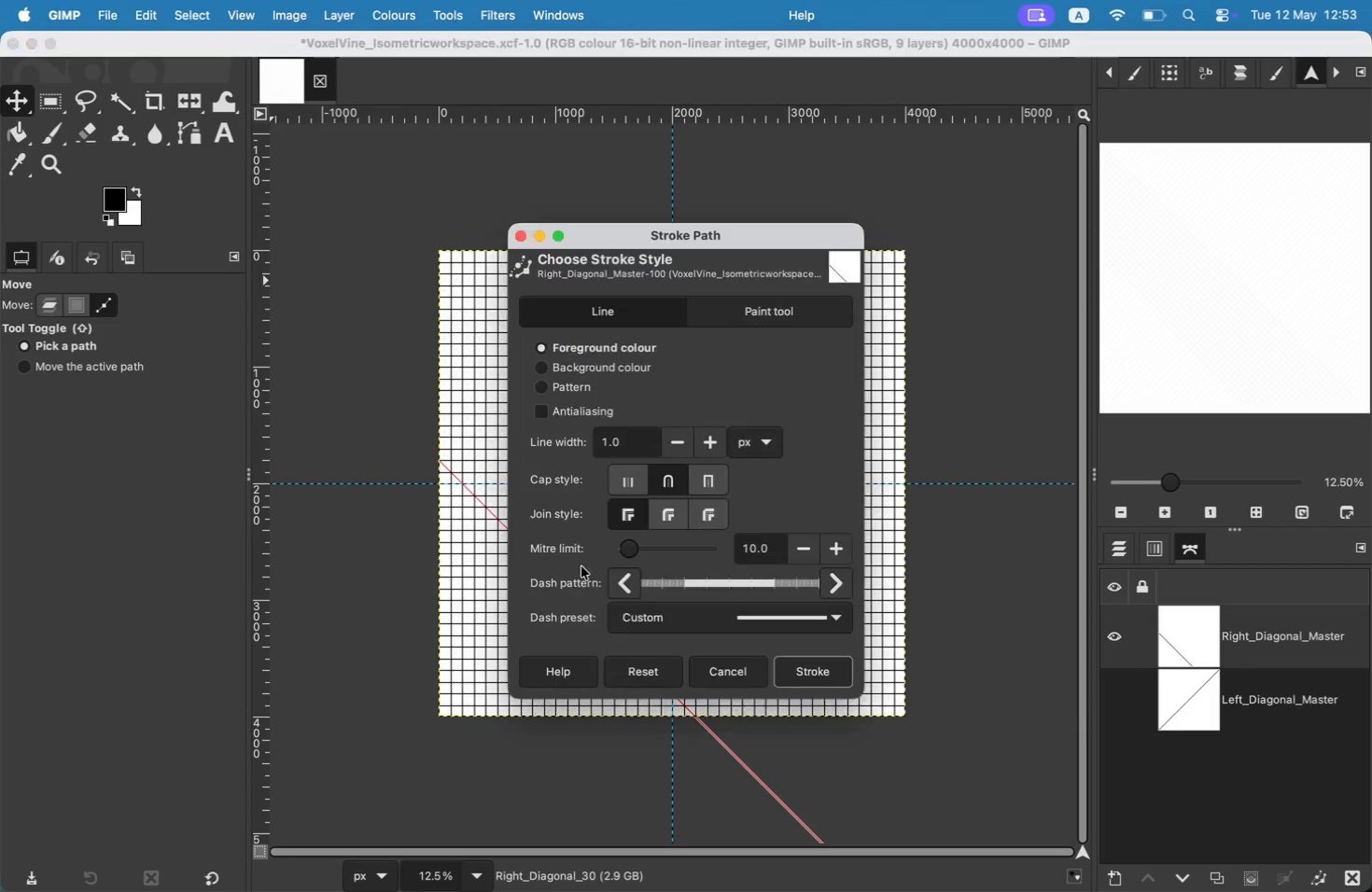 
left_click([810, 669])
 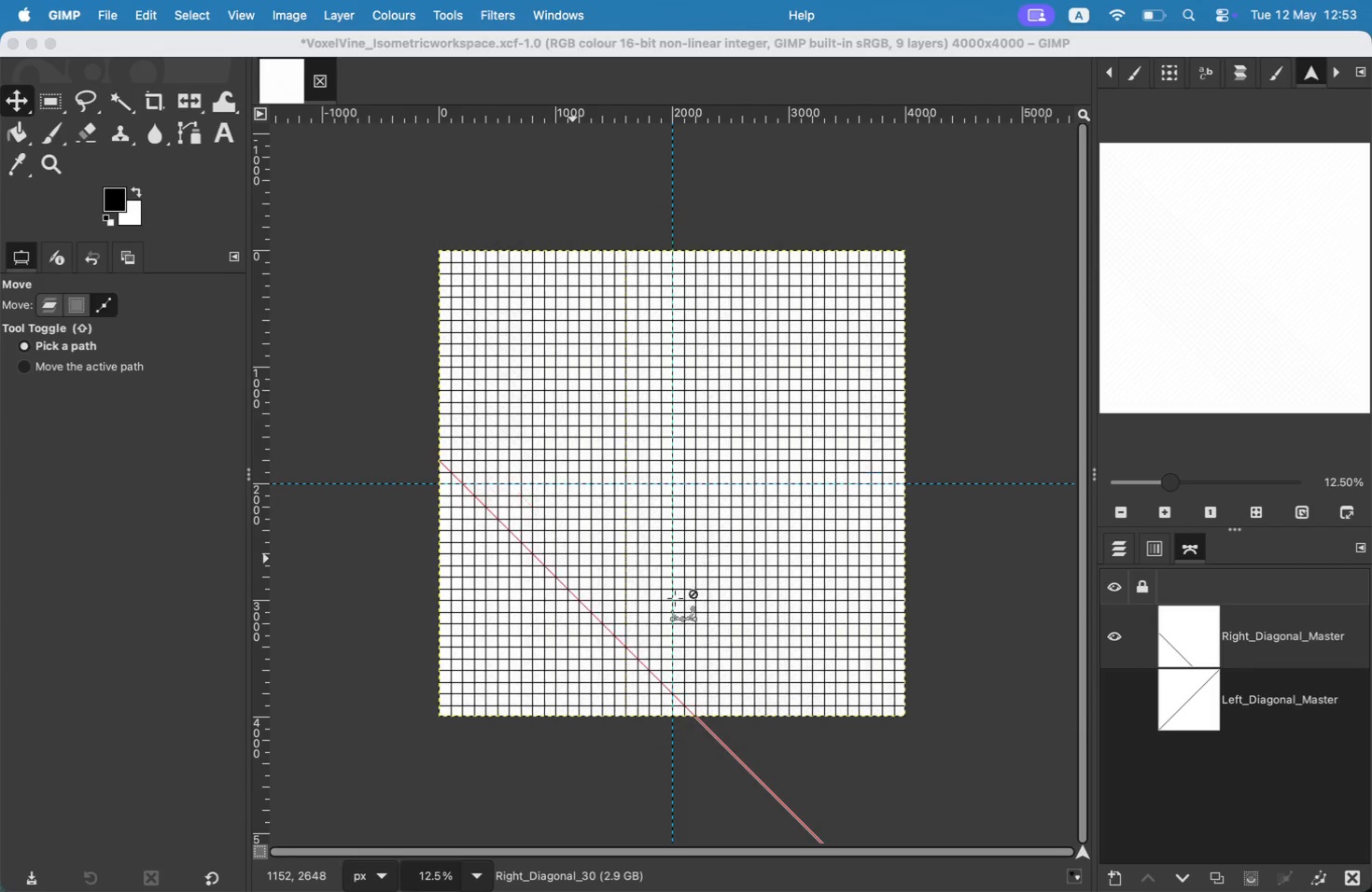 
left_click_drag(start_coordinate=[494, 522], to_coordinate=[494, 528])
 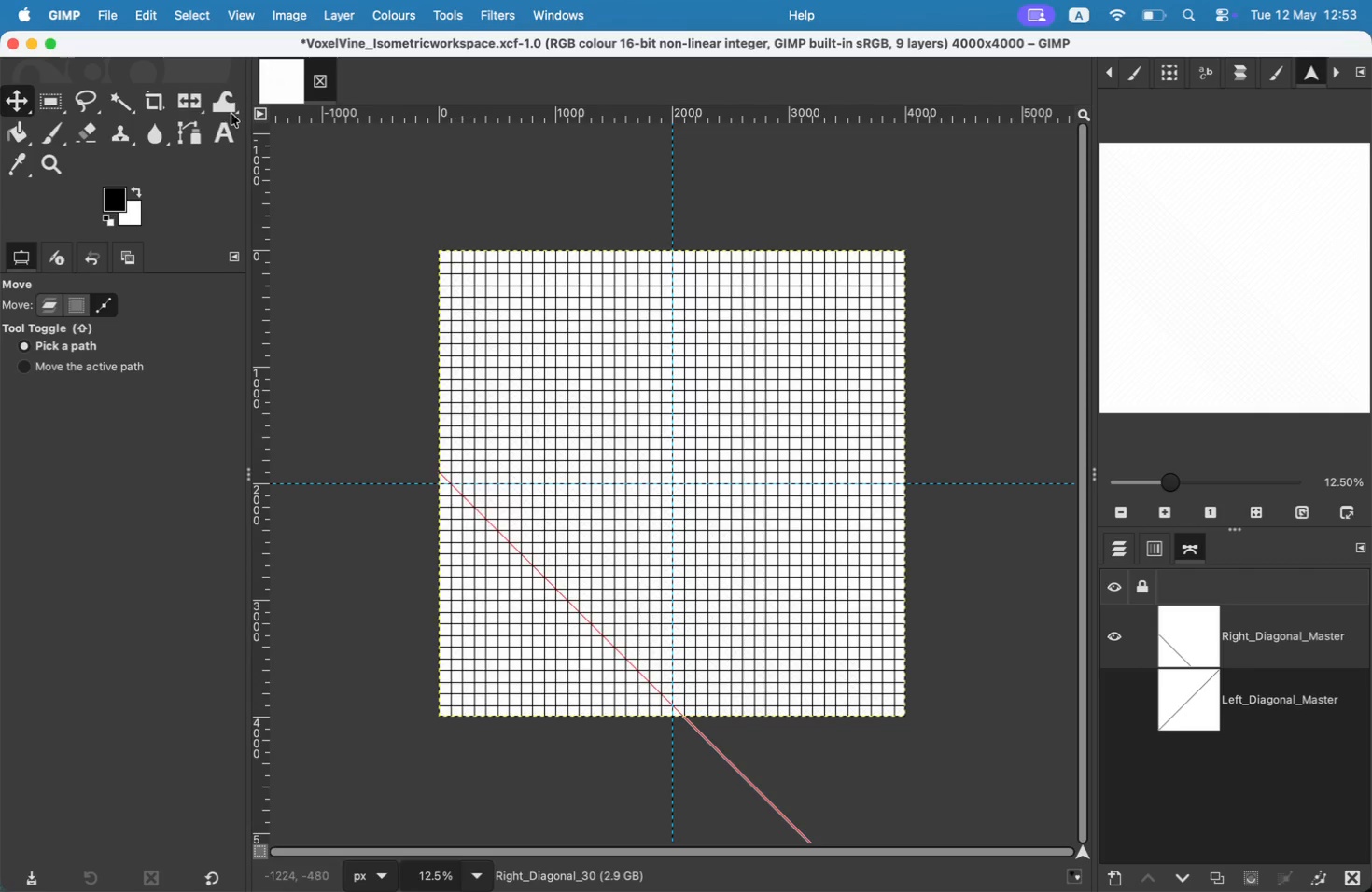 
left_click([168, 4])
 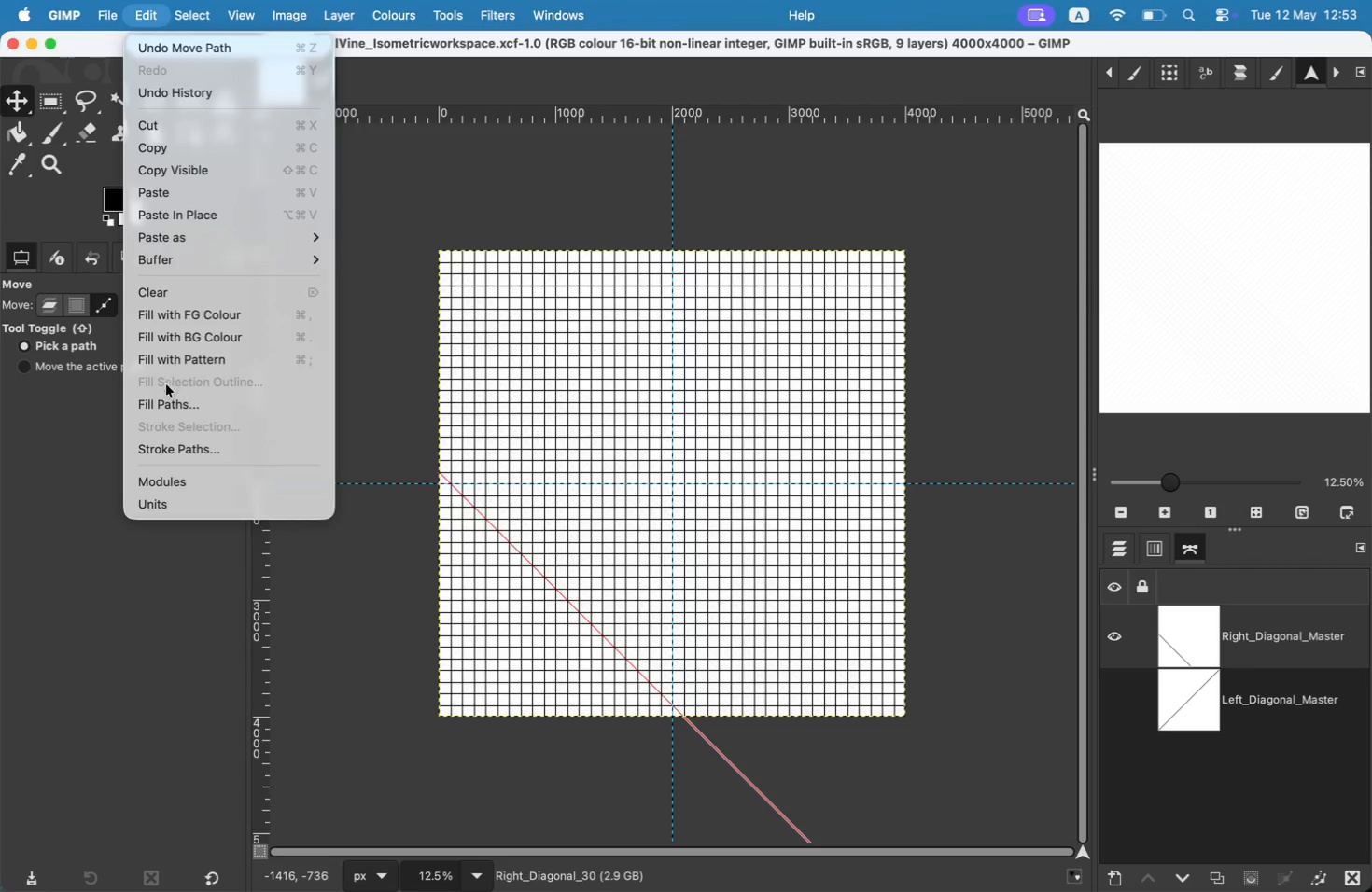 
left_click([183, 454])
 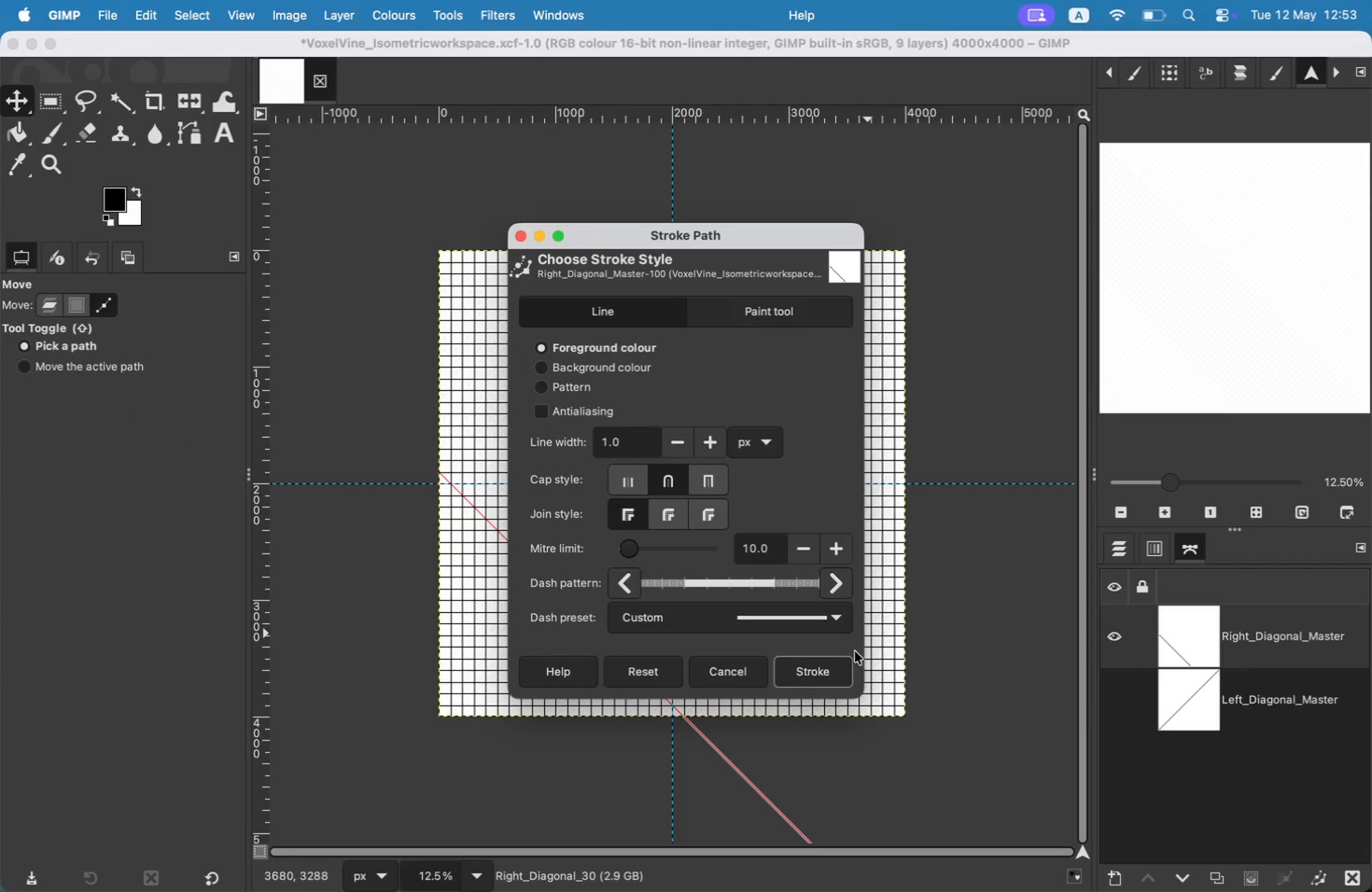 
left_click_drag(start_coordinate=[497, 536], to_coordinate=[497, 544])
 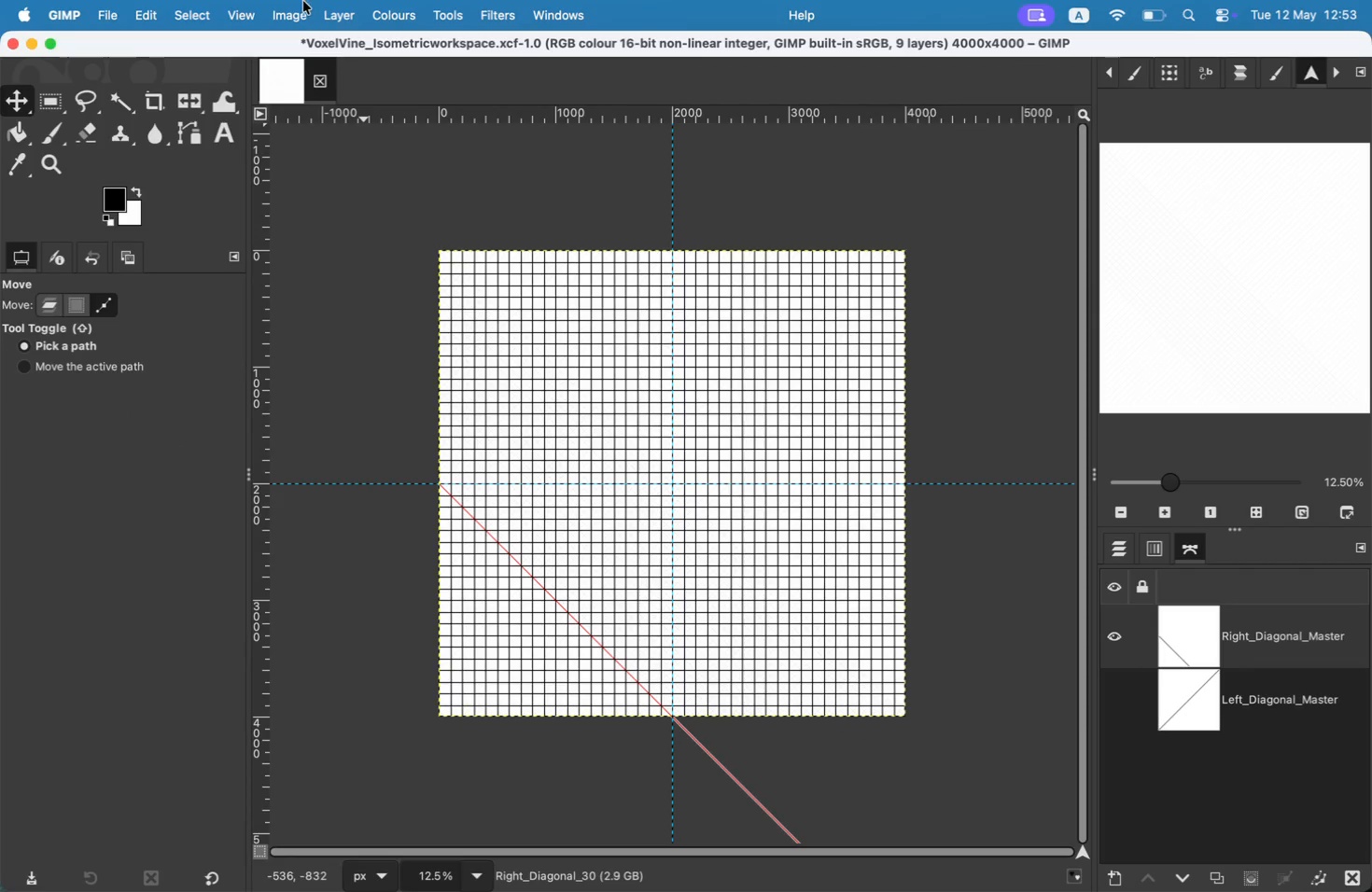 
left_click([153, 7])
 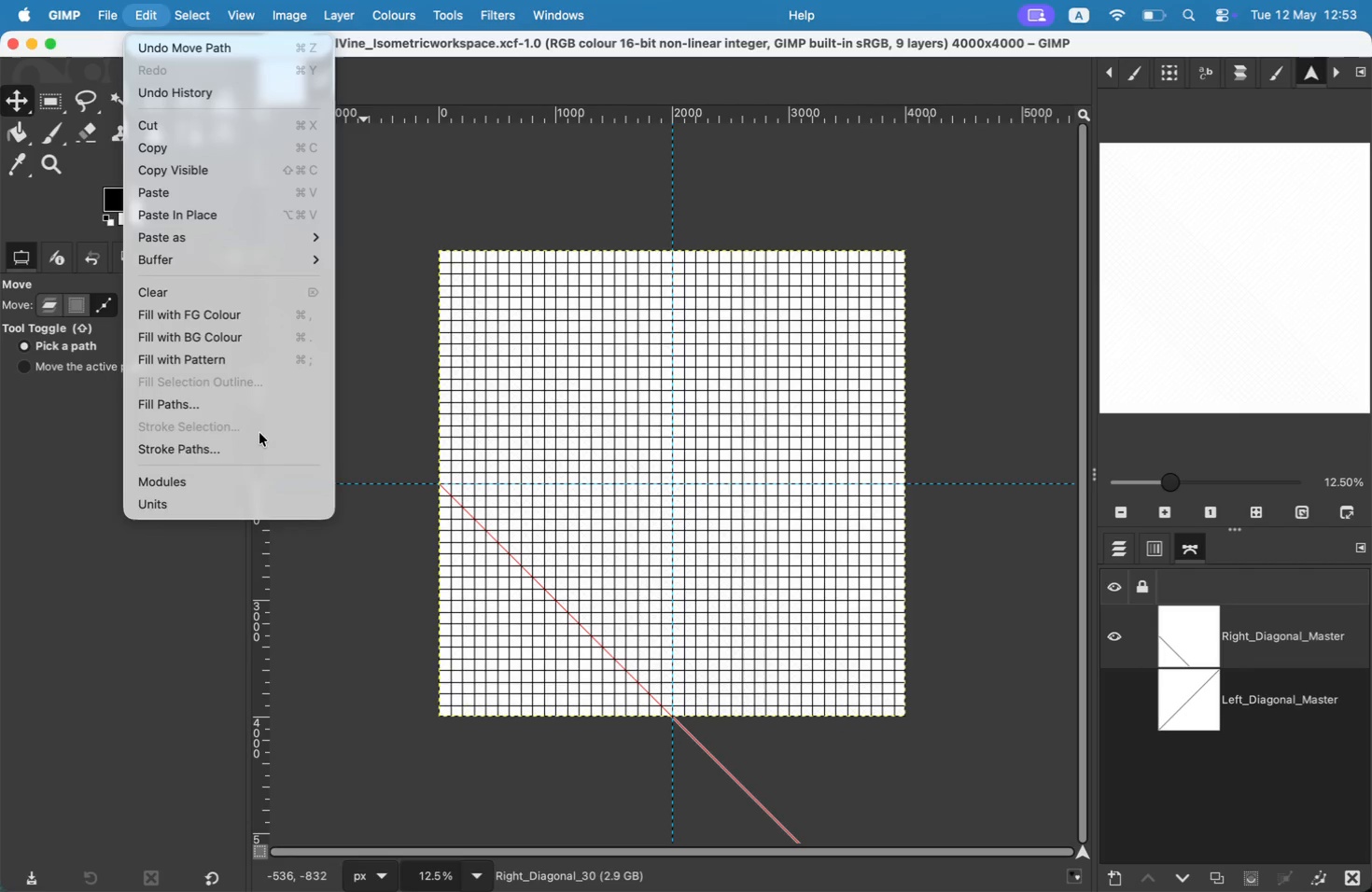 
left_click([258, 444])
 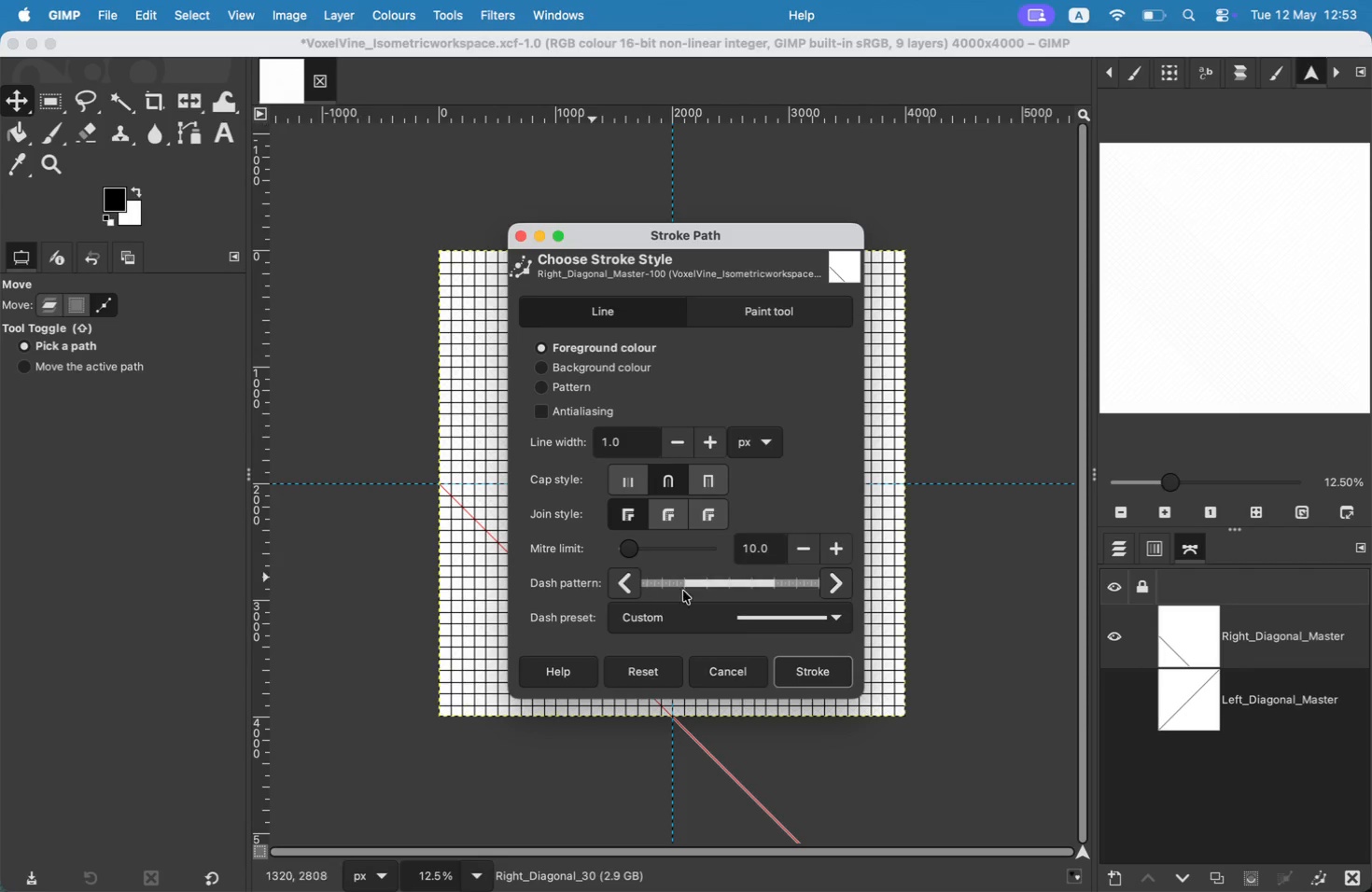 
left_click([799, 668])
 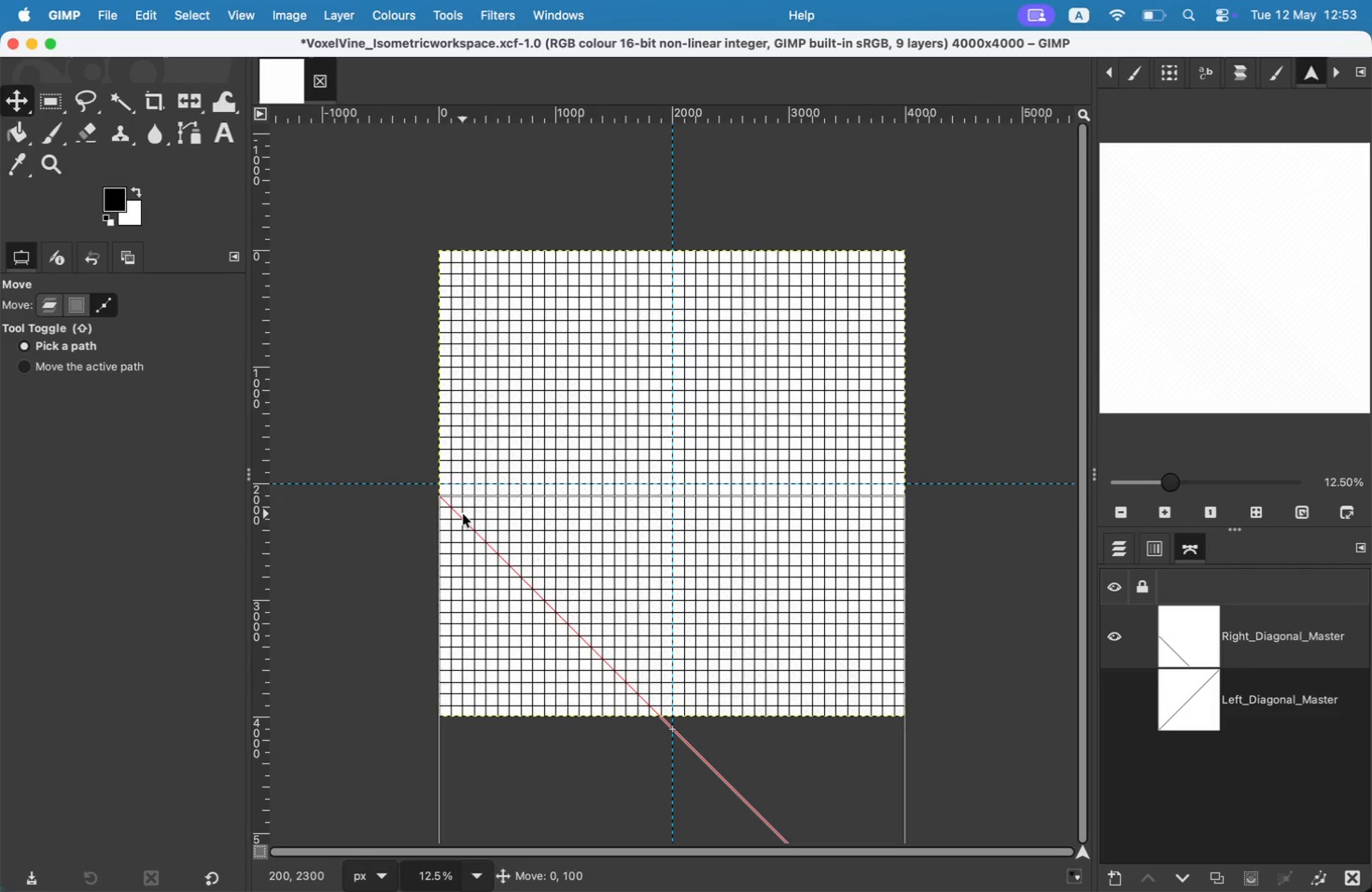 
left_click_drag(start_coordinate=[462, 507], to_coordinate=[463, 514])
 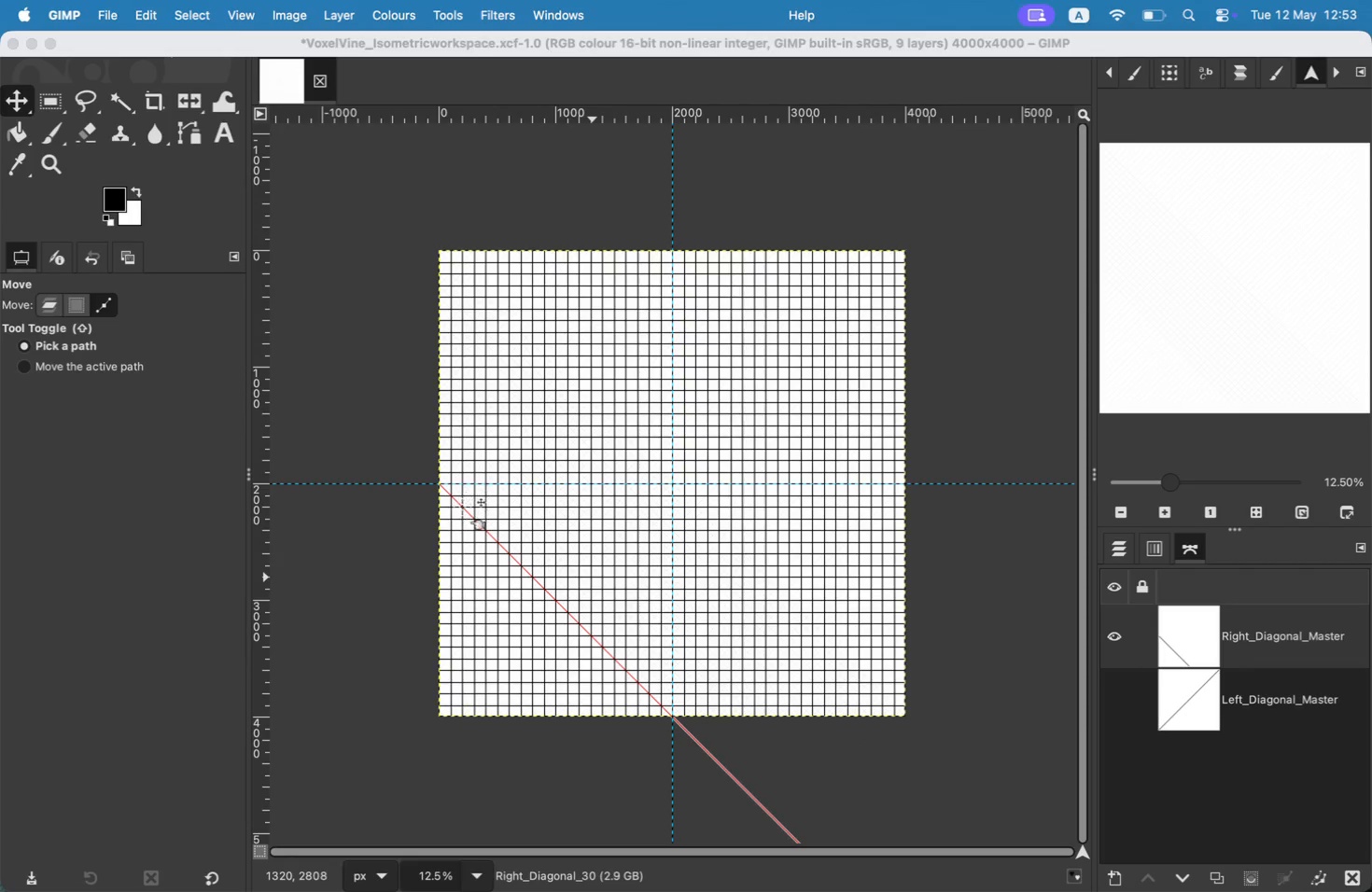 
left_click([131, 7])
 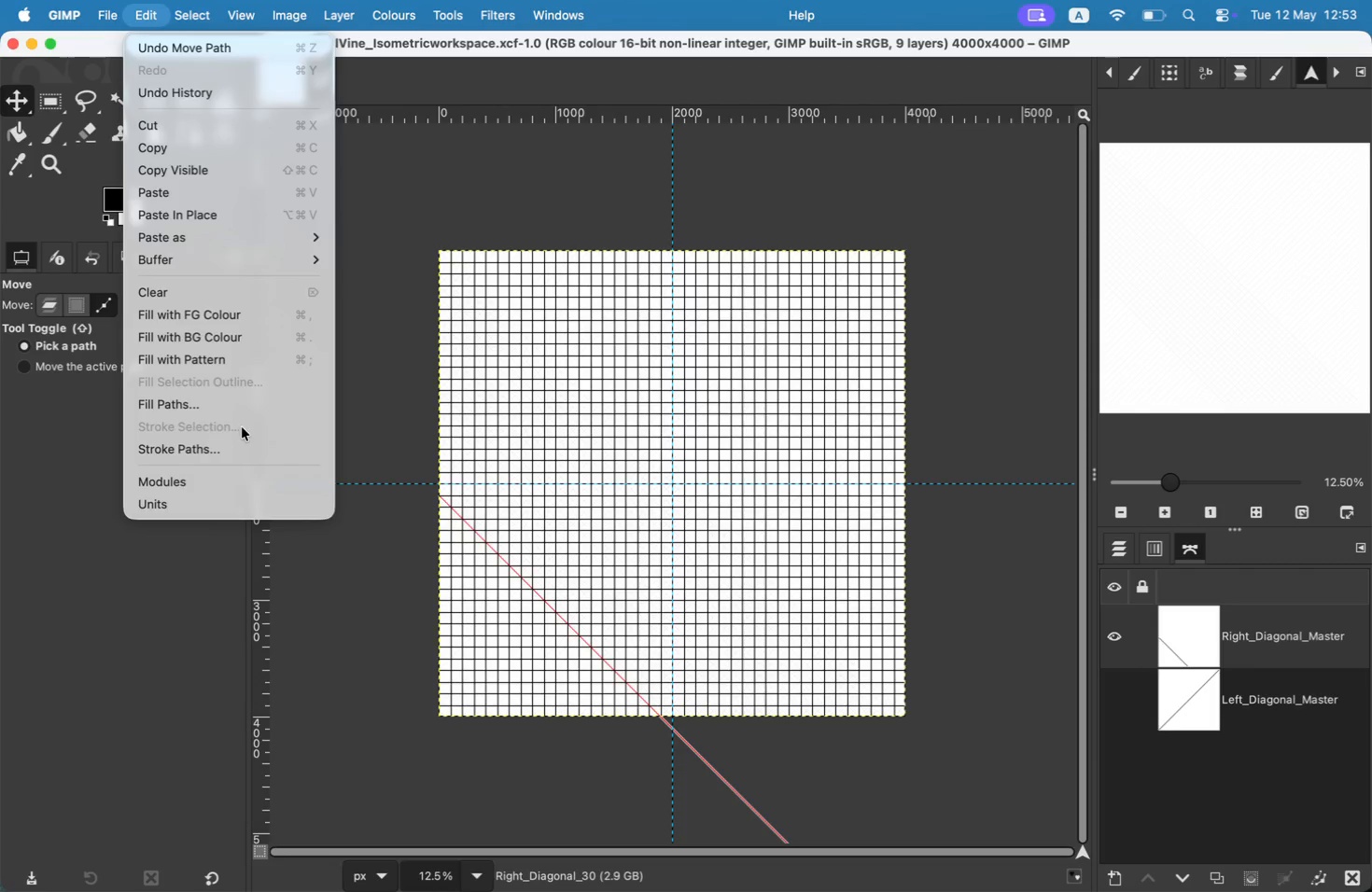 
left_click([238, 442])
 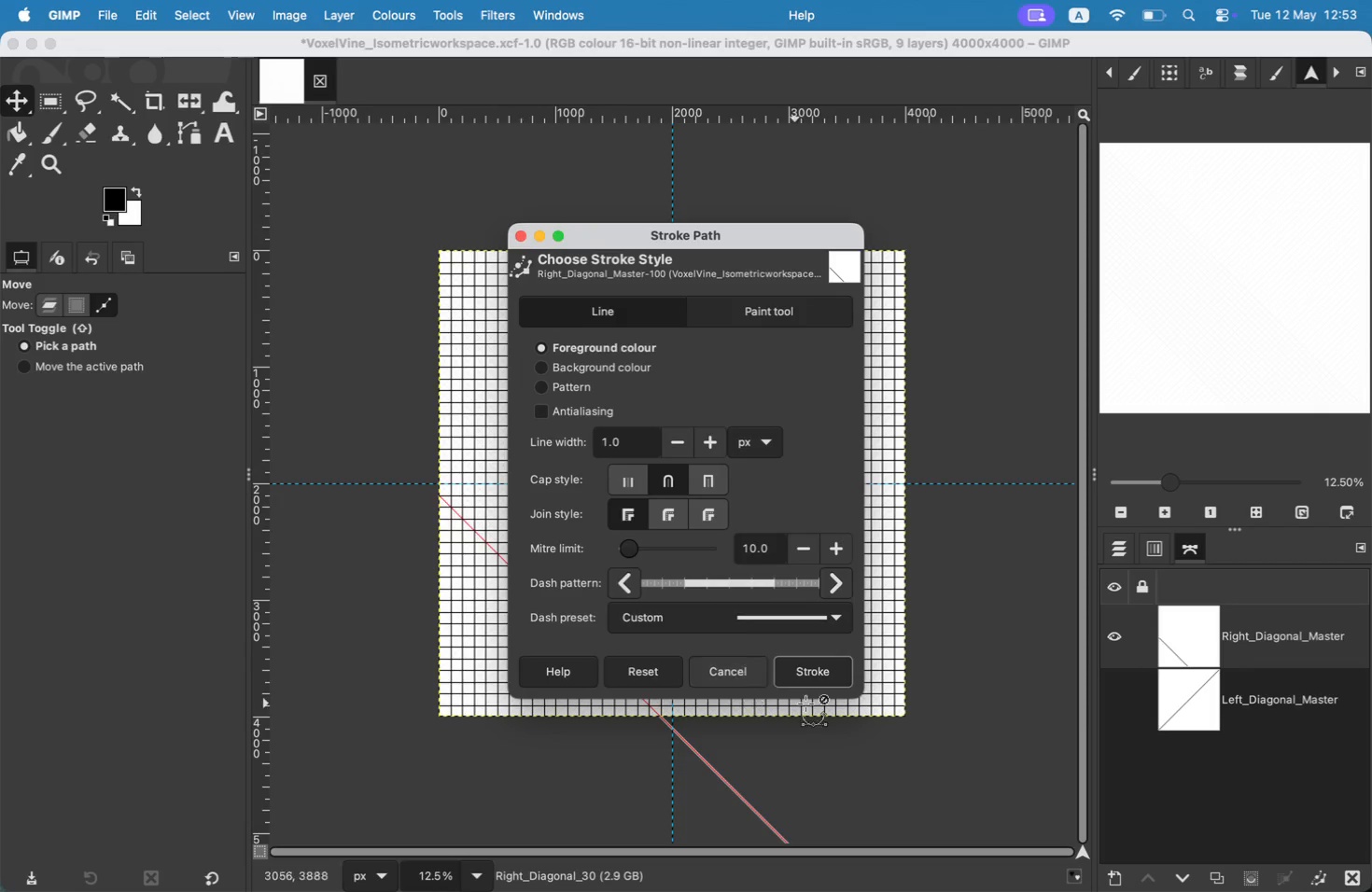 
left_click([815, 675])
 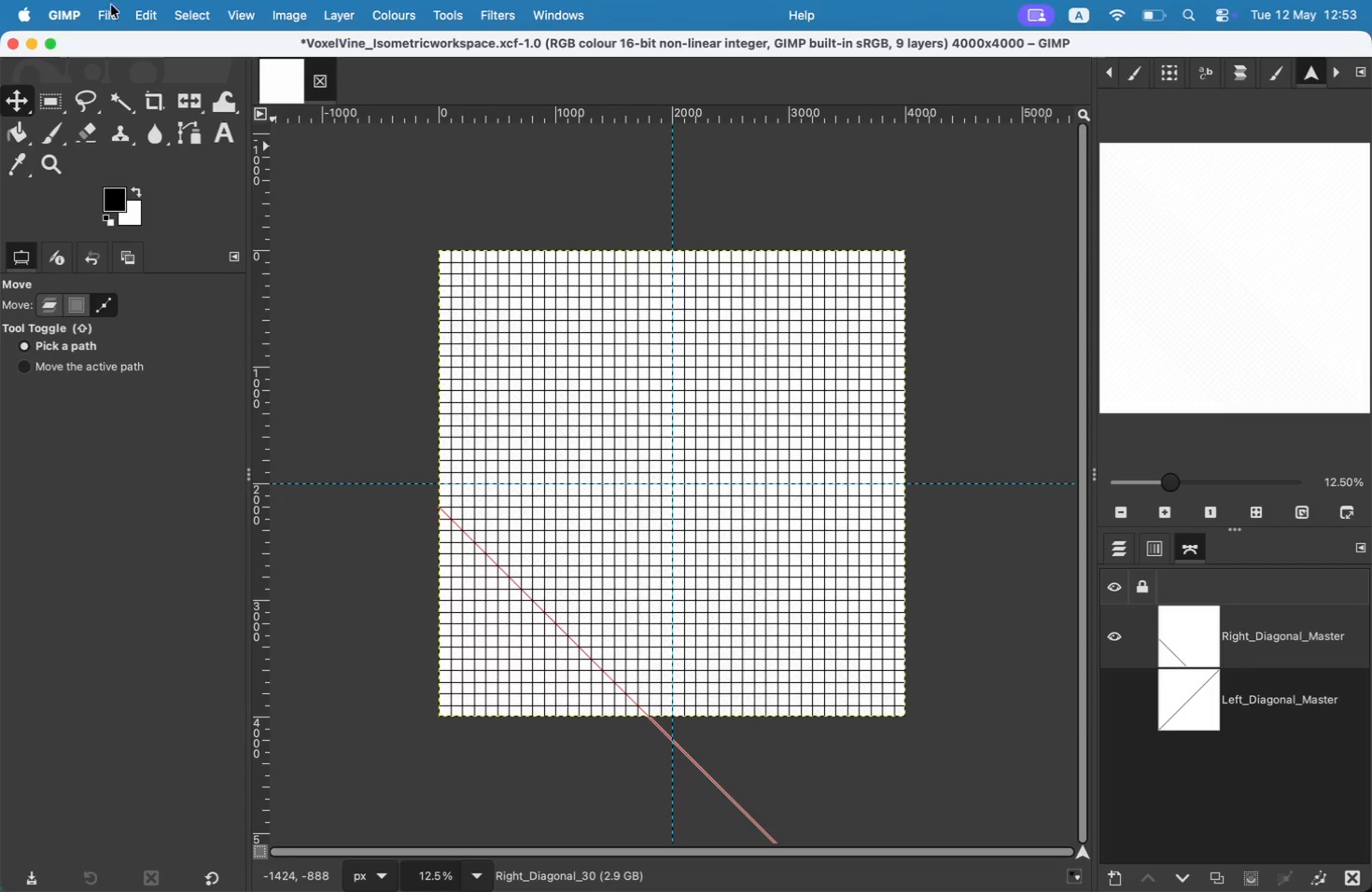 
left_click_drag(start_coordinate=[471, 531], to_coordinate=[471, 538])
 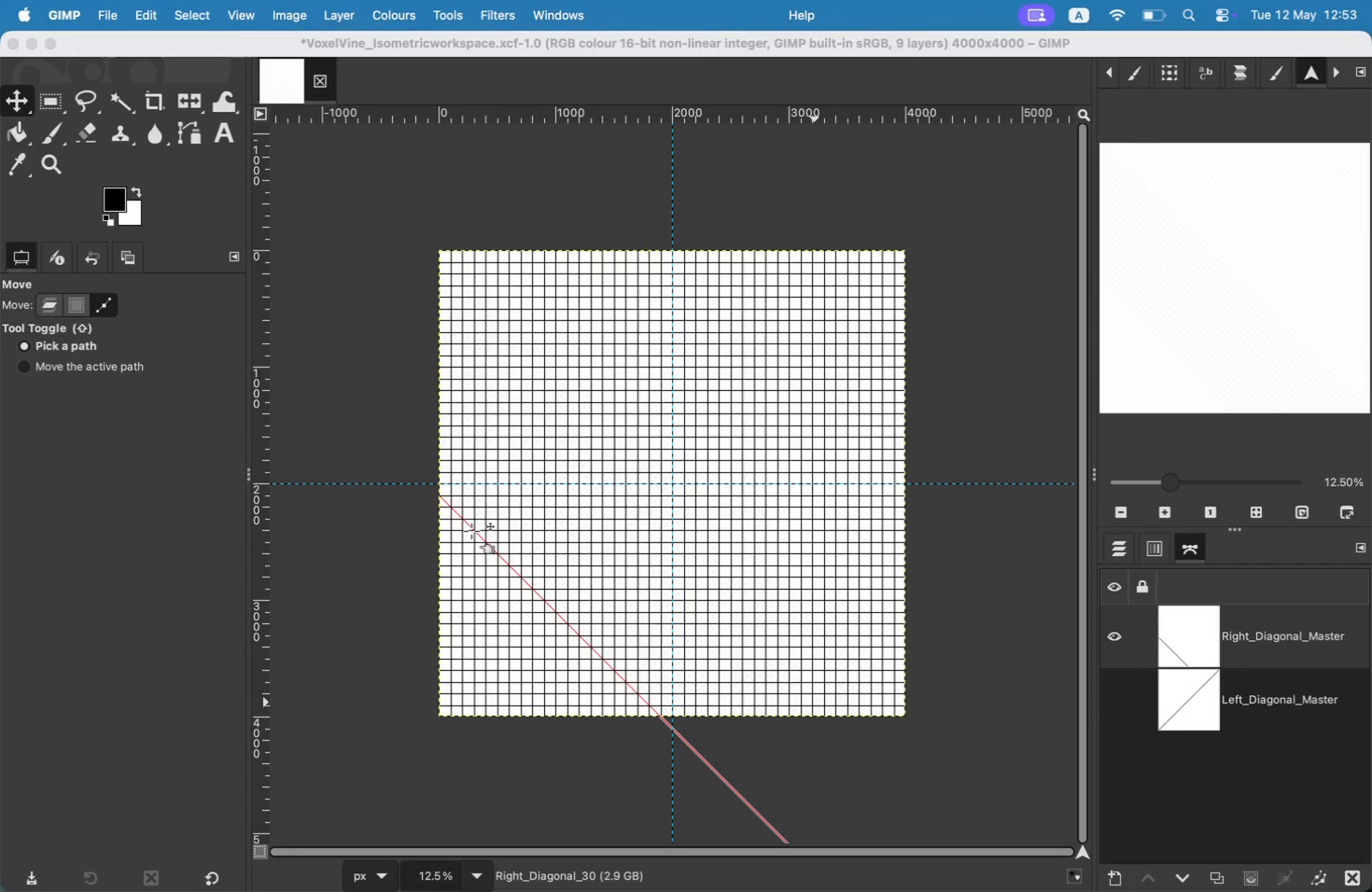 
left_click([206, 449])
 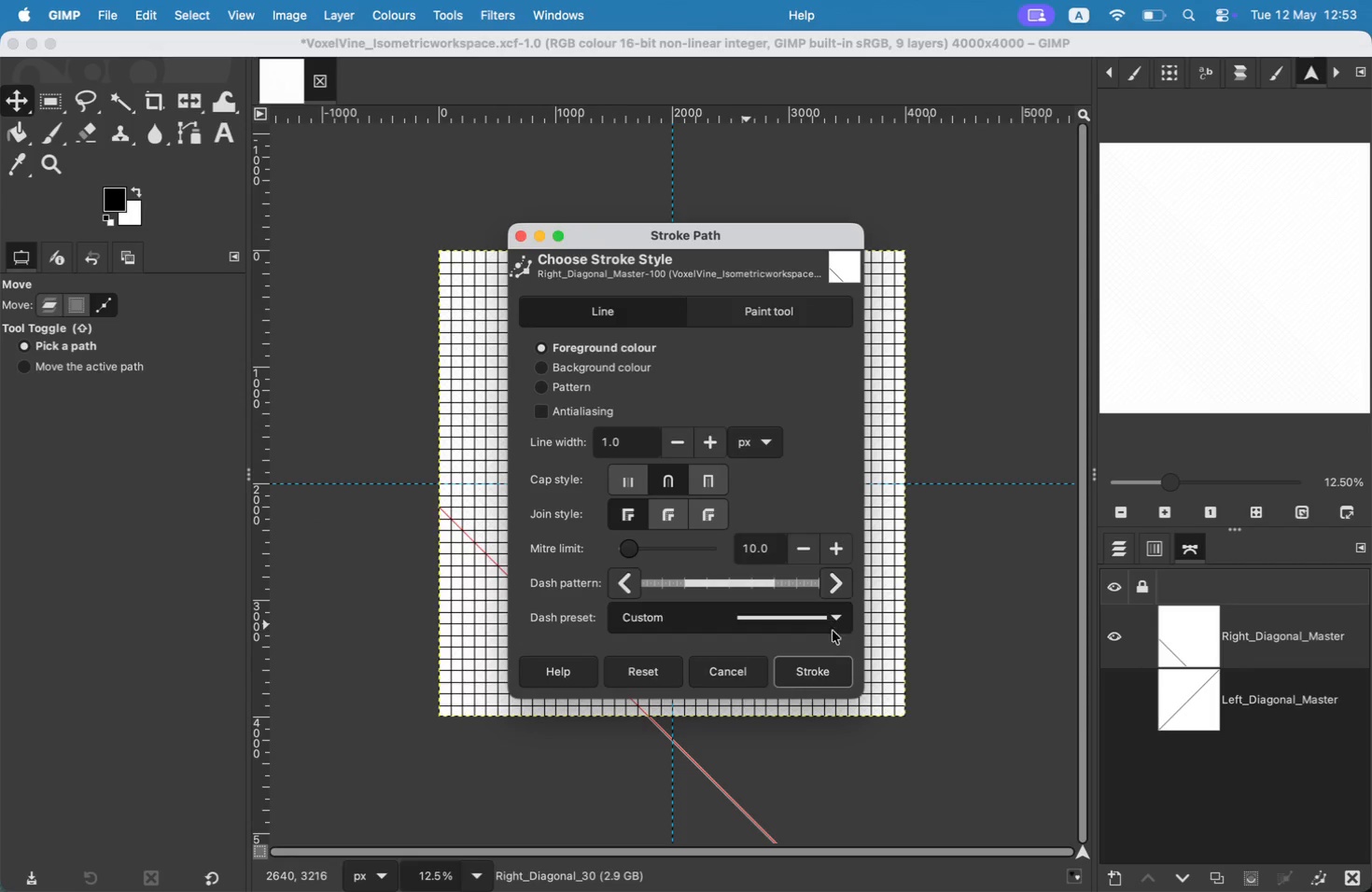 
left_click([830, 662])
 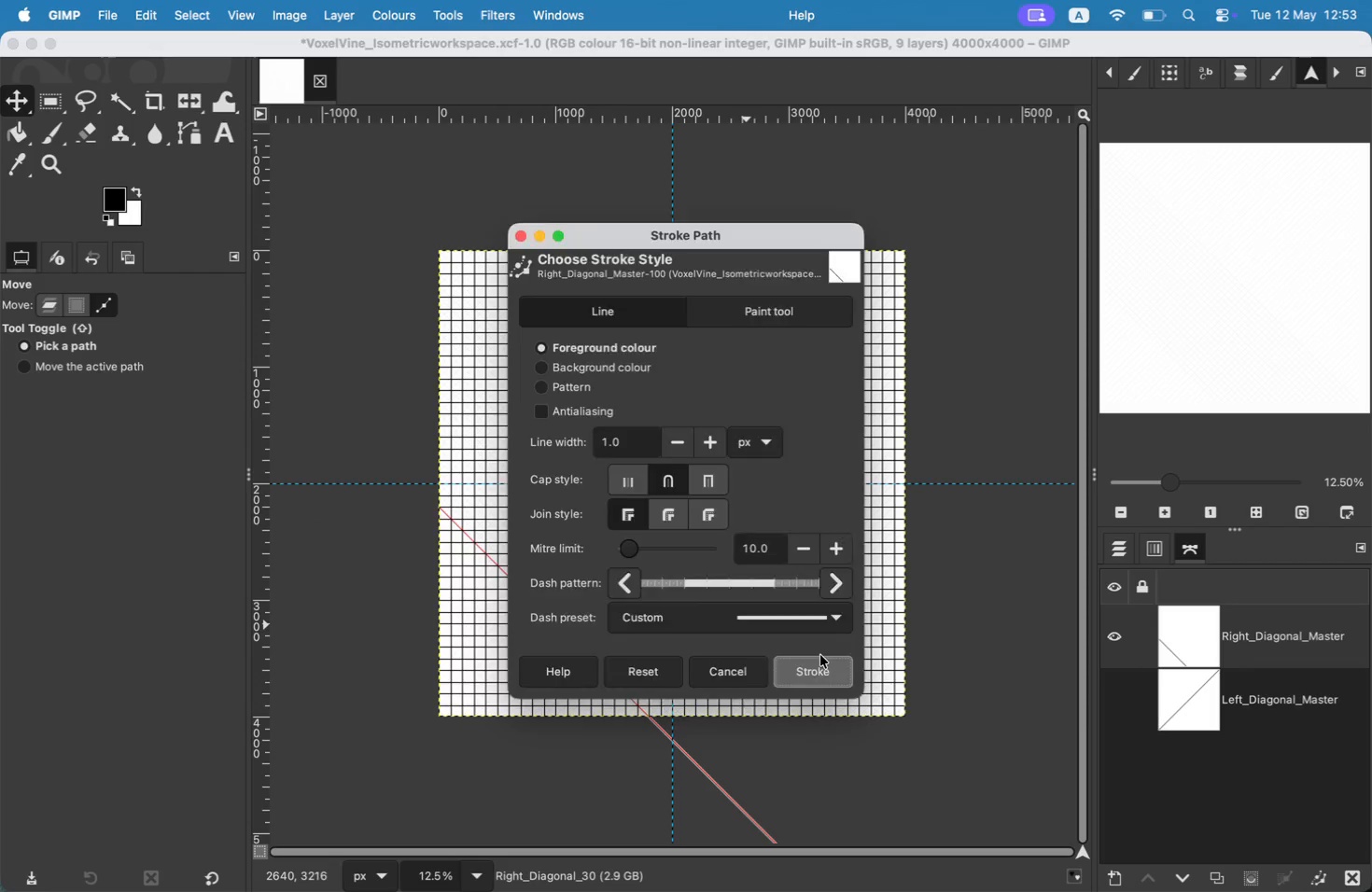 
left_click_drag(start_coordinate=[479, 542], to_coordinate=[479, 551])
 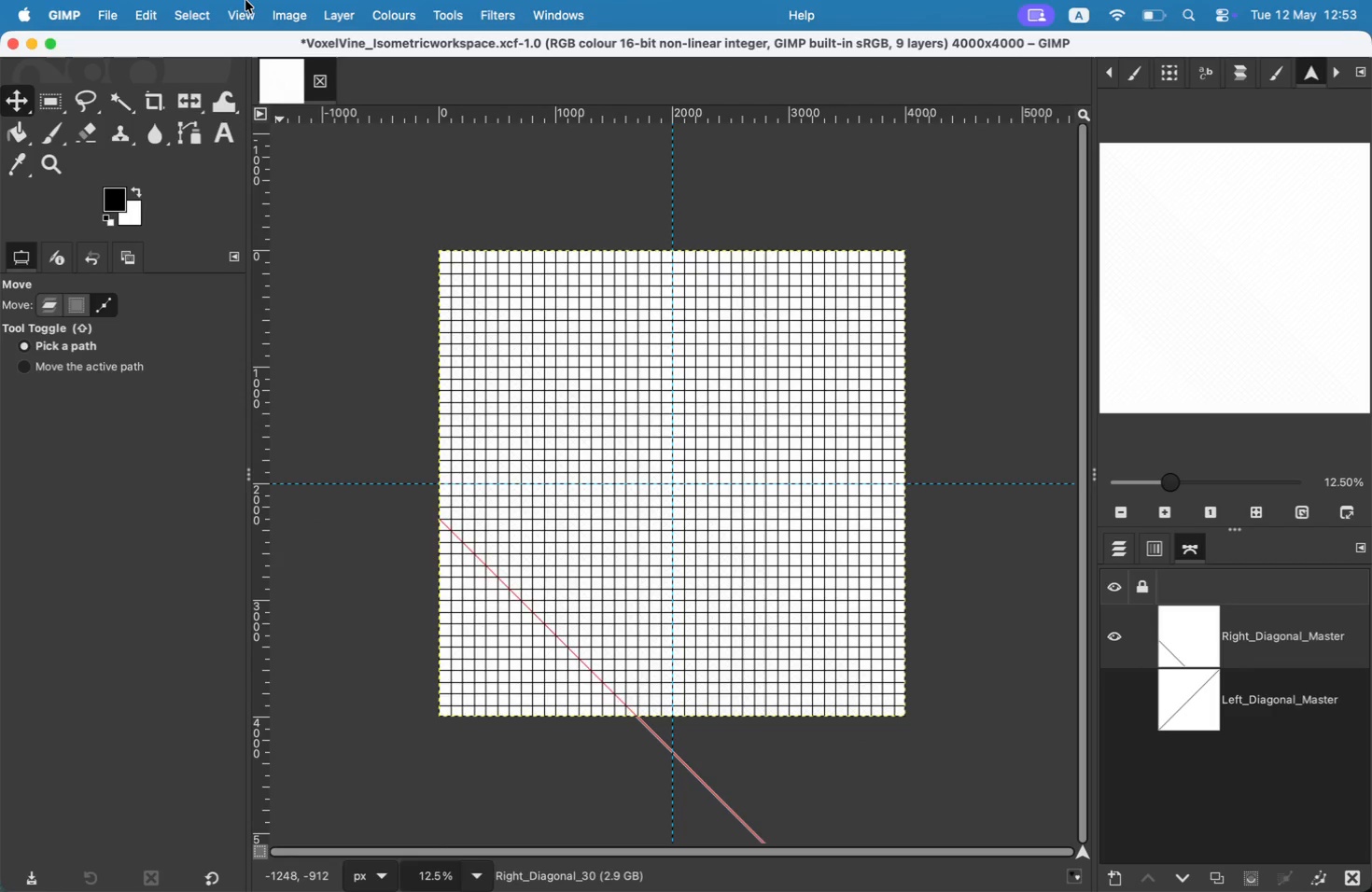 
left_click([138, 5])
 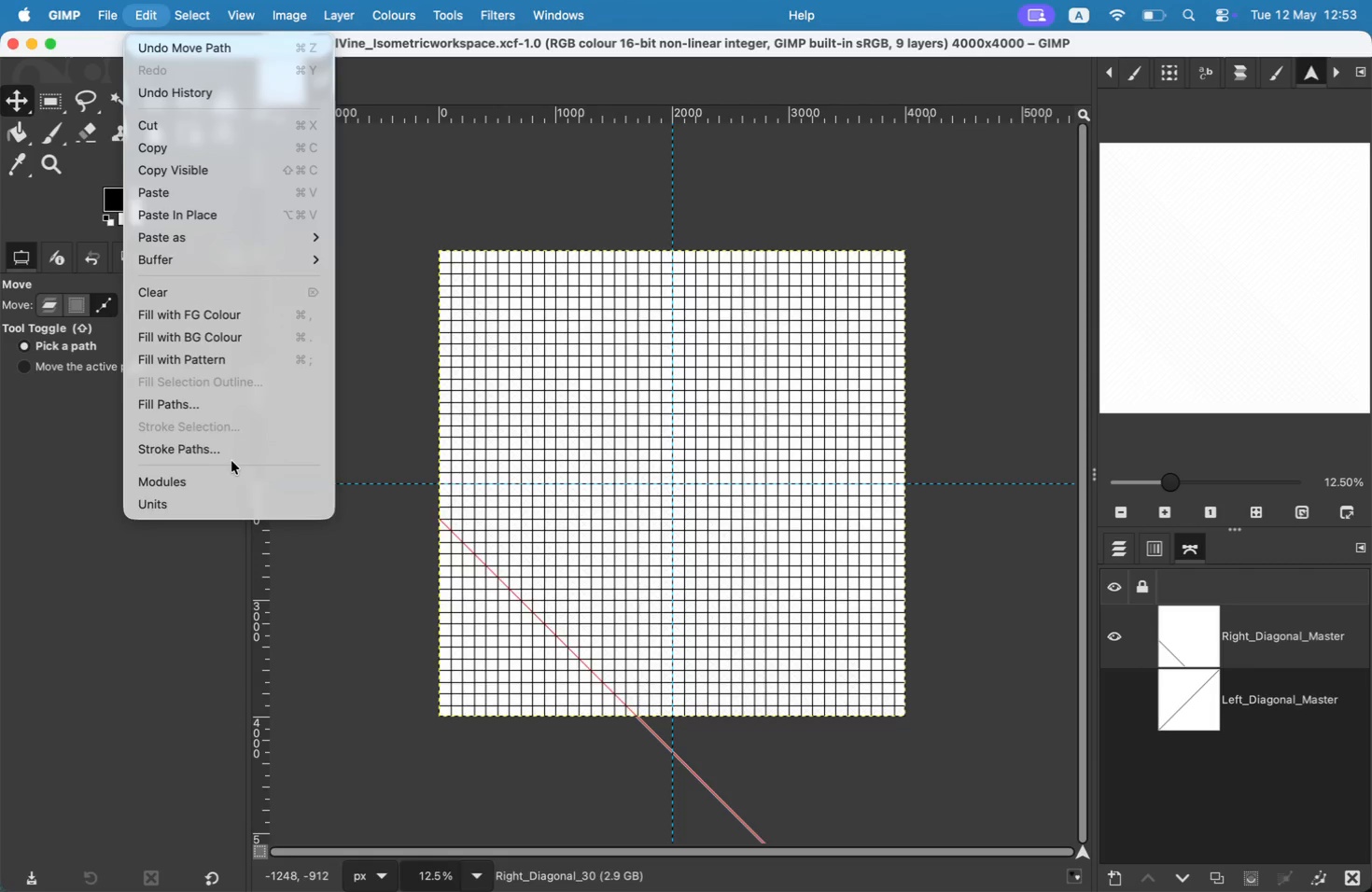 
double_click([233, 458])
 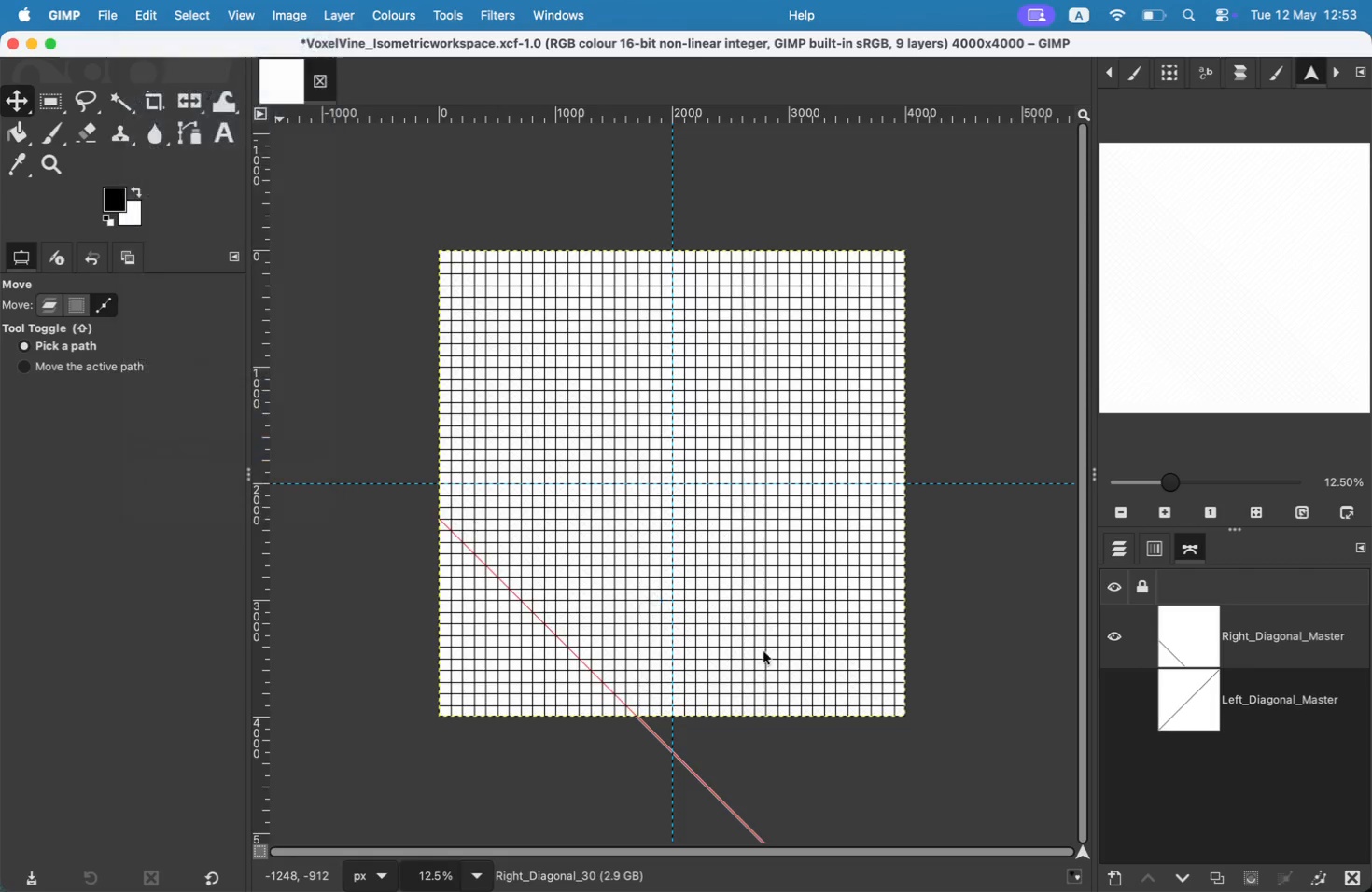 
left_click([819, 677])
 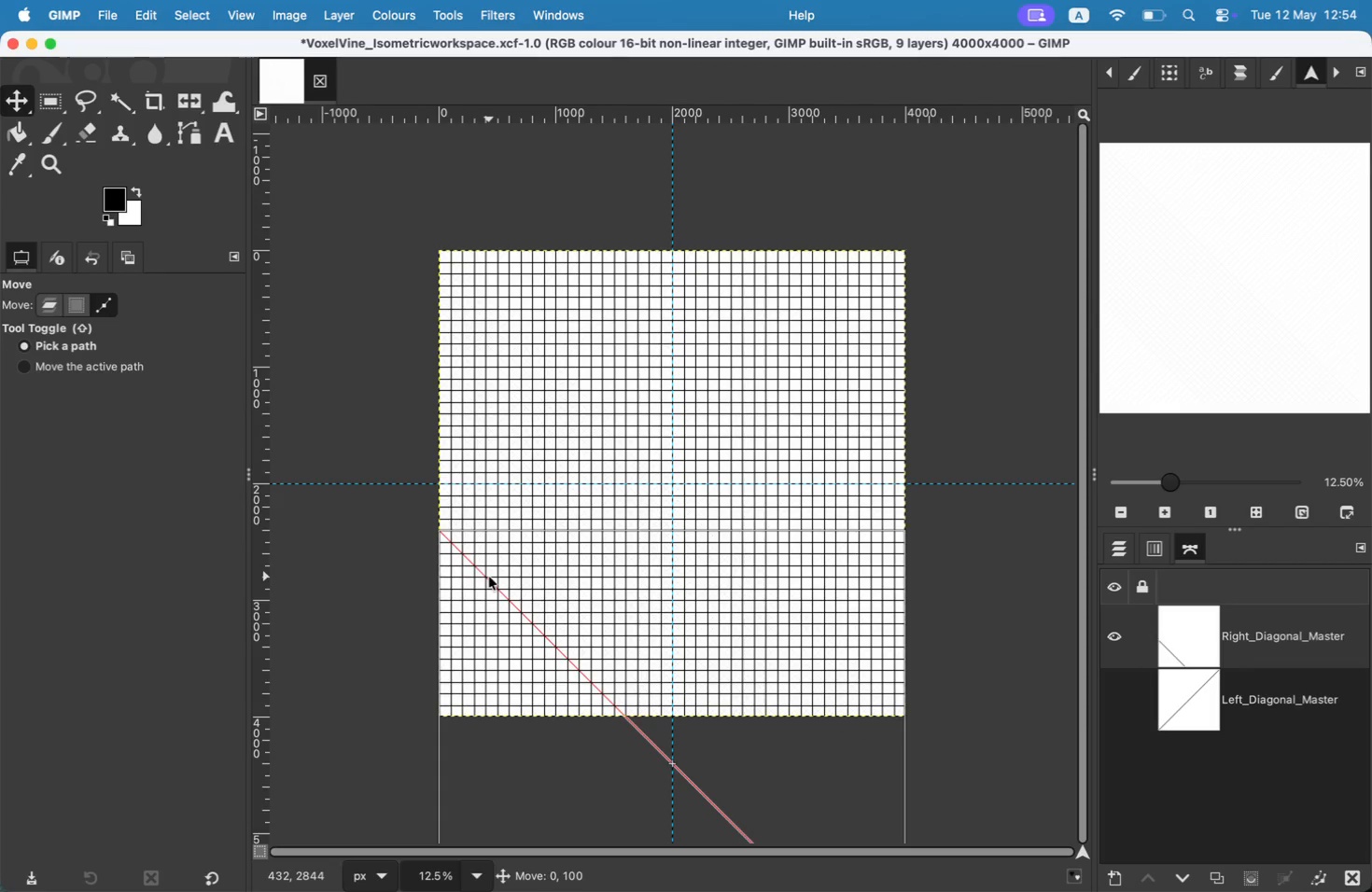 
left_click_drag(start_coordinate=[489, 570], to_coordinate=[489, 577])
 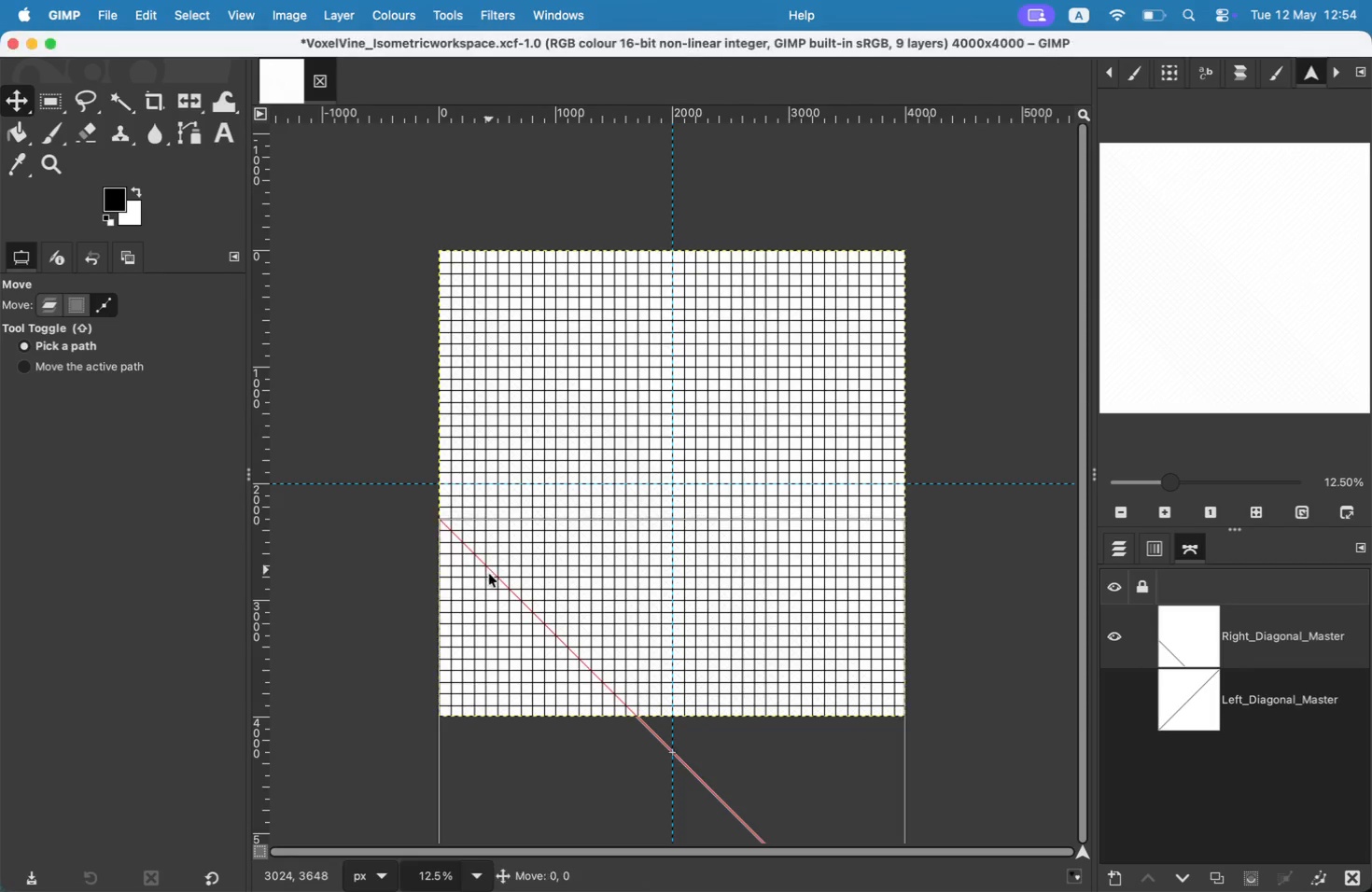 
left_click([143, 0])
 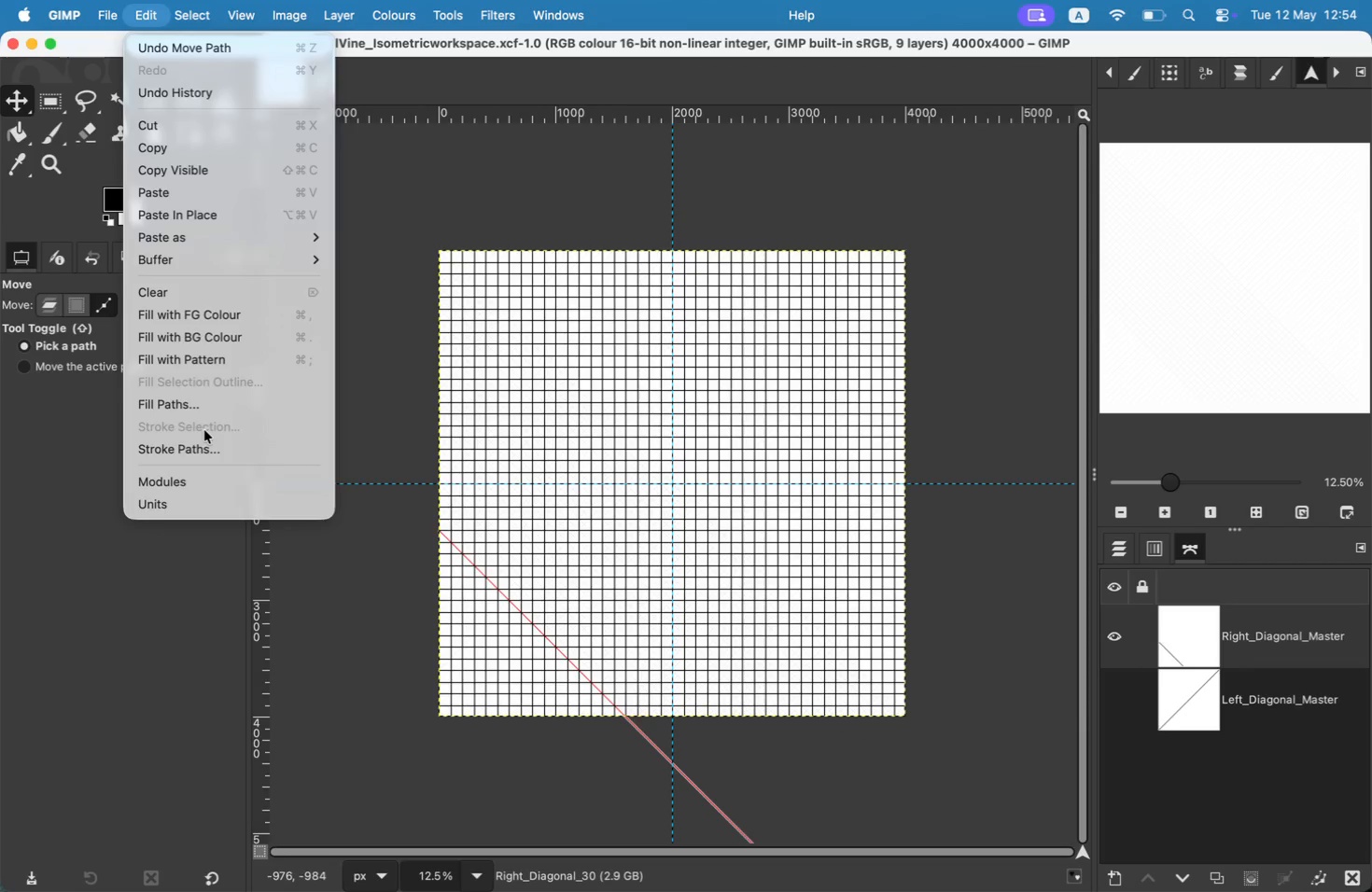 
left_click([206, 437])
 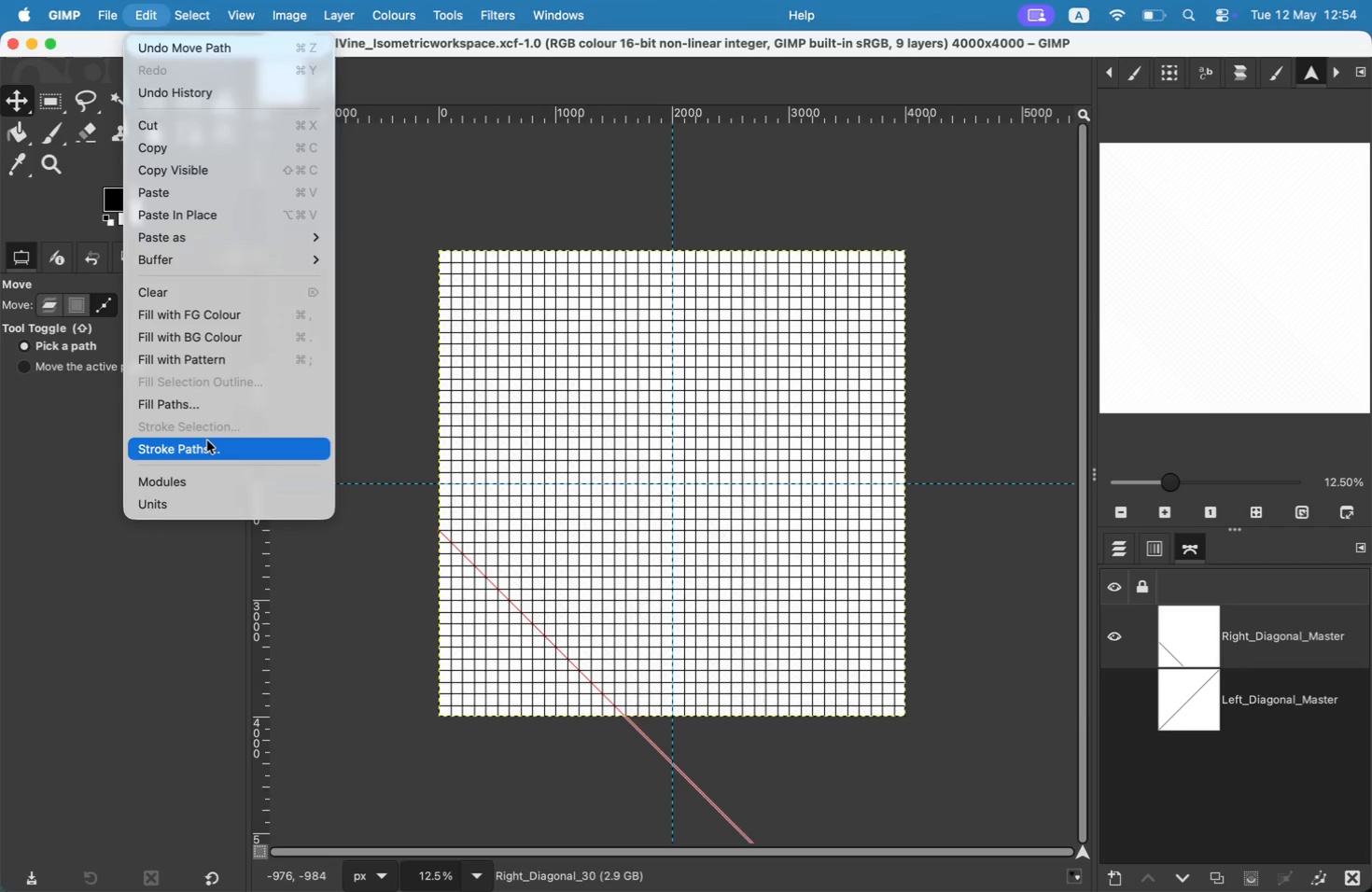 
left_click([207, 440])
 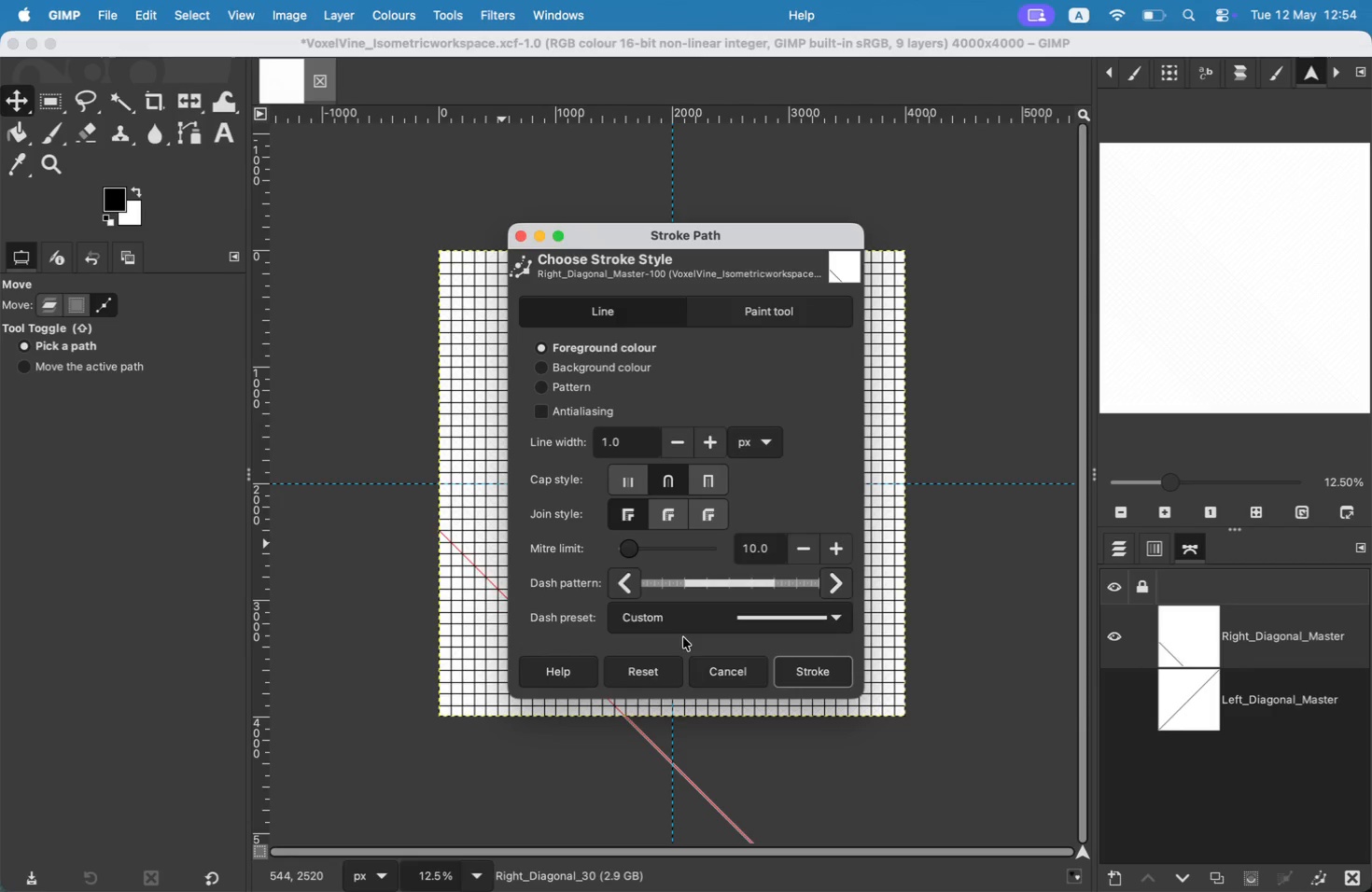 
left_click([778, 674])
 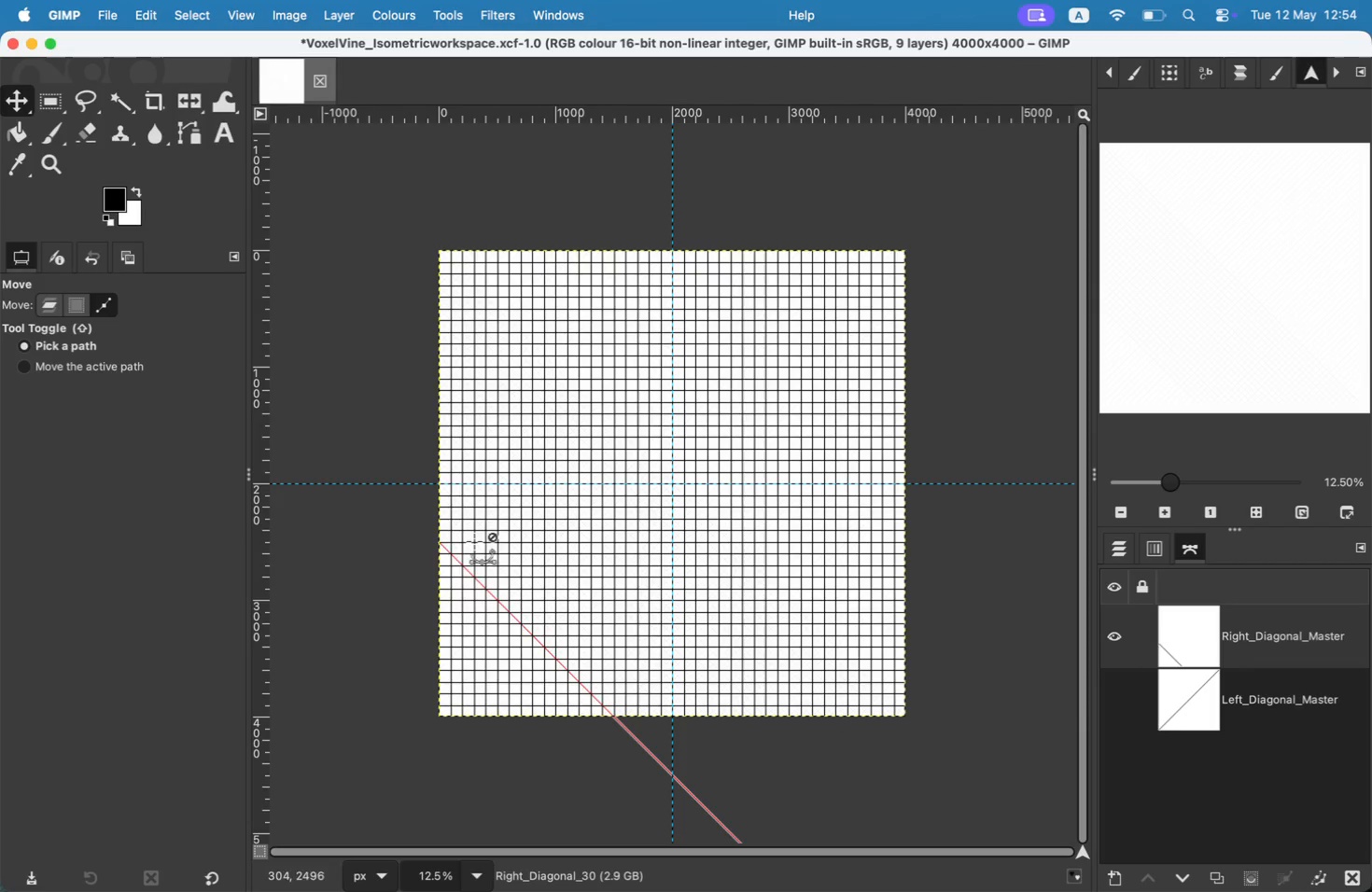 
left_click_drag(start_coordinate=[490, 588], to_coordinate=[490, 596])
 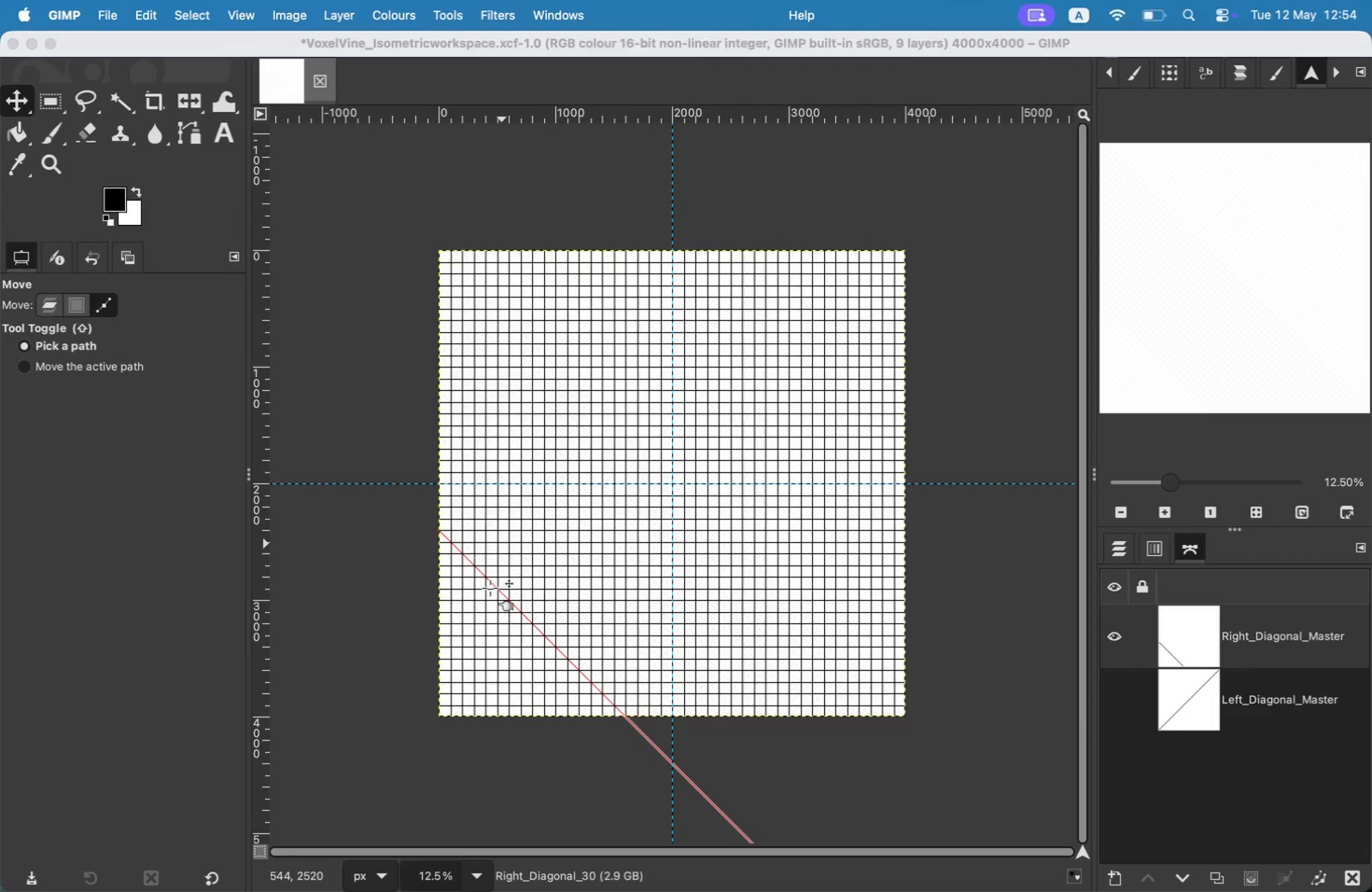 
left_click([147, 4])
 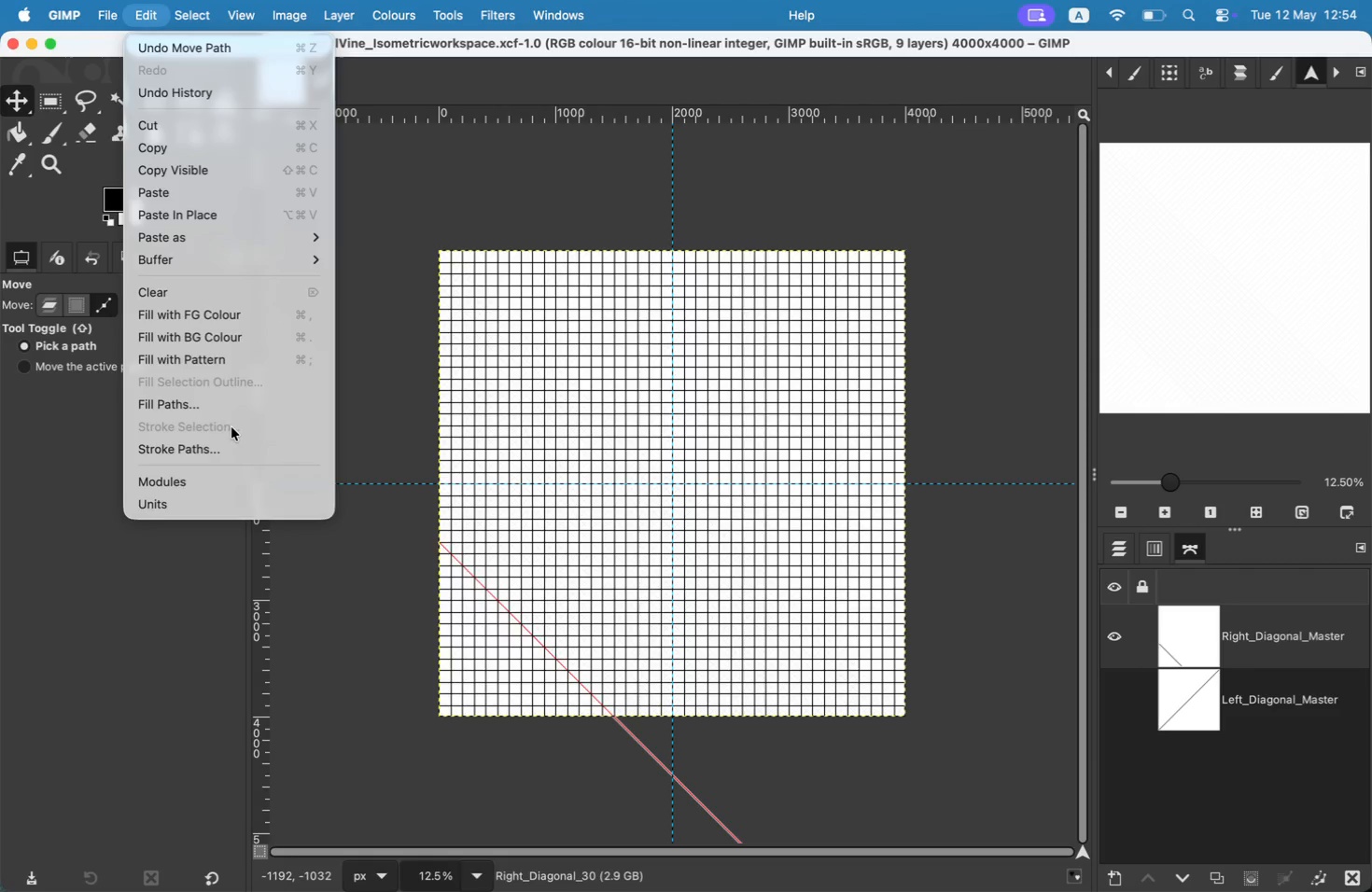 
double_click([228, 439])
 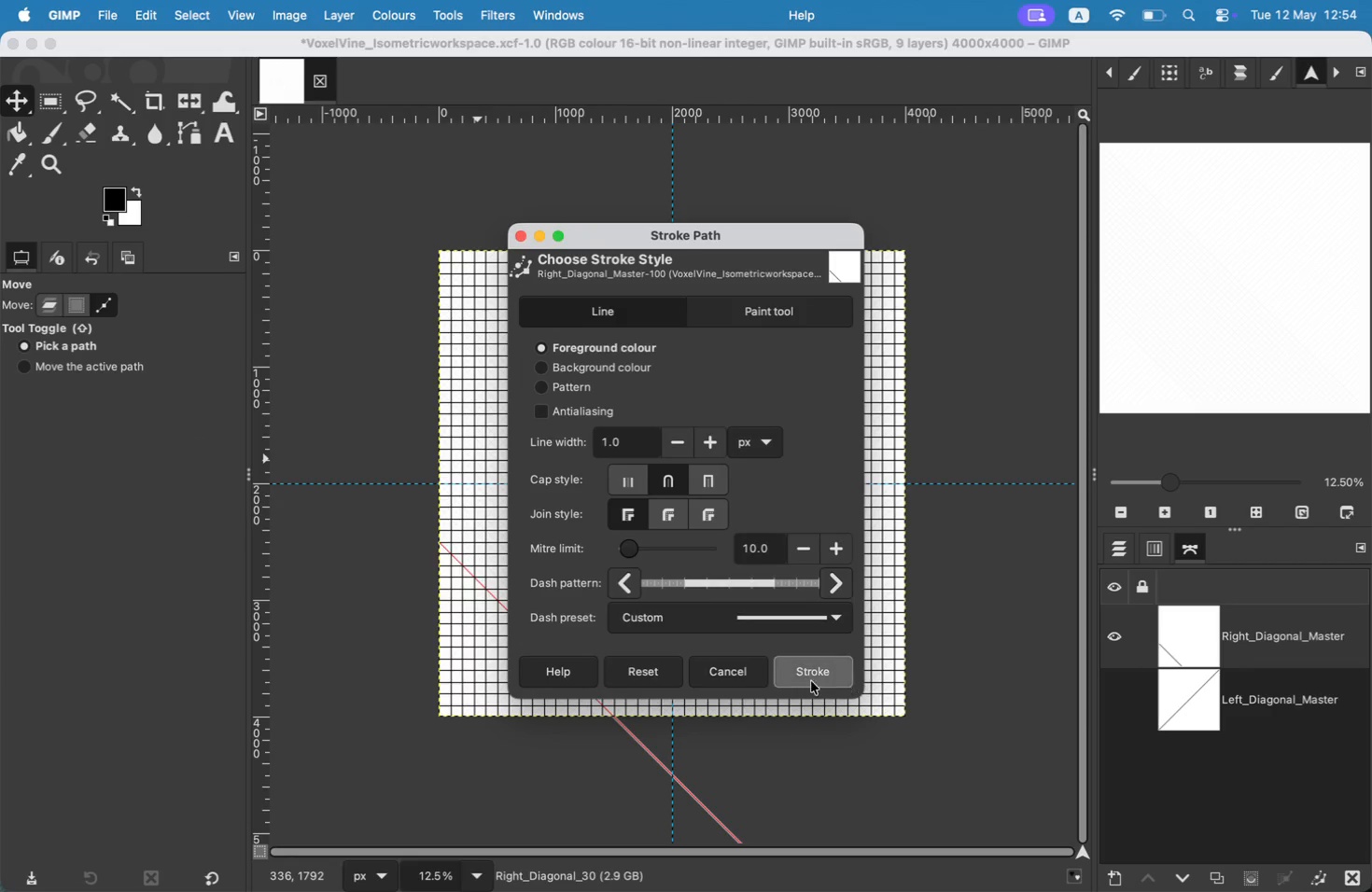 
left_click_drag(start_coordinate=[504, 609], to_coordinate=[502, 617])
 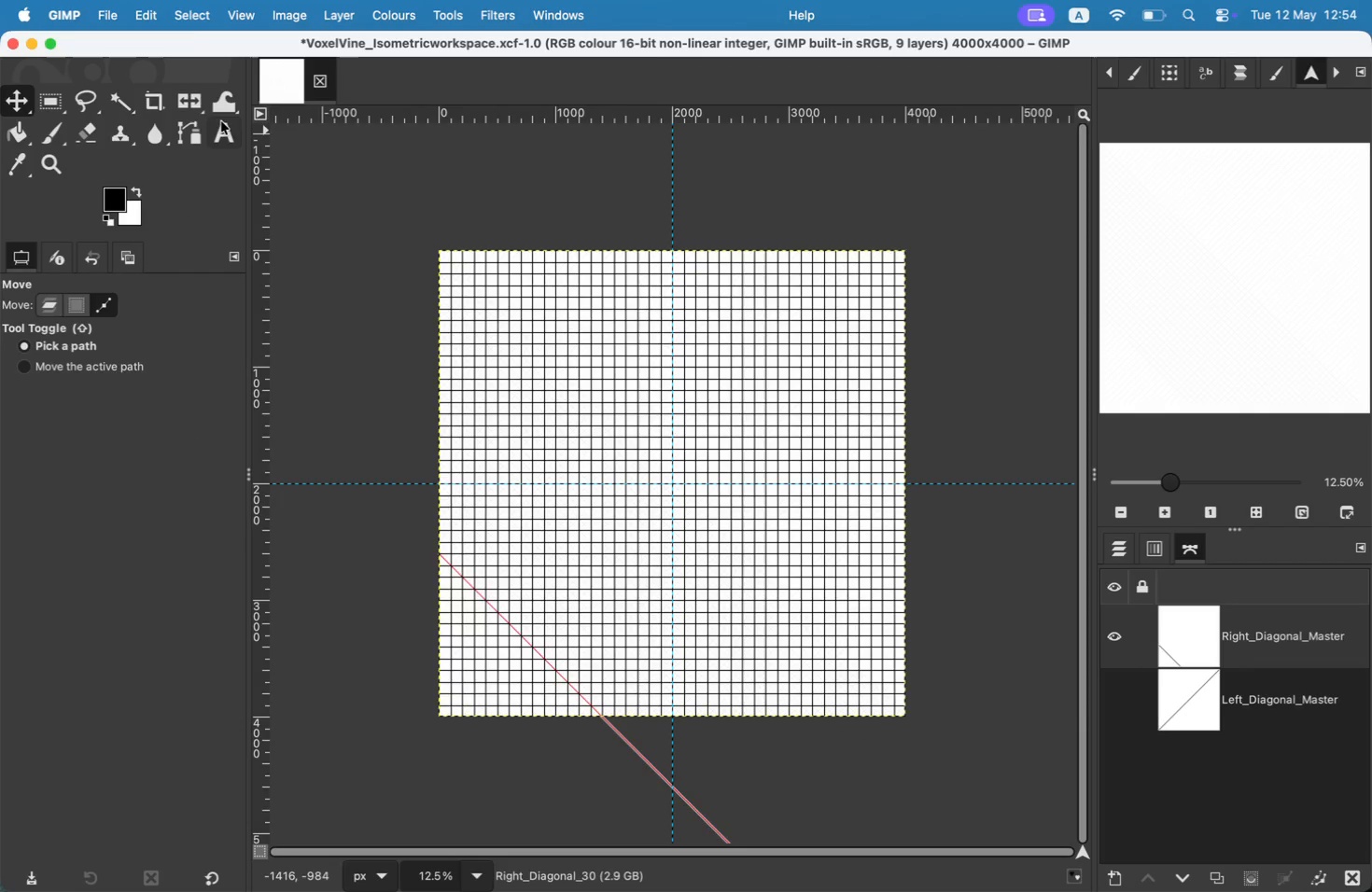 
left_click([155, 8])
 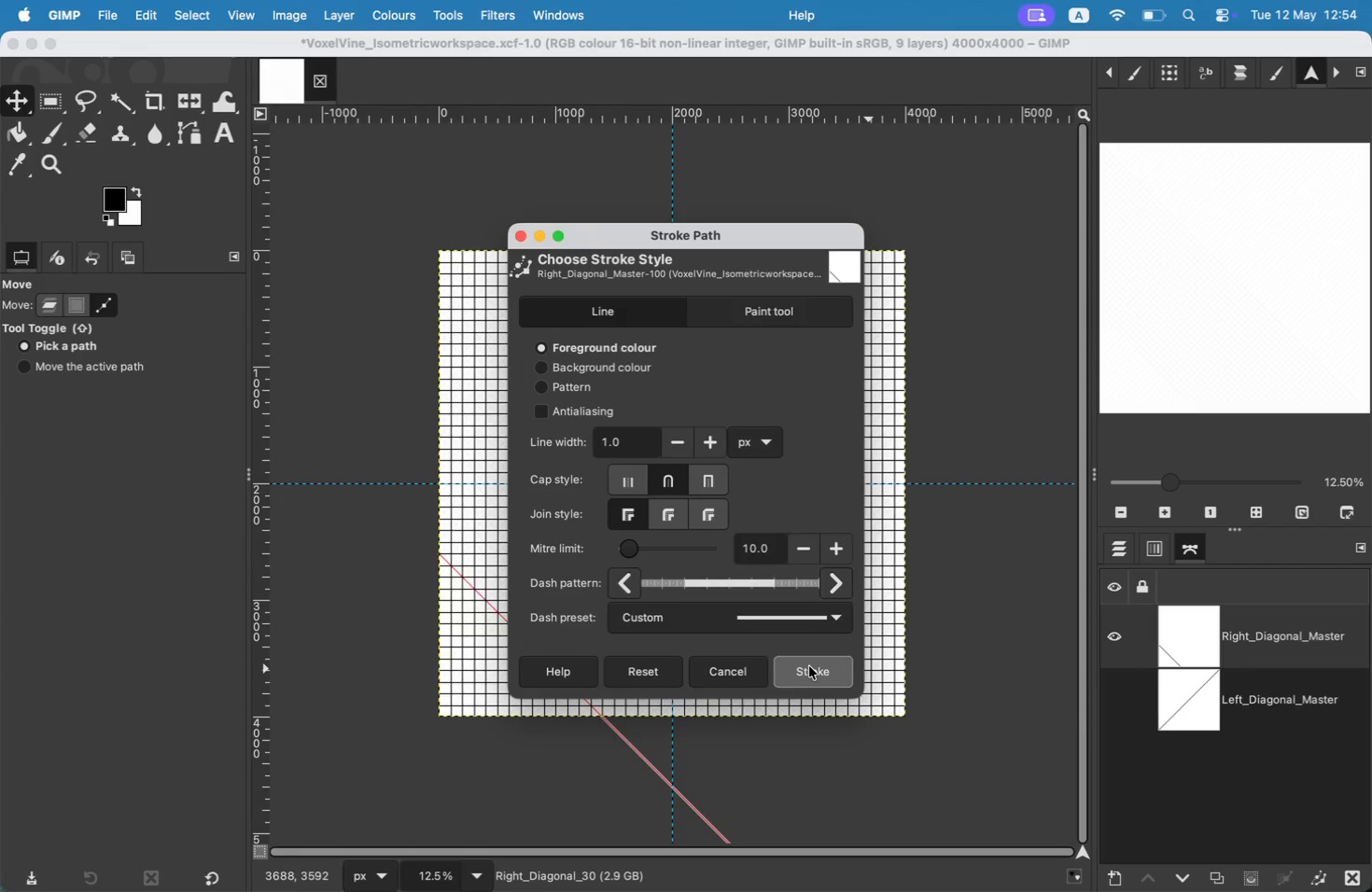 
left_click_drag(start_coordinate=[469, 588], to_coordinate=[469, 595])
 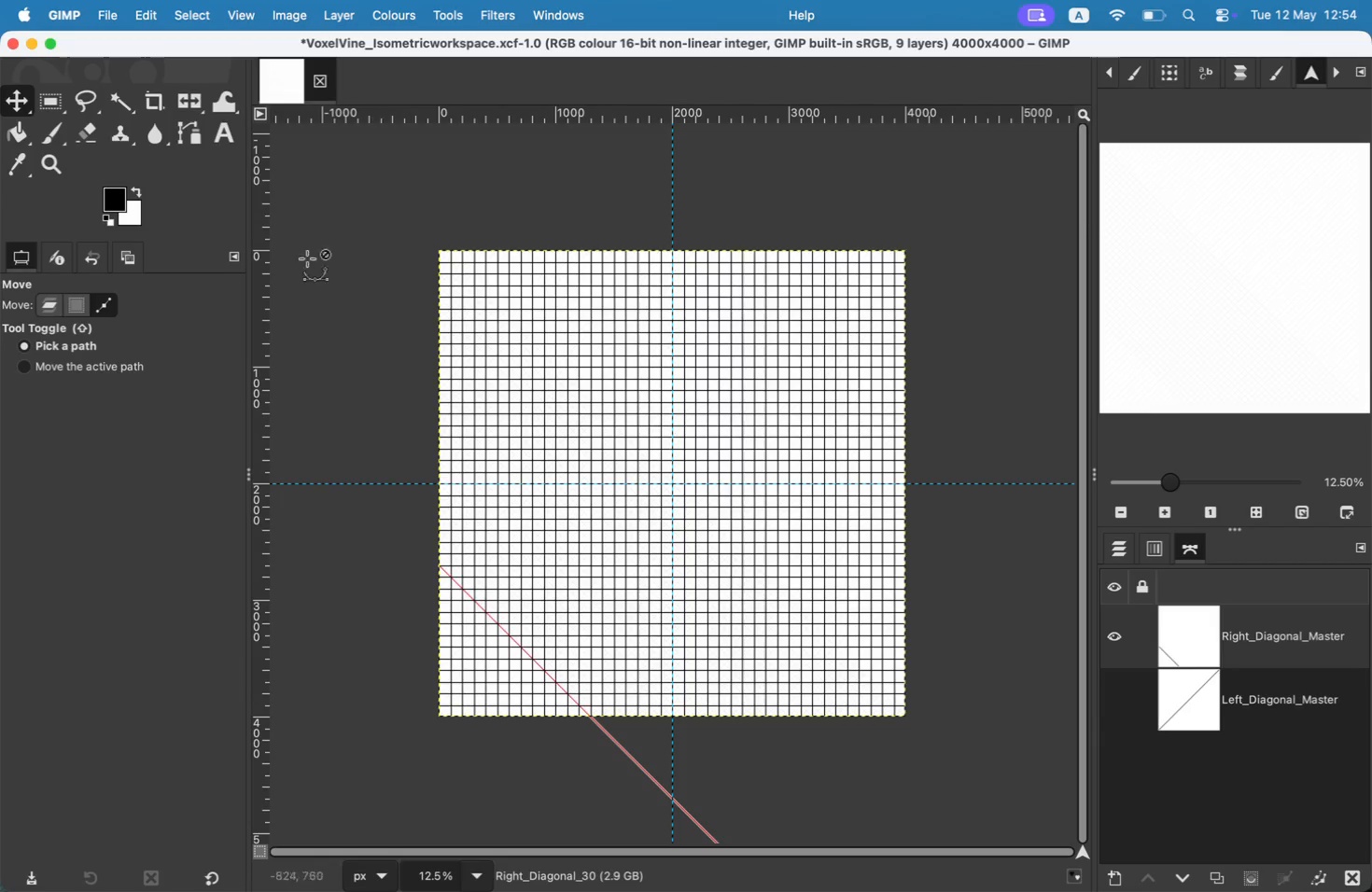 
left_click([151, 26])
 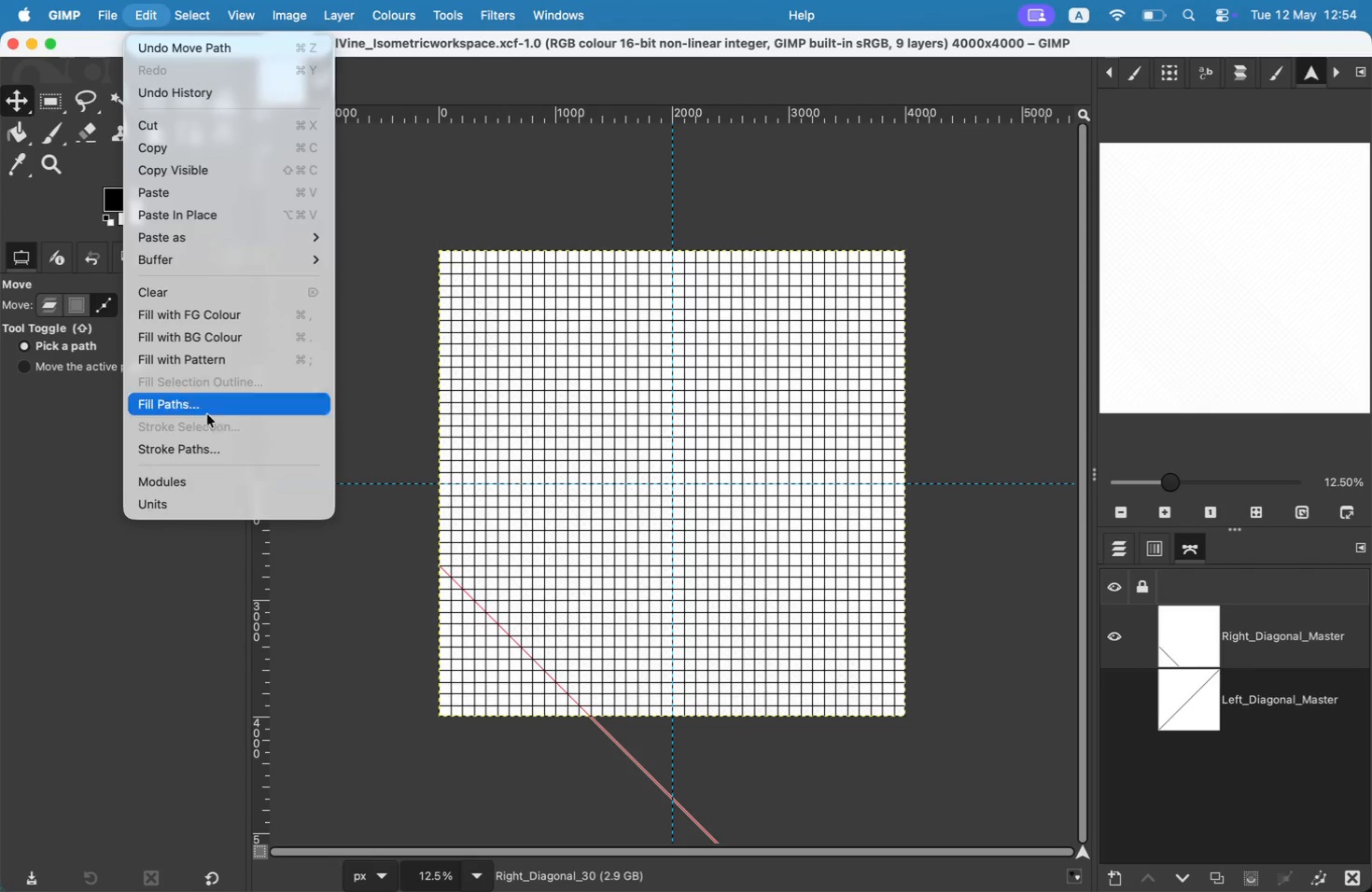 
left_click([215, 453])
 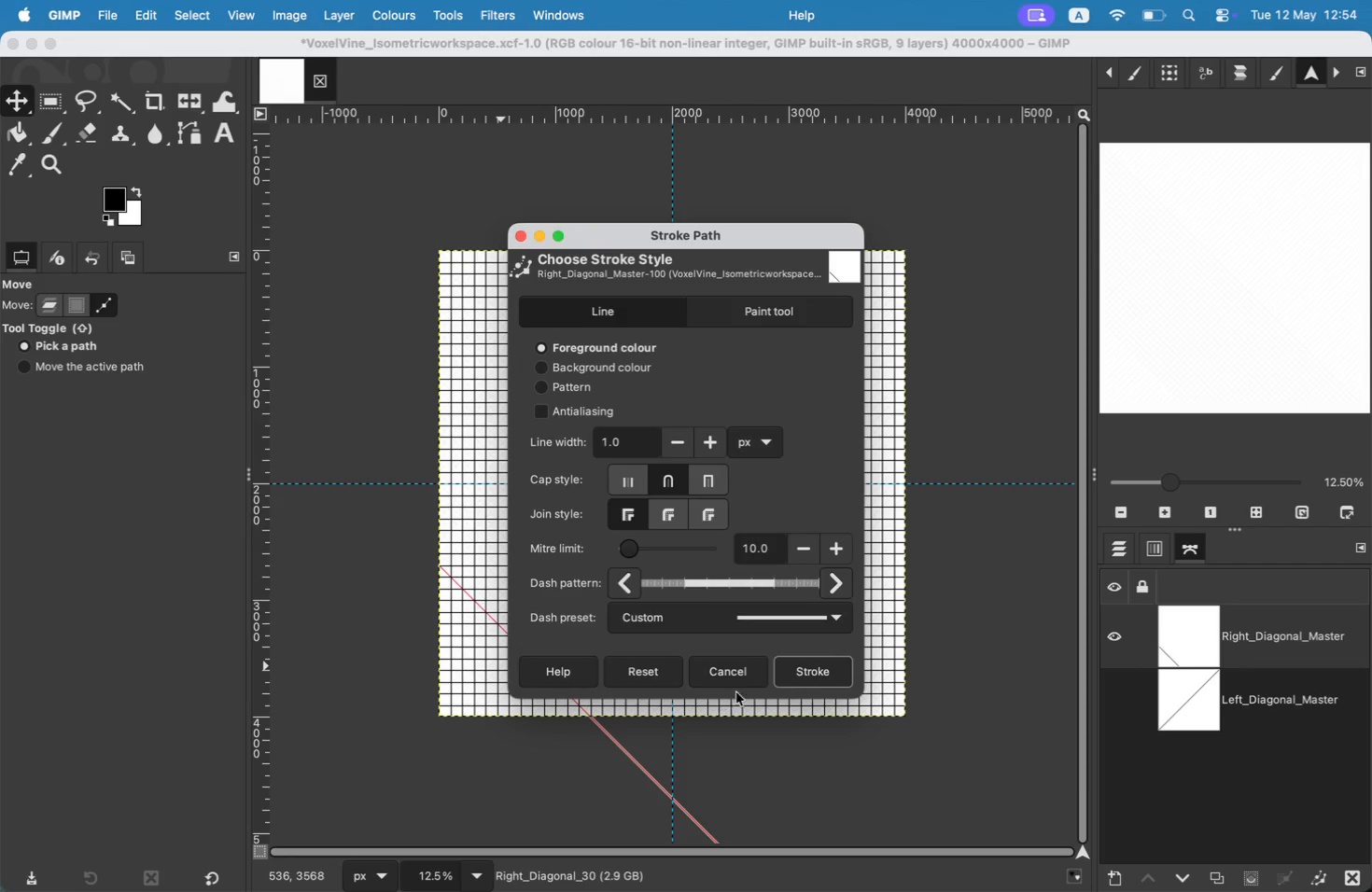 
left_click([796, 676])
 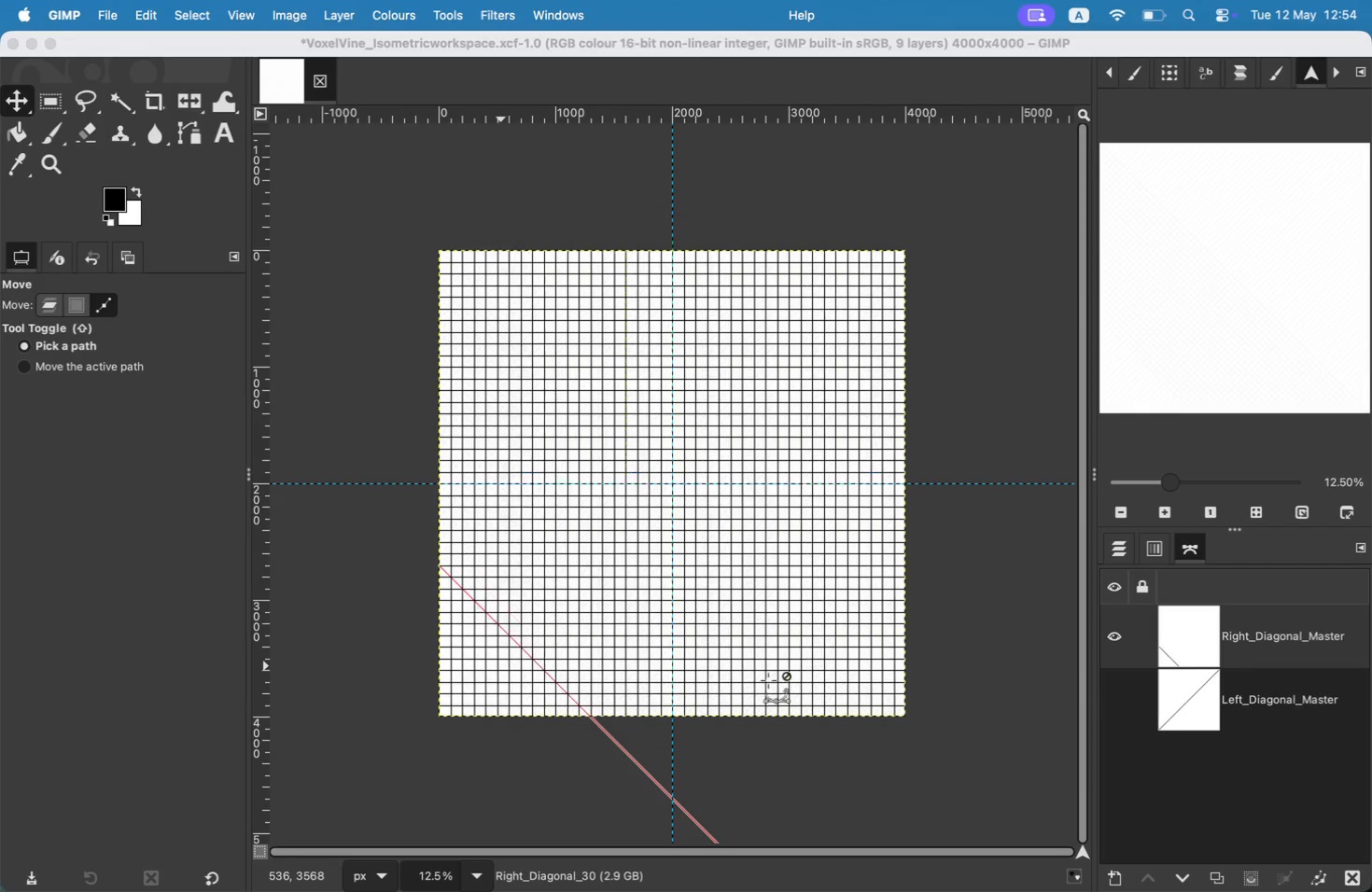 
left_click_drag(start_coordinate=[458, 583], to_coordinate=[456, 592])
 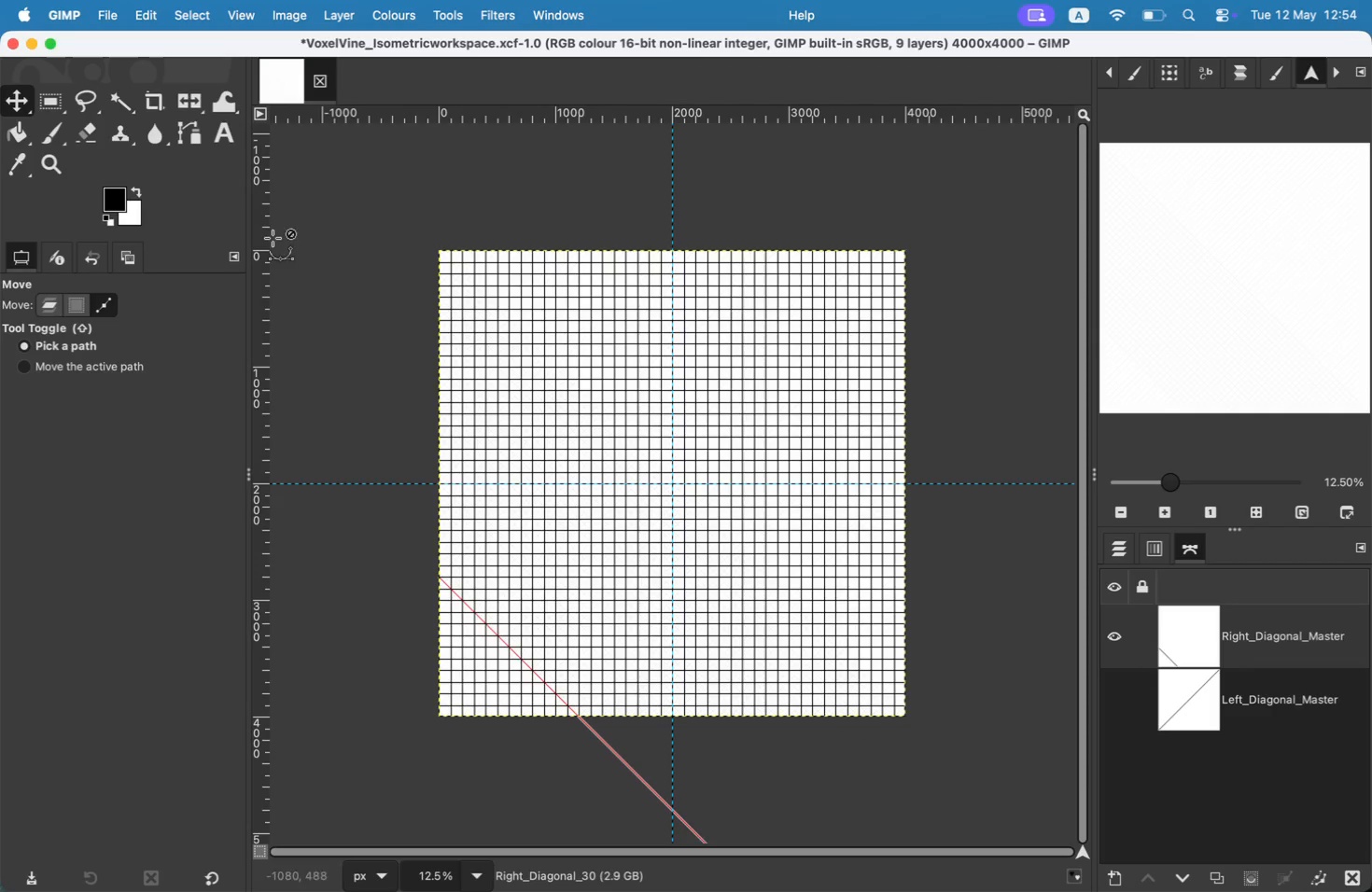 
left_click([160, 19])
 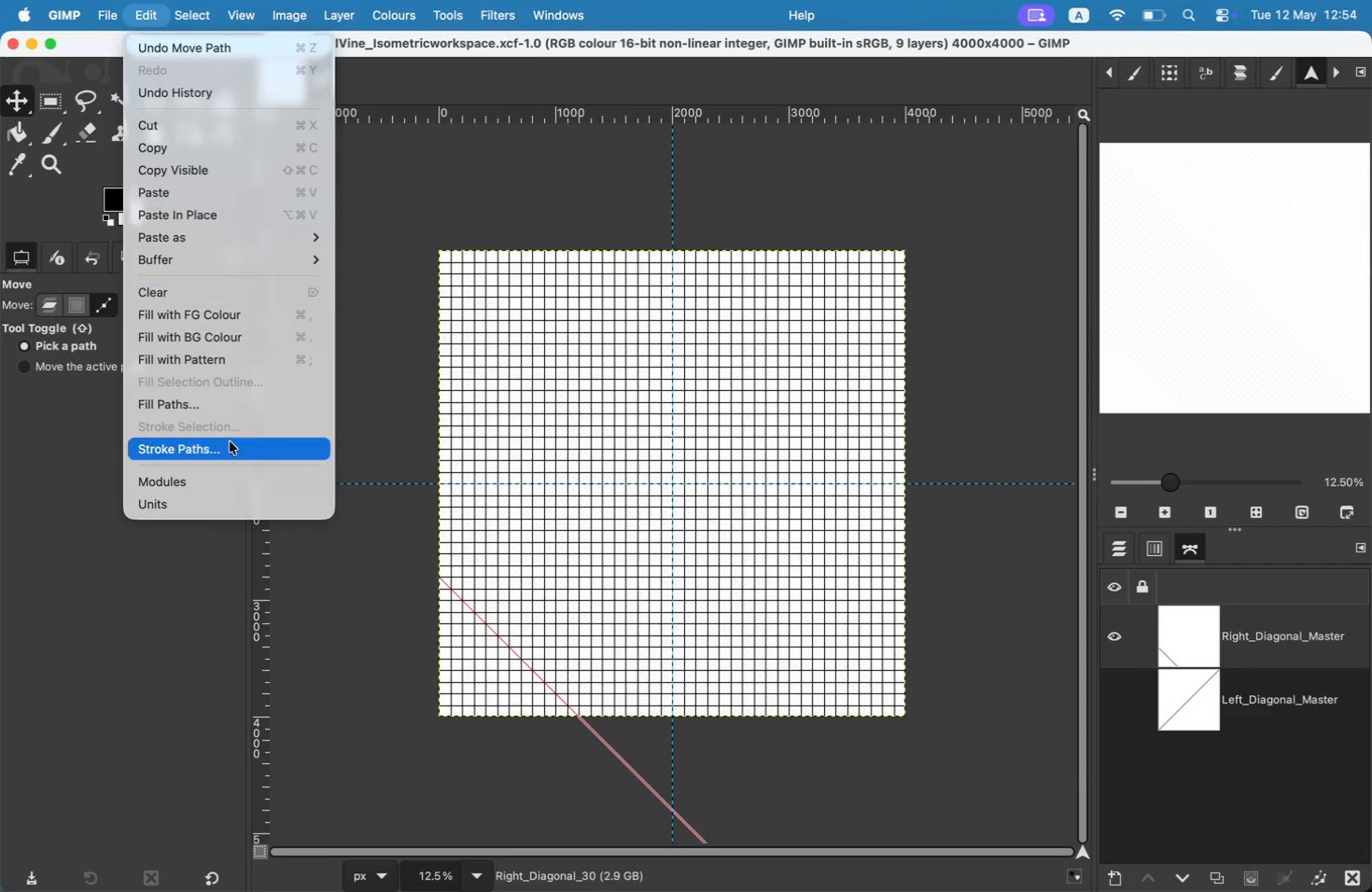 
left_click([233, 451])
 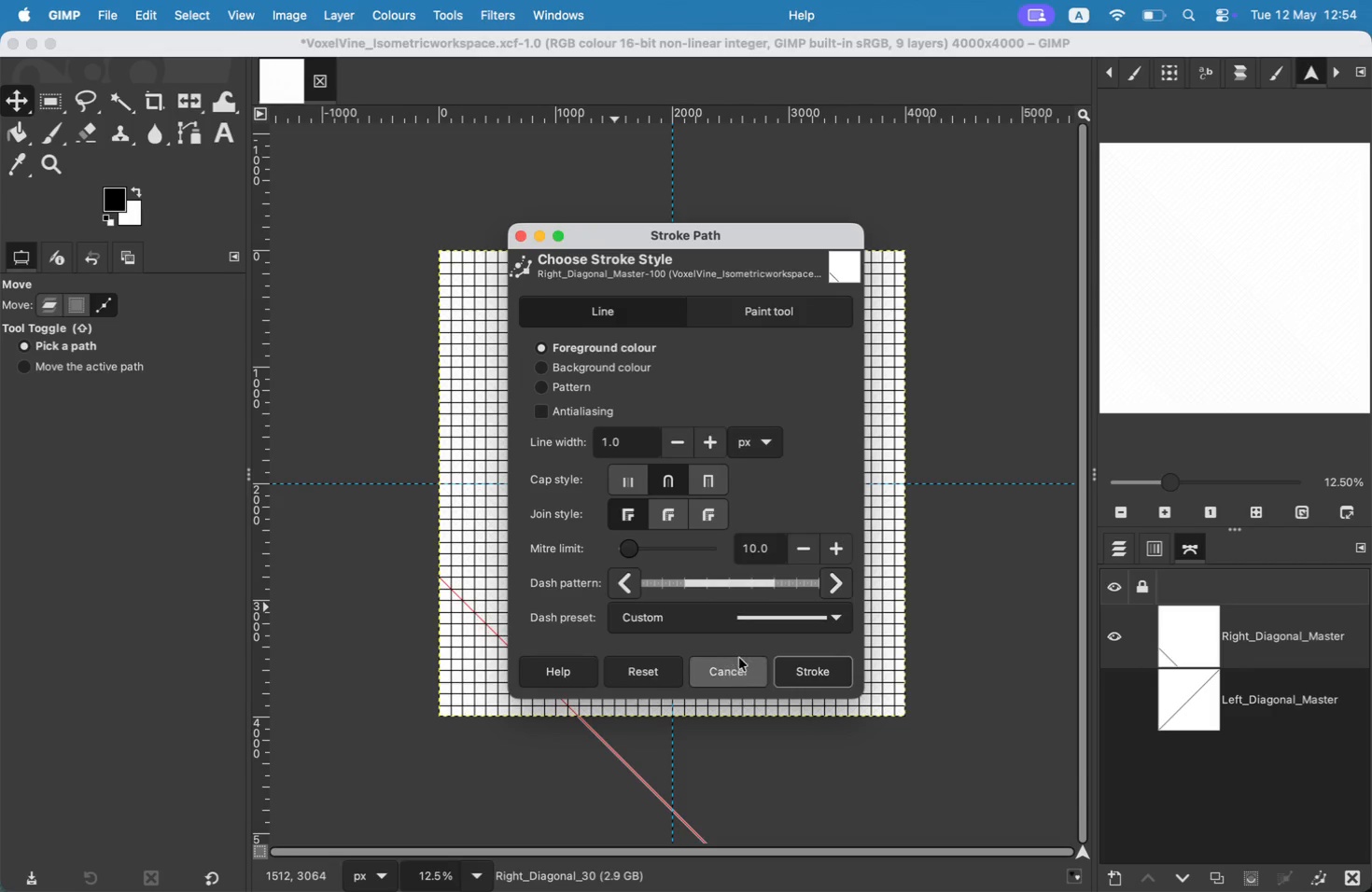 
left_click([810, 681])
 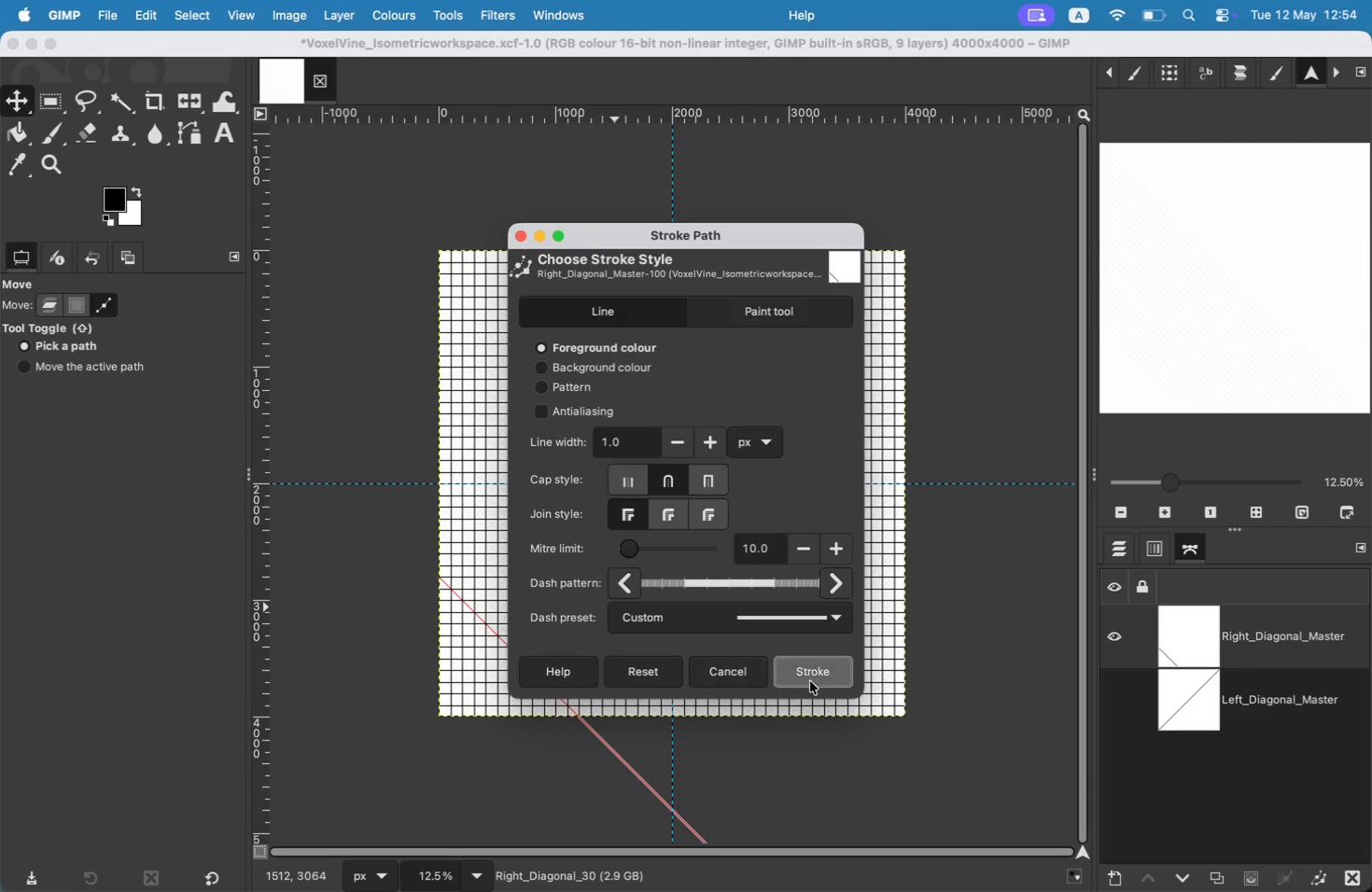 
left_click_drag(start_coordinate=[469, 605], to_coordinate=[469, 614])
 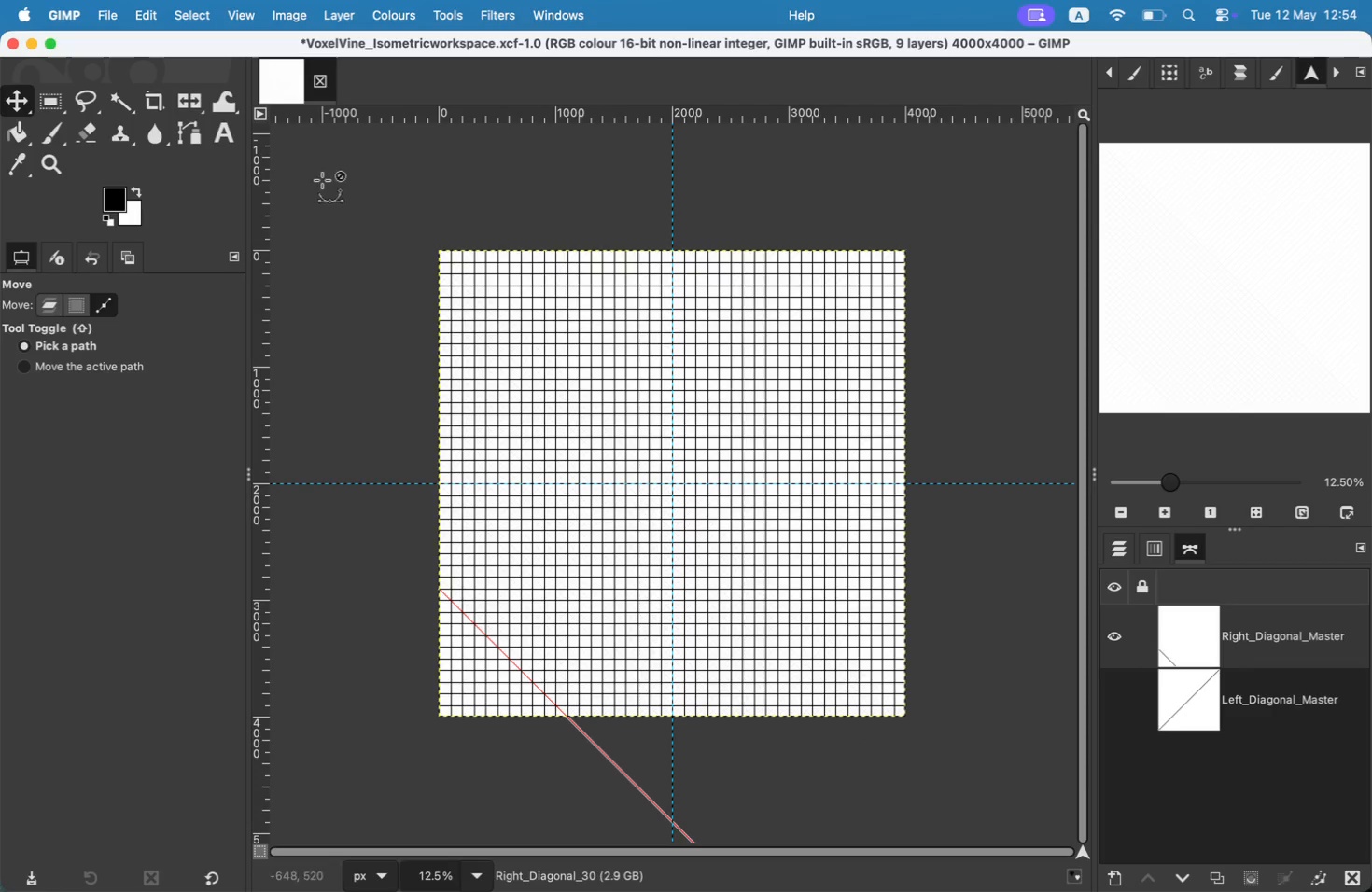 
left_click([138, 16])
 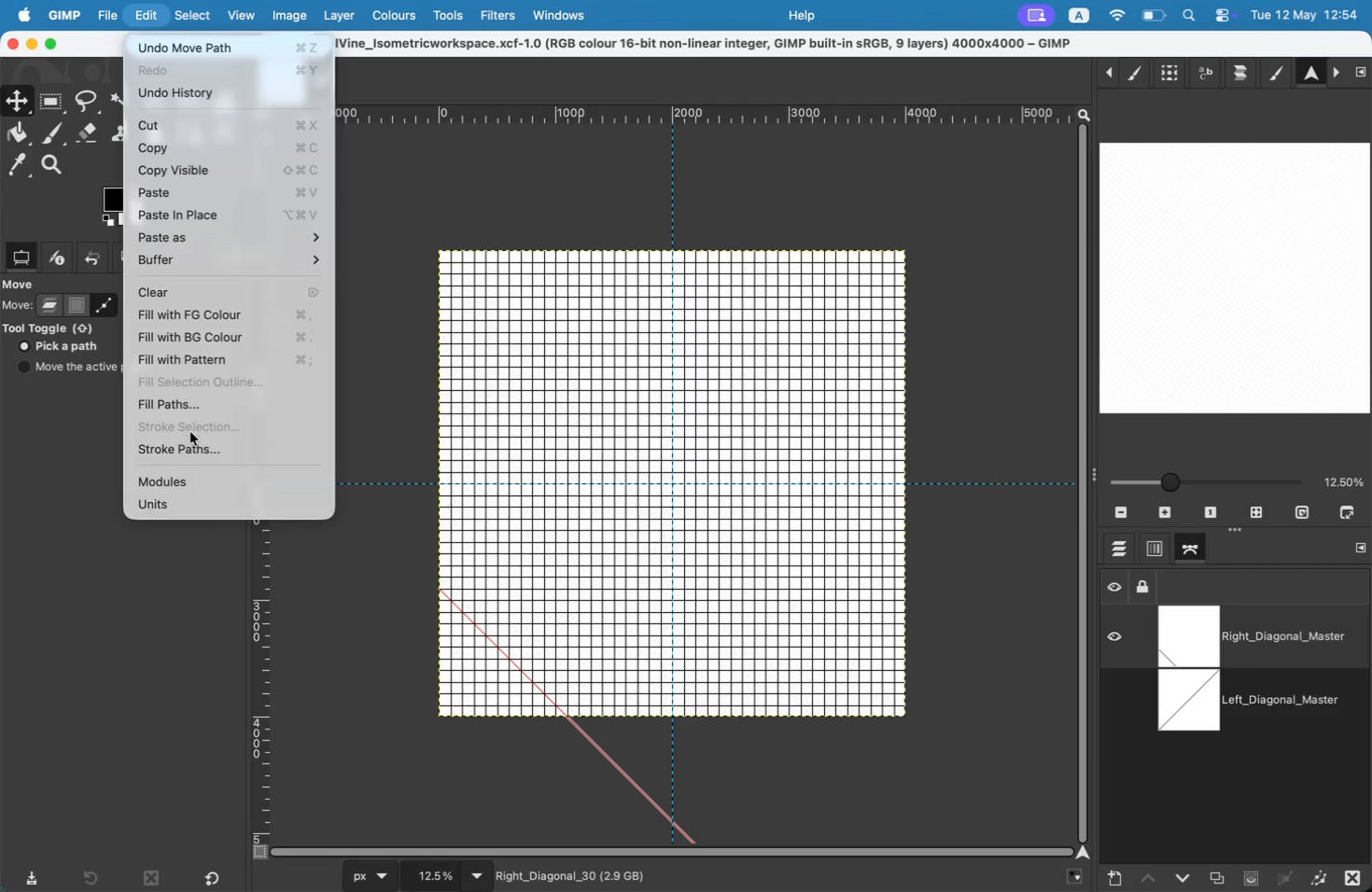 
double_click([190, 436])
 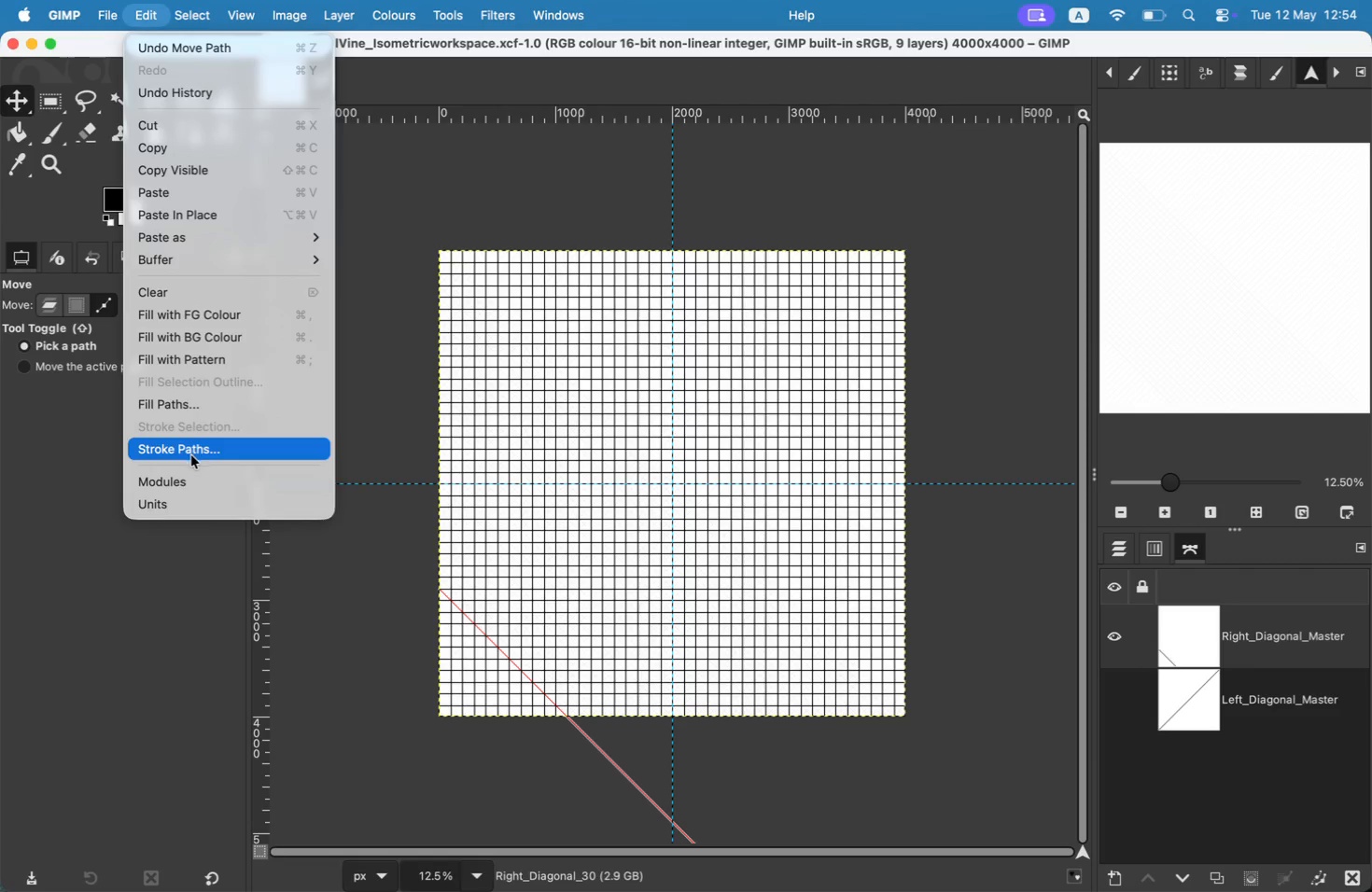 
triple_click([191, 455])
 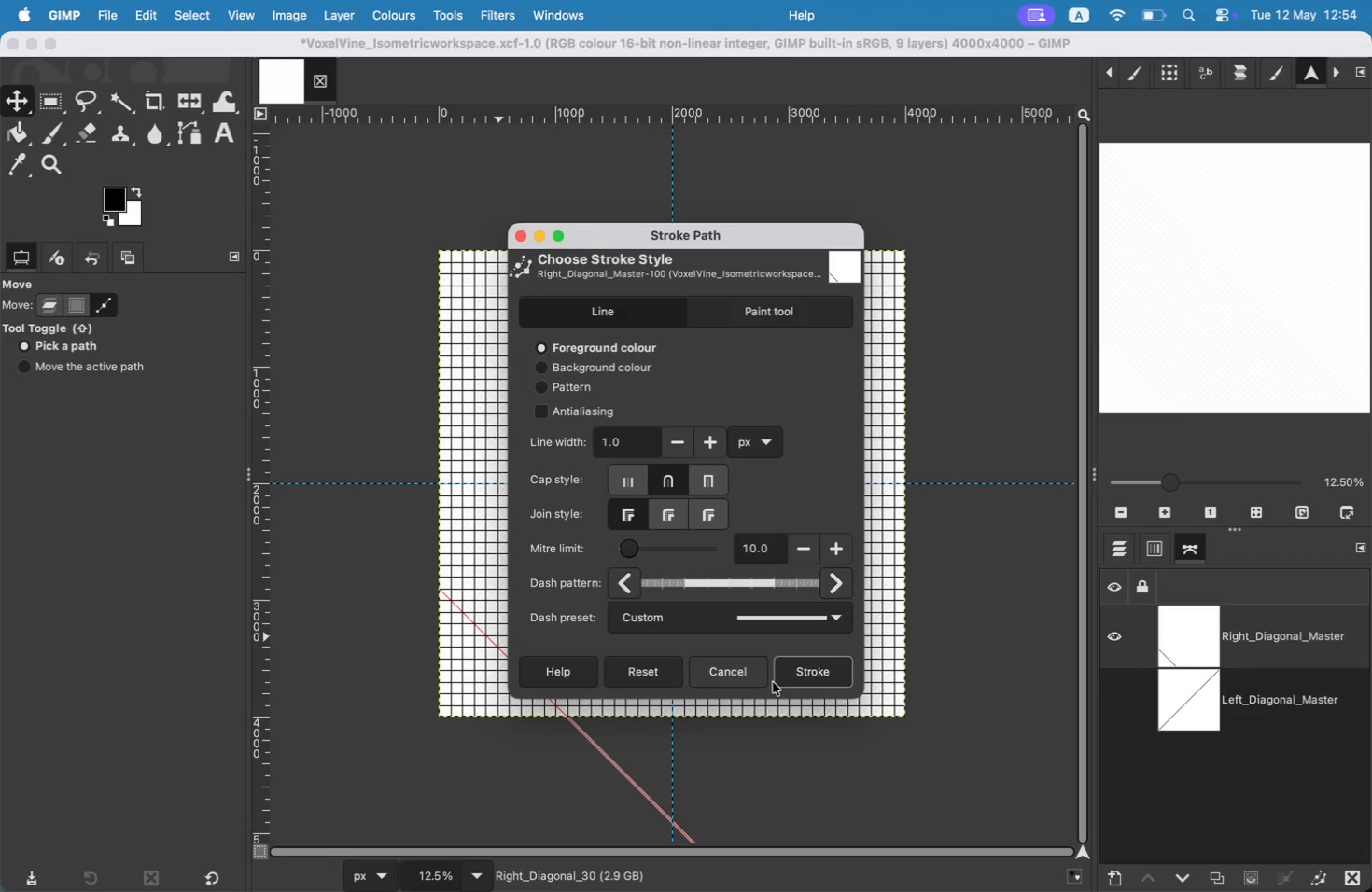 
double_click([796, 680])
 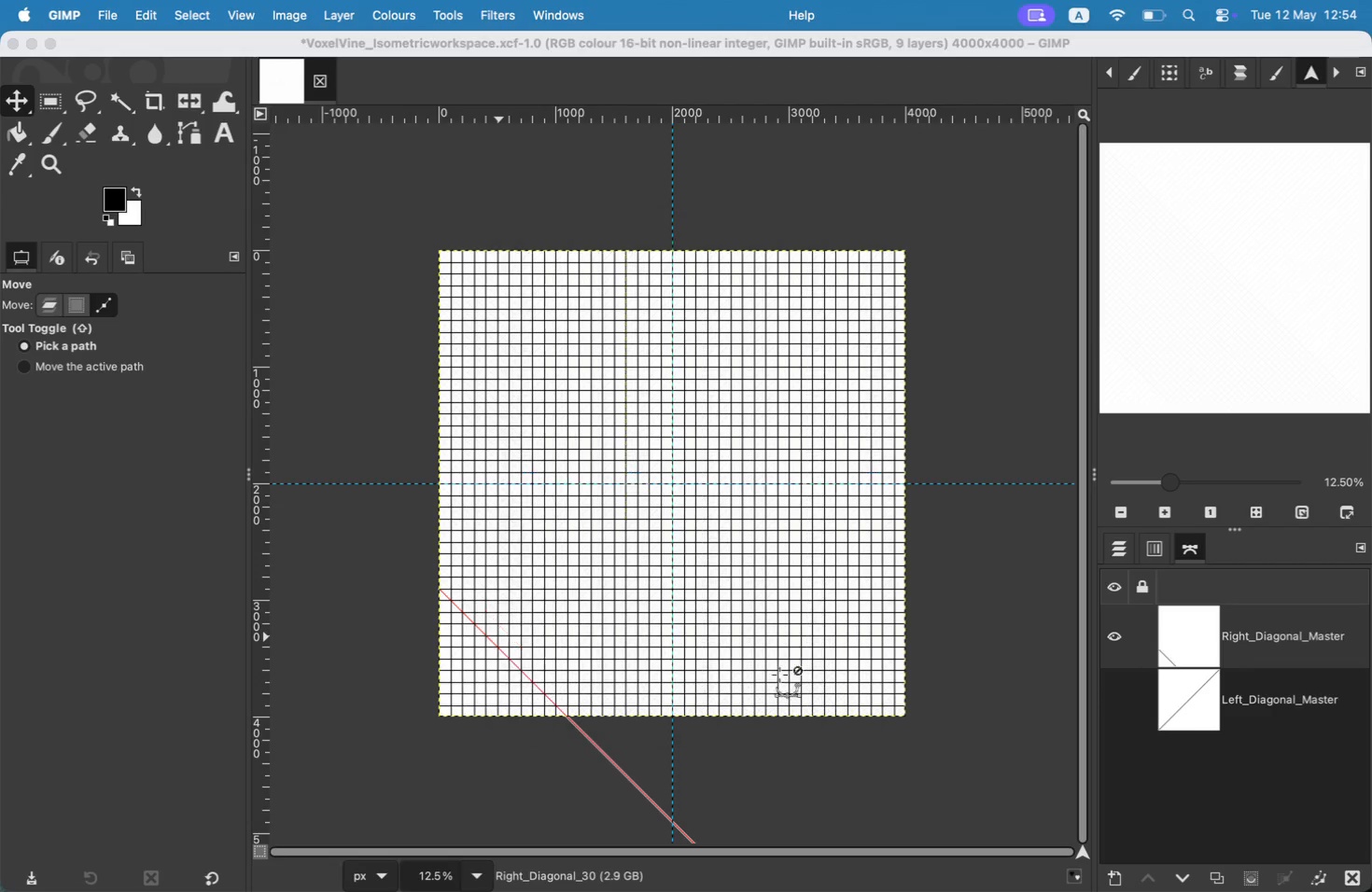 
left_click_drag(start_coordinate=[466, 617], to_coordinate=[467, 627])
 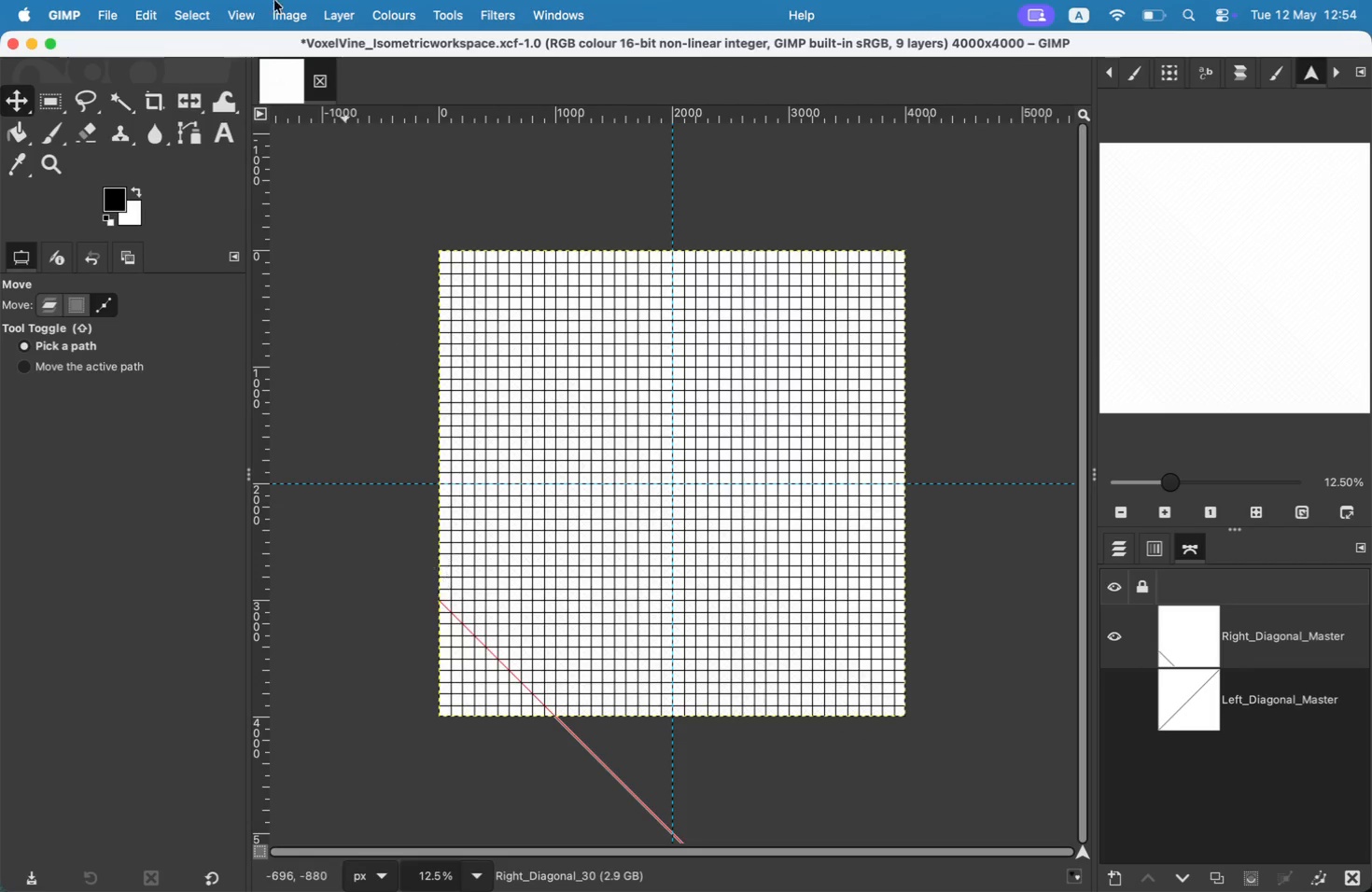 
left_click([134, 18])
 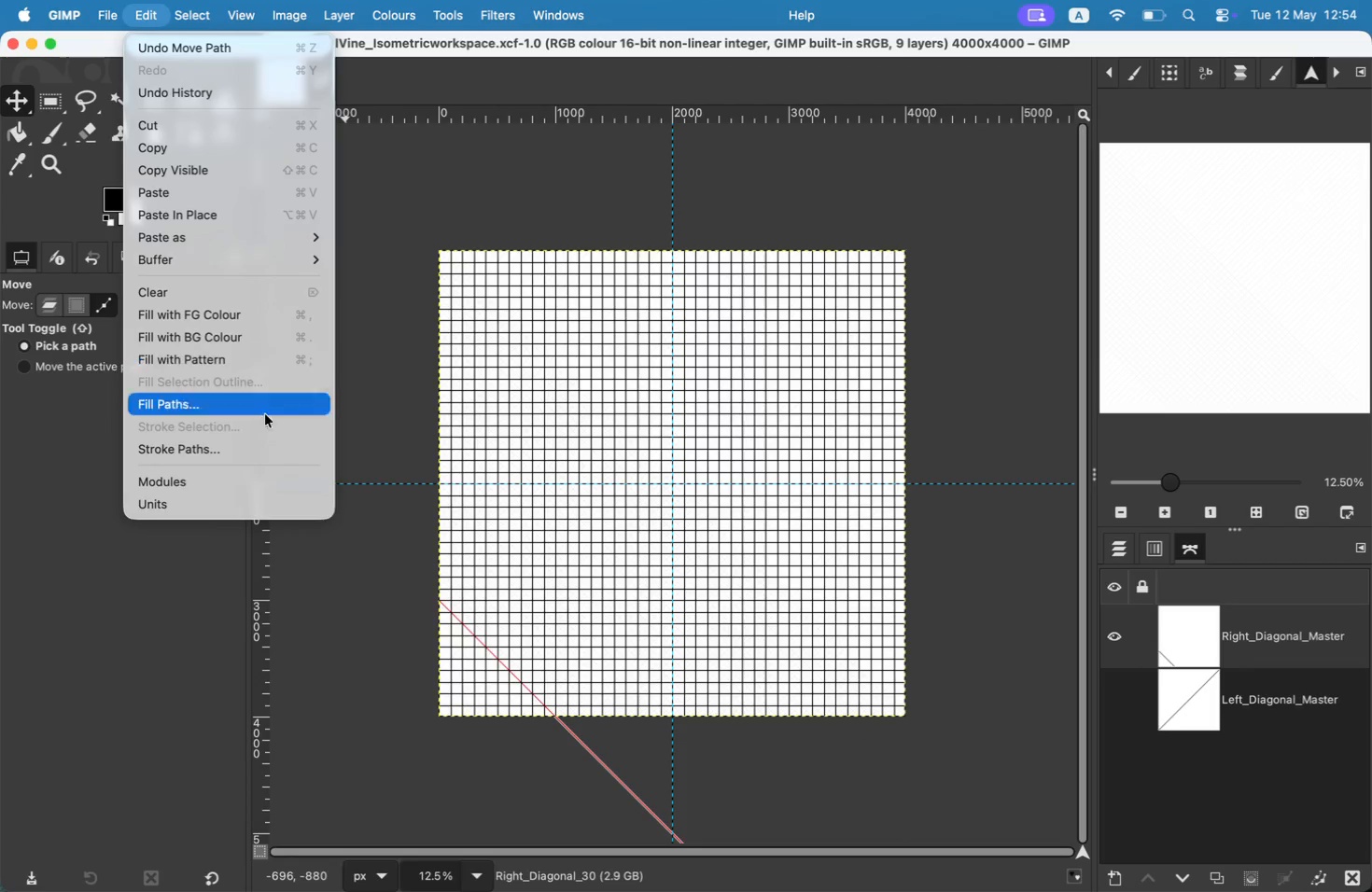 
left_click([270, 458])
 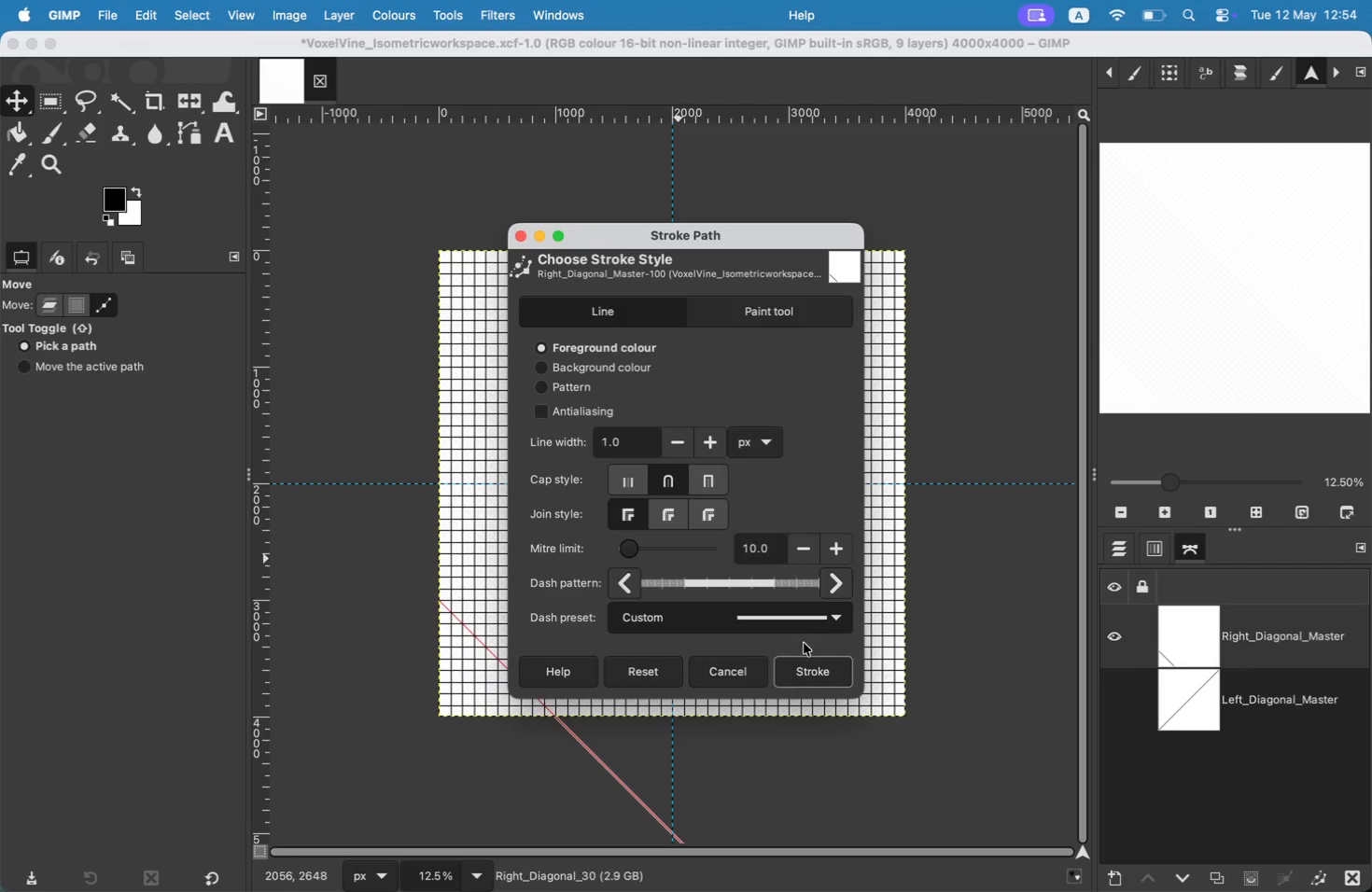 
left_click([809, 662])
 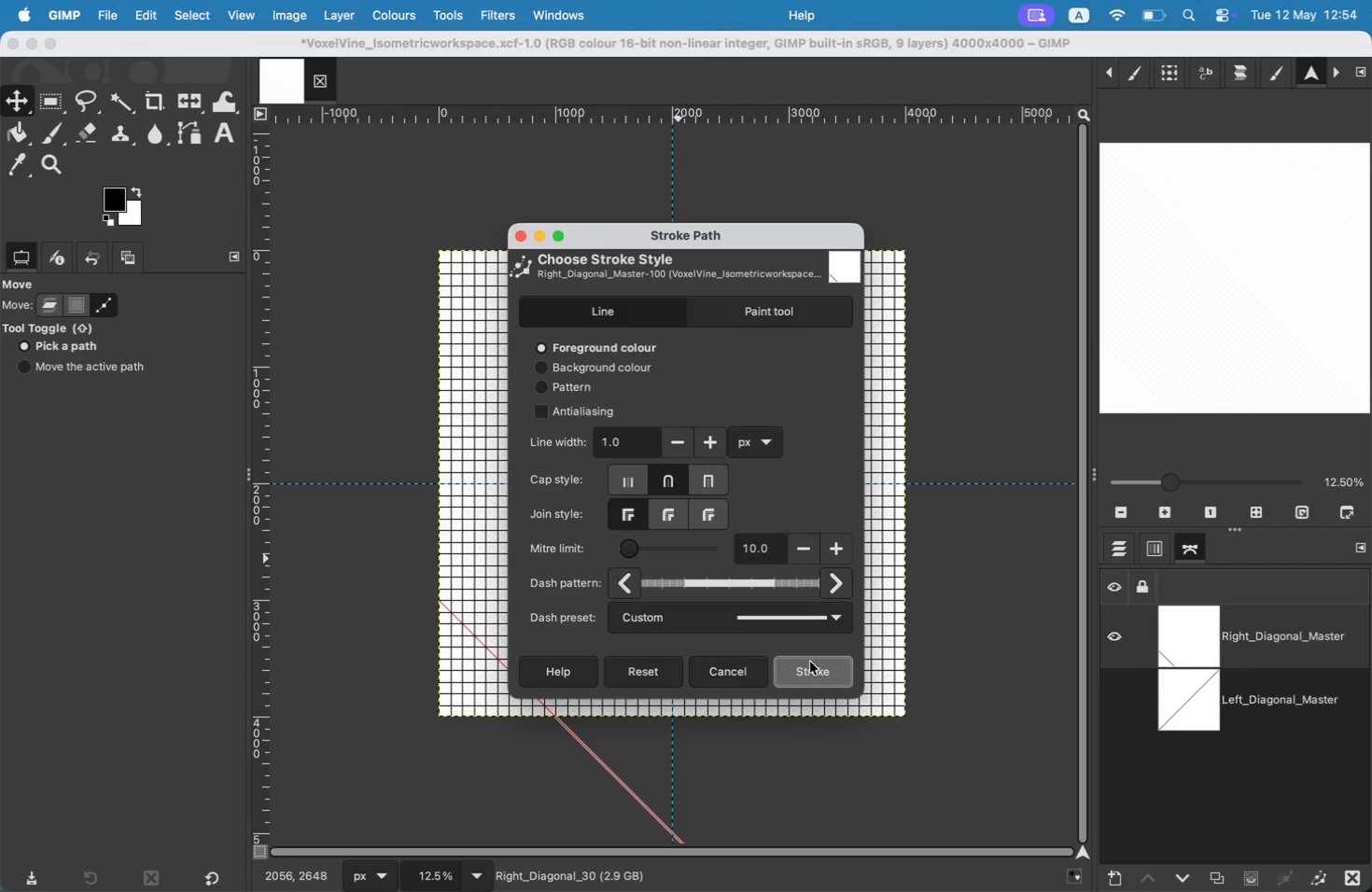 
left_click_drag(start_coordinate=[469, 623], to_coordinate=[469, 635])
 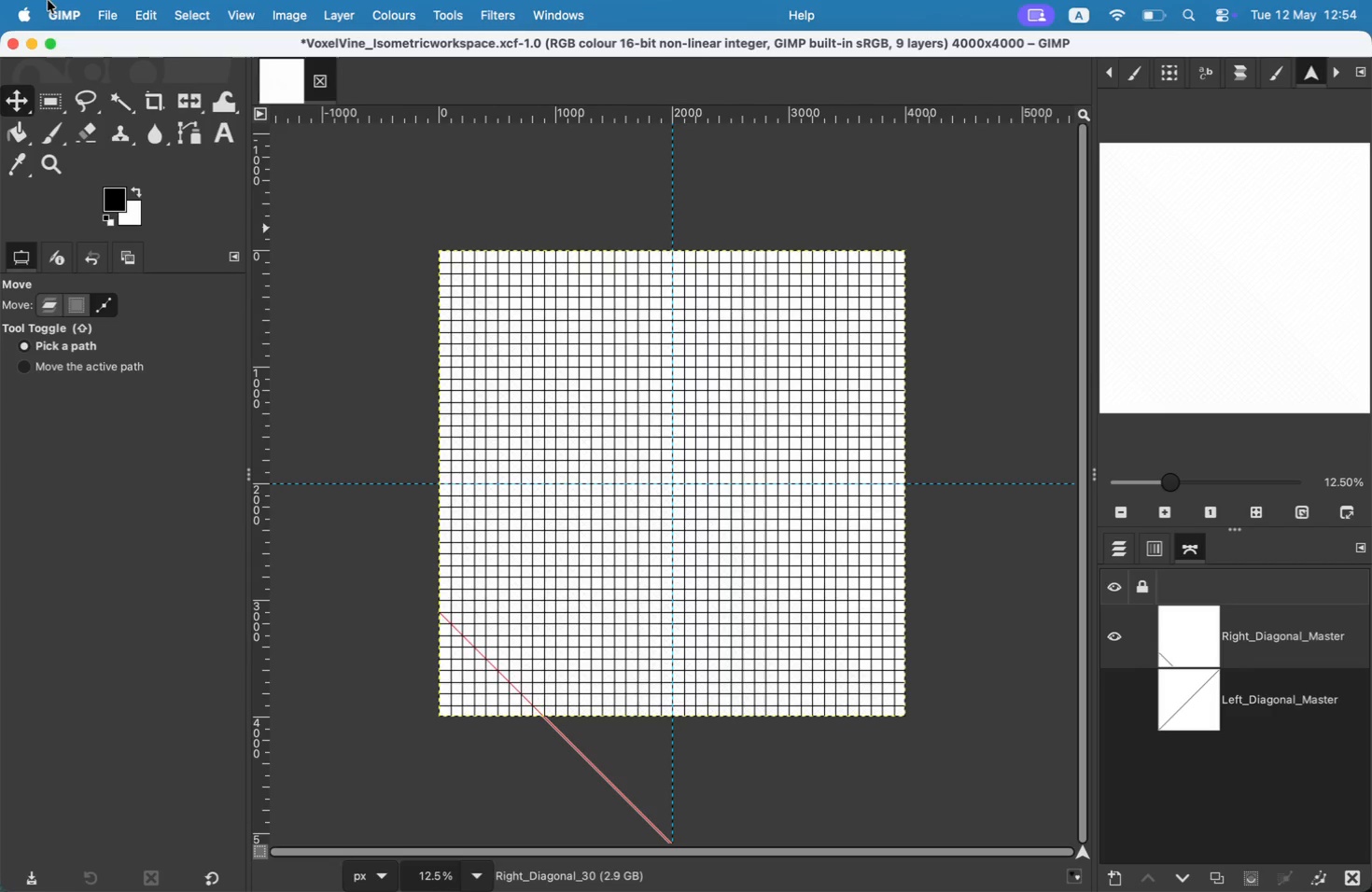 
left_click([126, 8])
 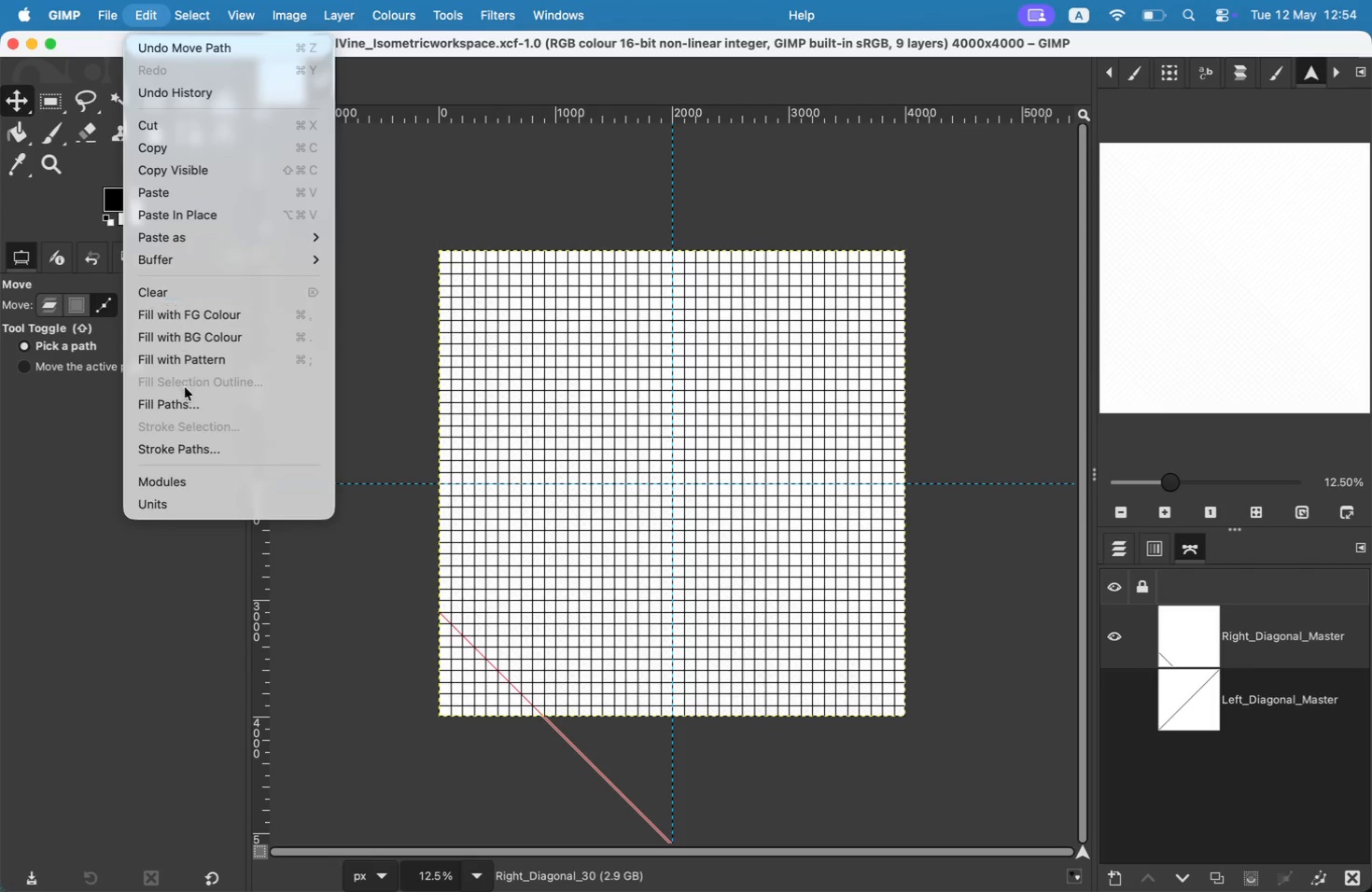 
left_click([198, 448])
 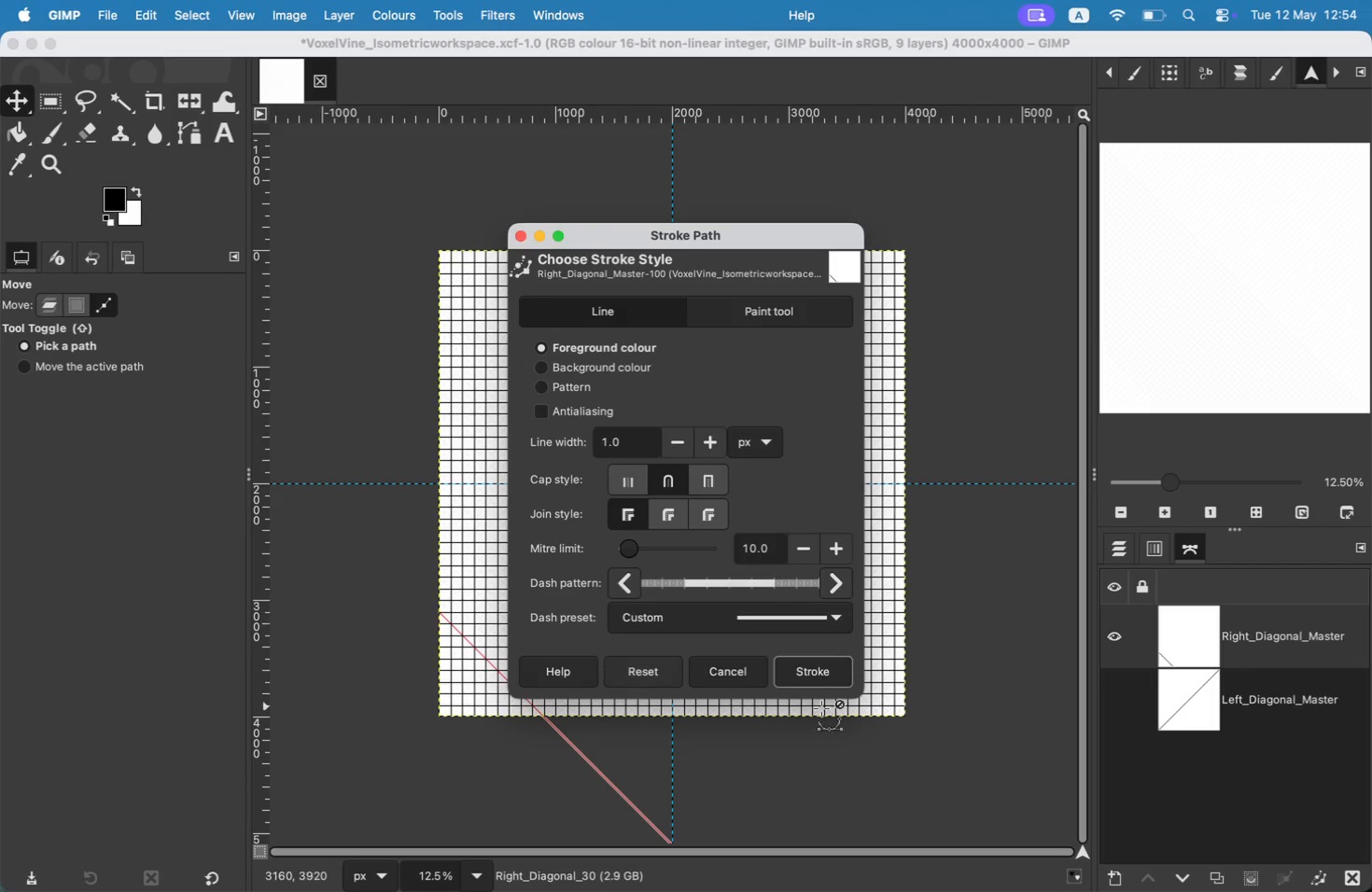 
left_click([815, 683])
 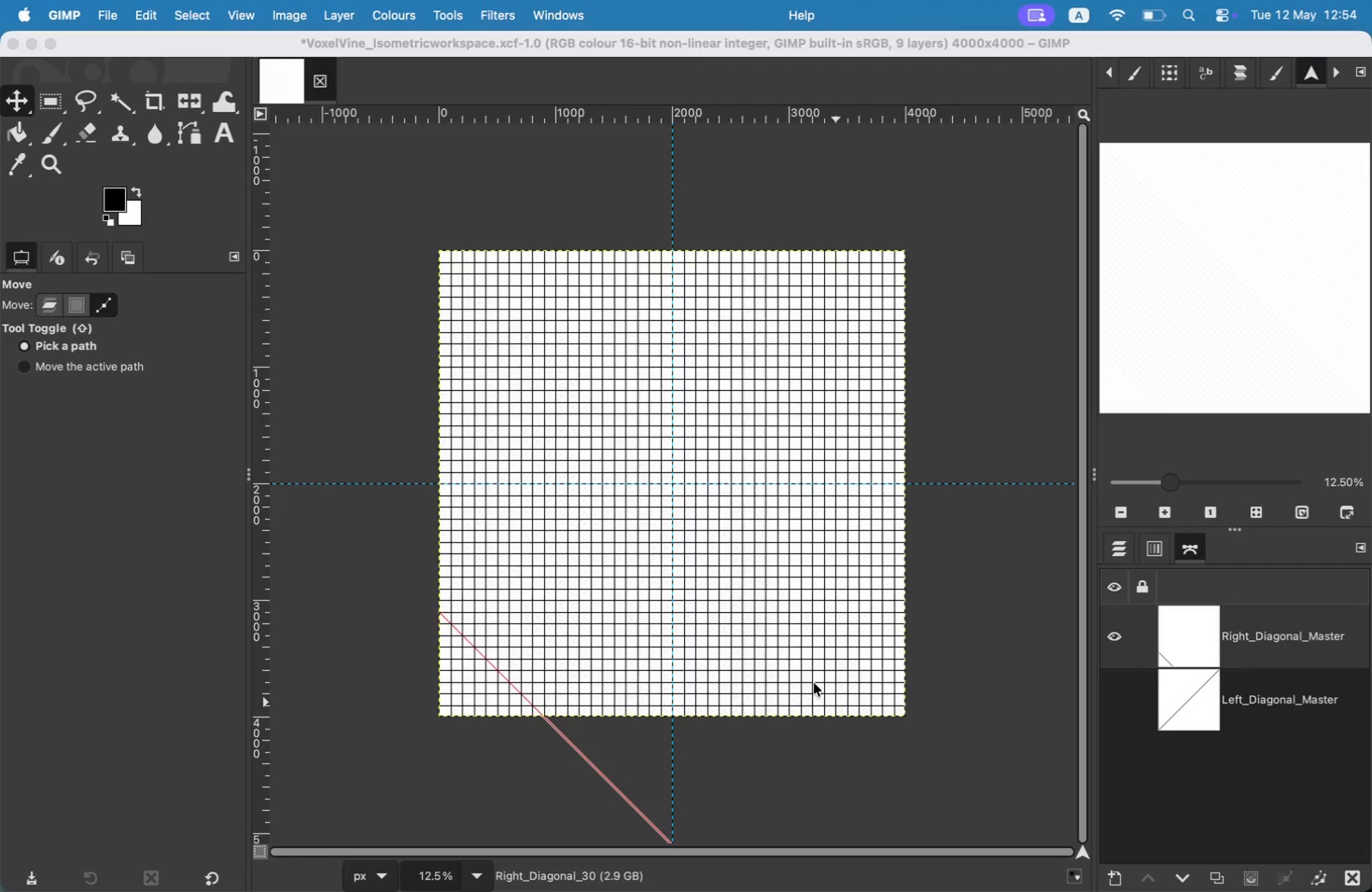 
left_click_drag(start_coordinate=[469, 642], to_coordinate=[467, 652])
 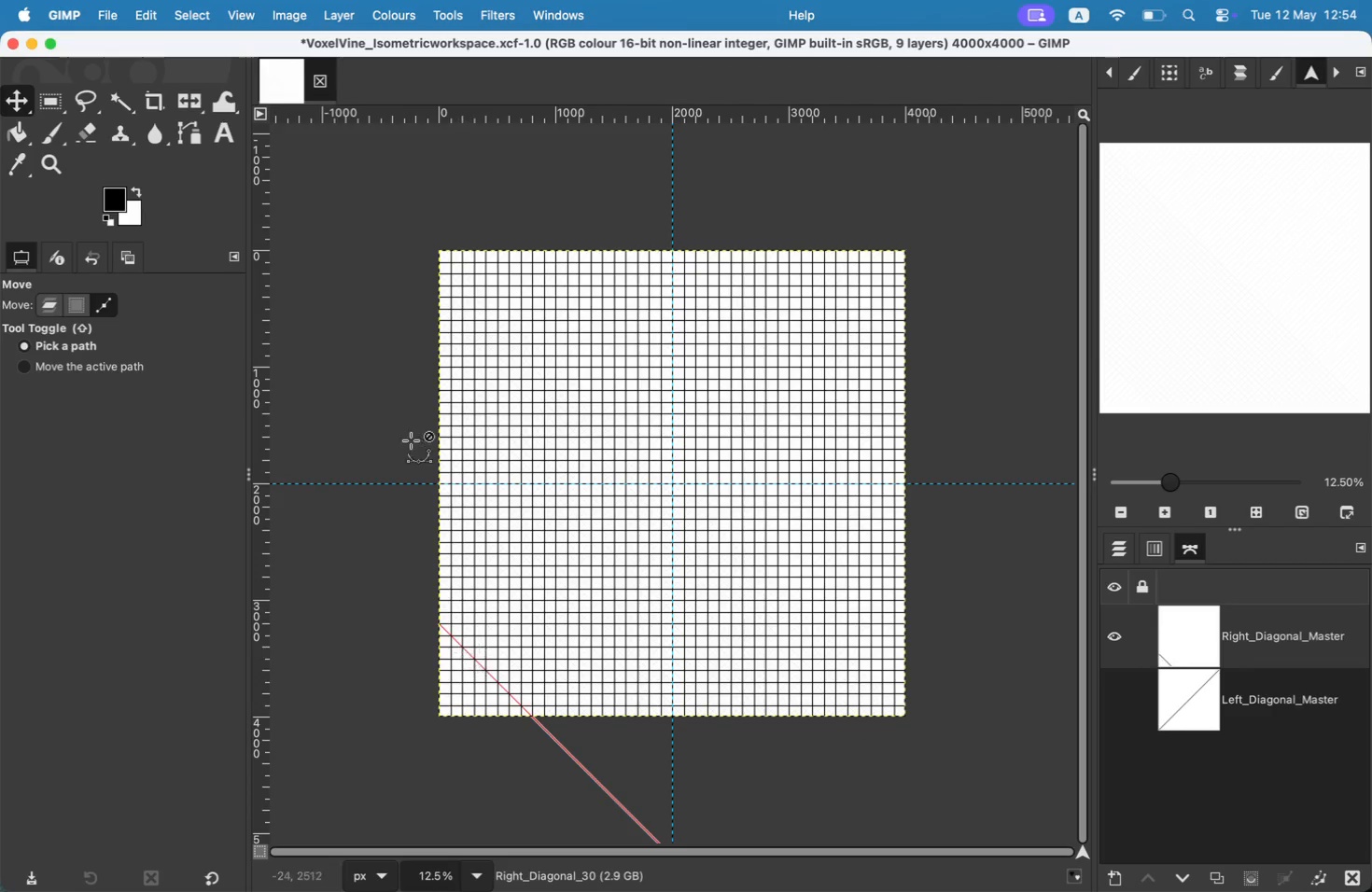 
left_click([158, 12])
 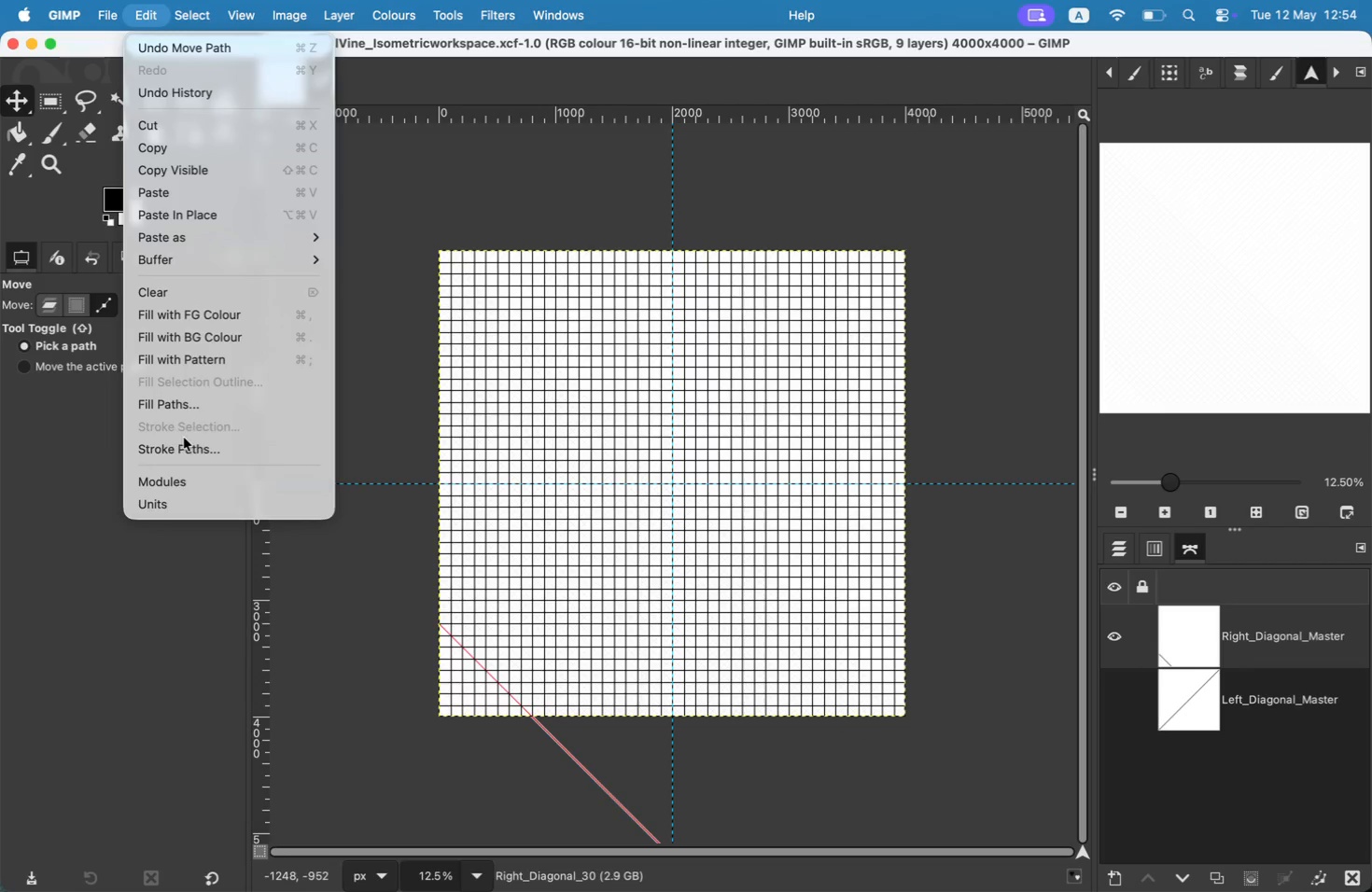 
double_click([185, 442])
 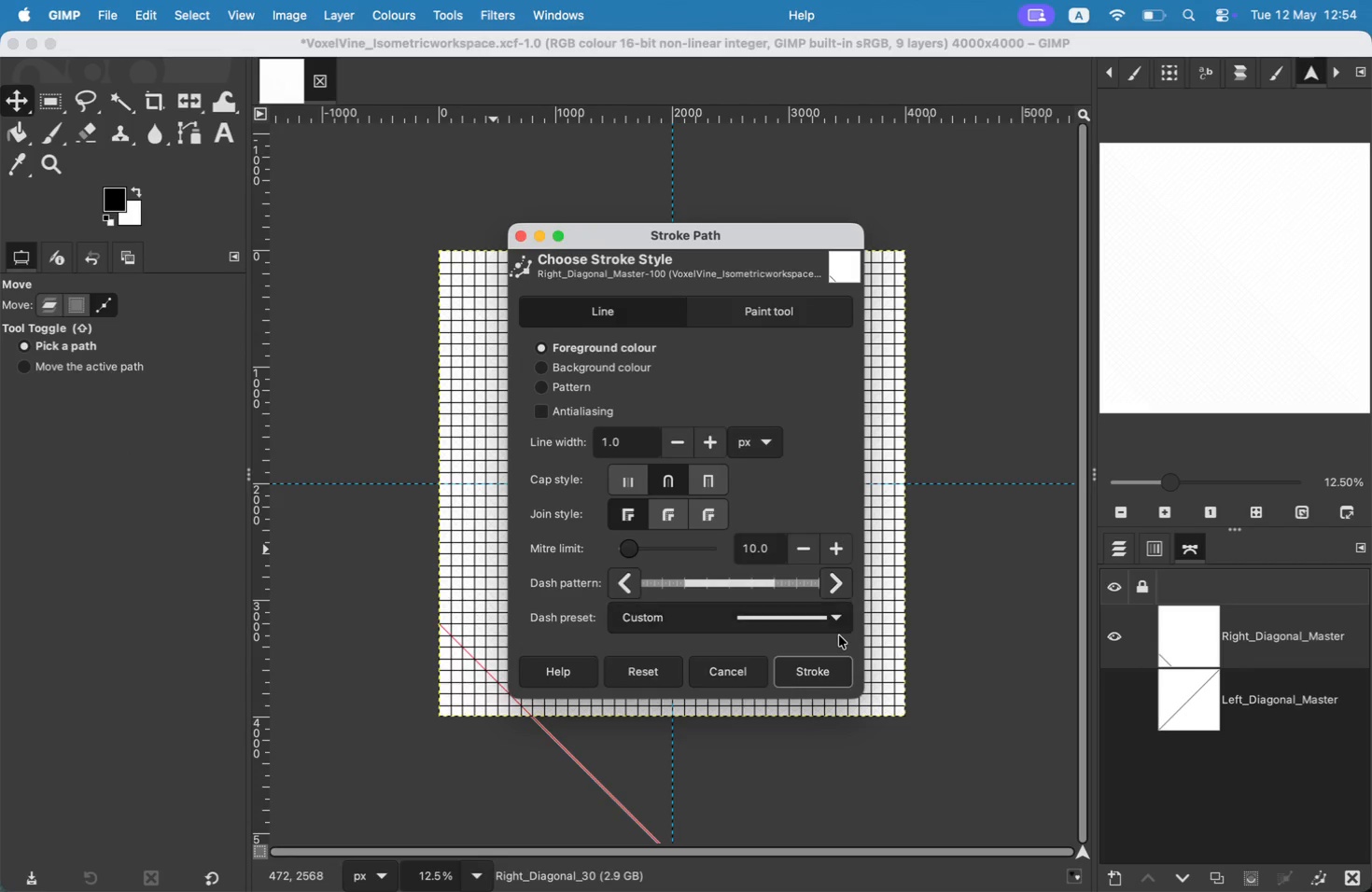 
left_click([830, 656])
 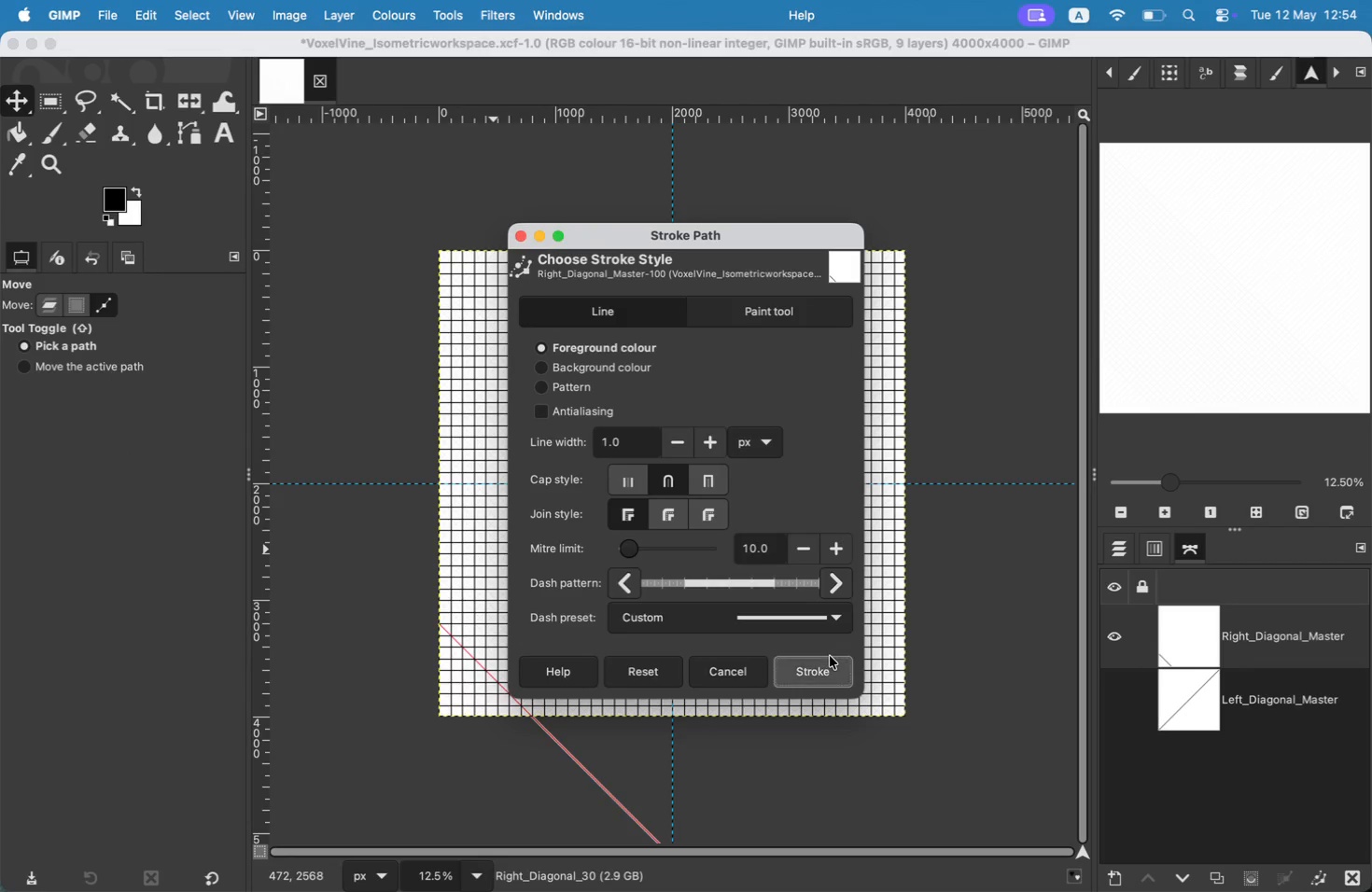 
left_click_drag(start_coordinate=[456, 639], to_coordinate=[457, 647])
 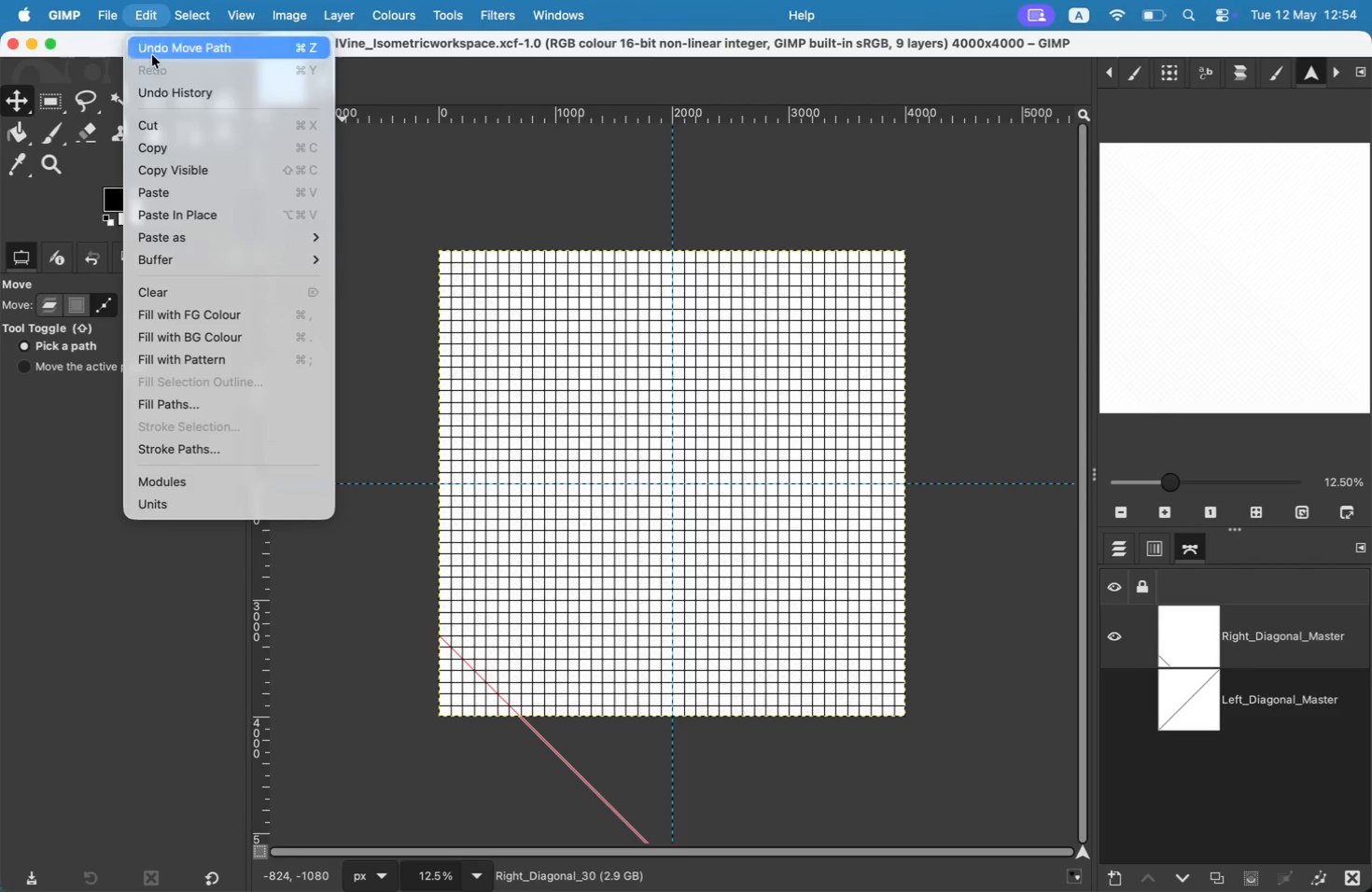 
left_click([243, 441])
 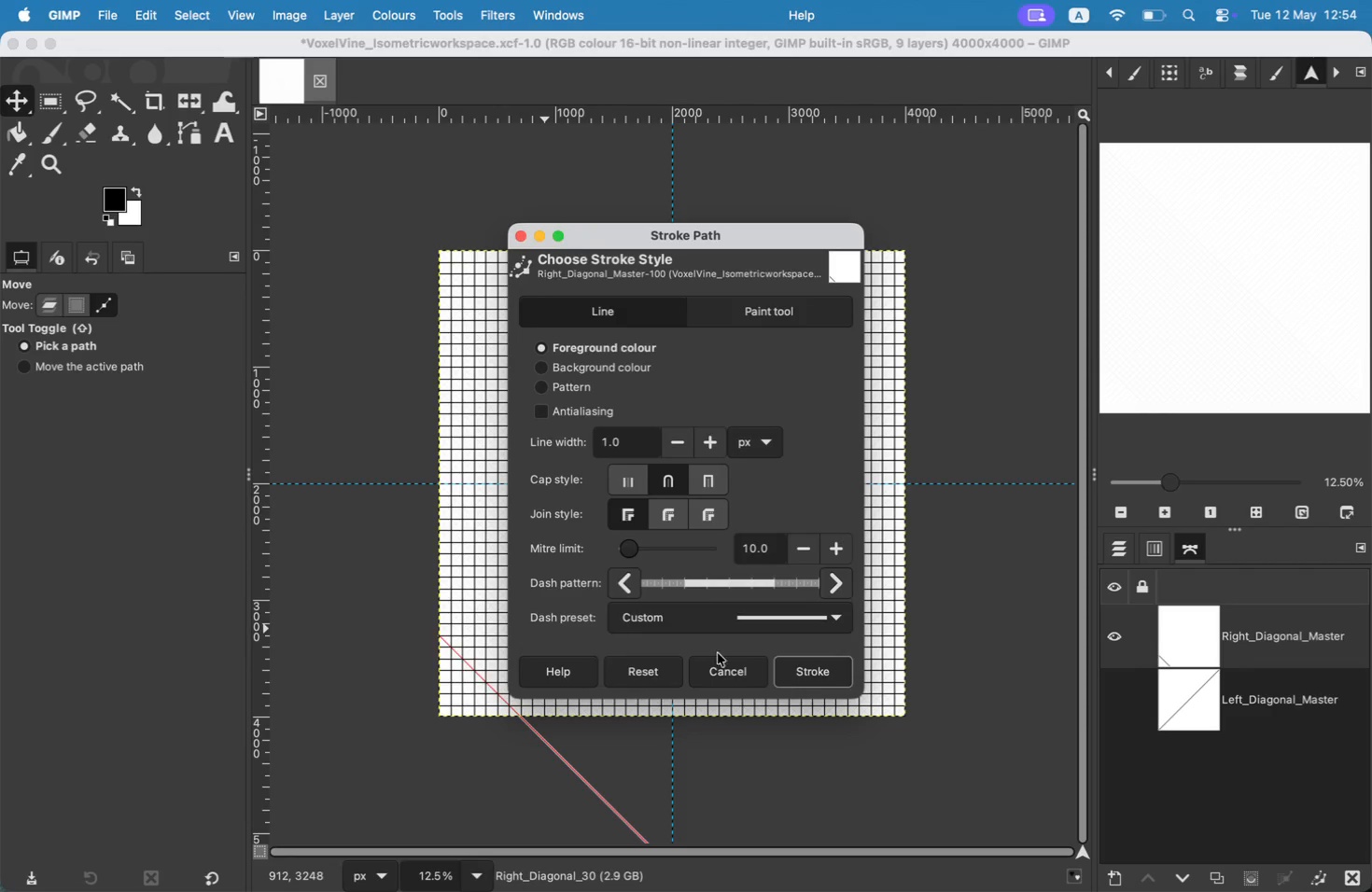 
left_click([819, 674])
 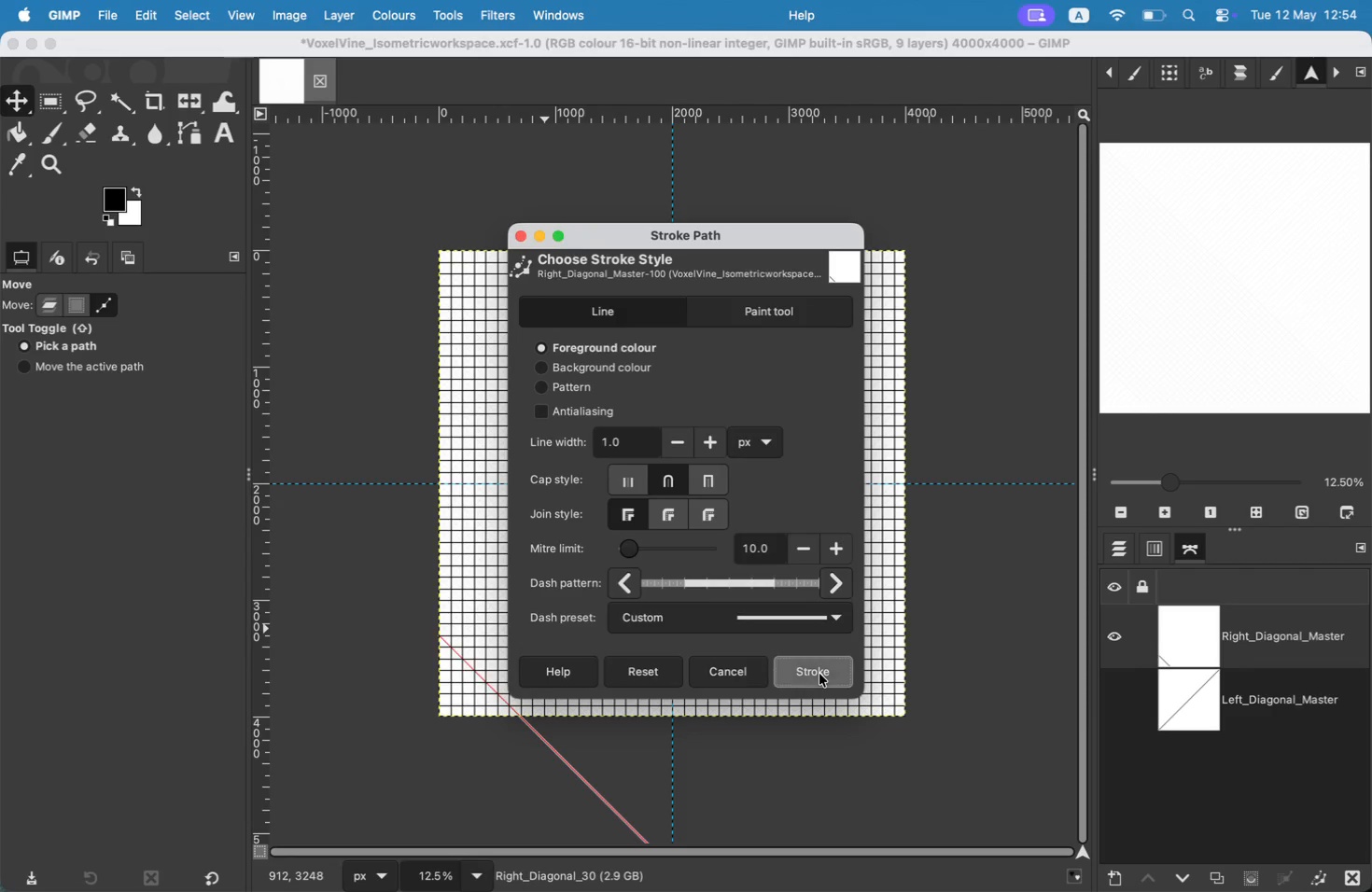 
left_click_drag(start_coordinate=[464, 662], to_coordinate=[464, 672])
 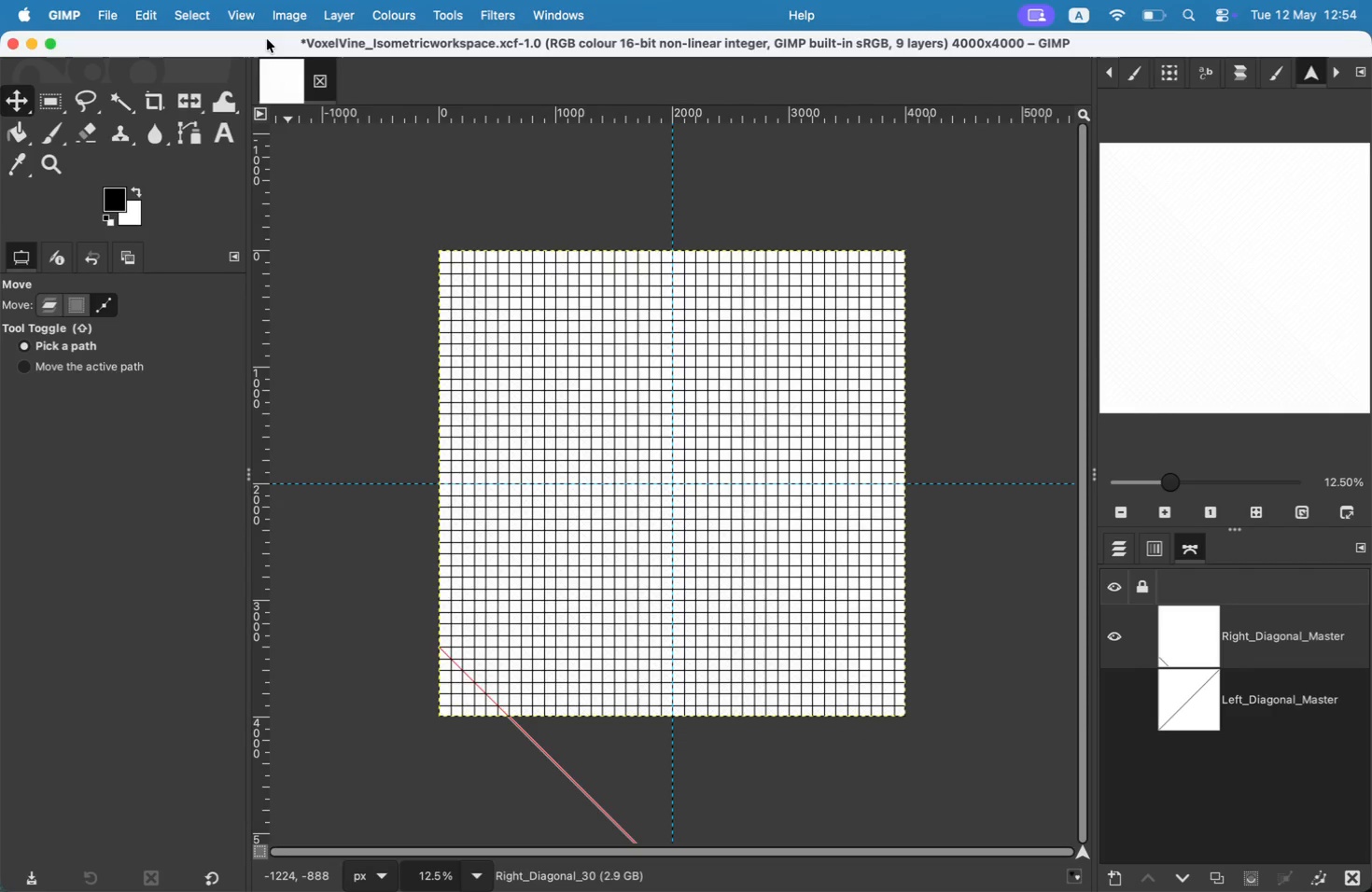 
left_click([153, 7])
 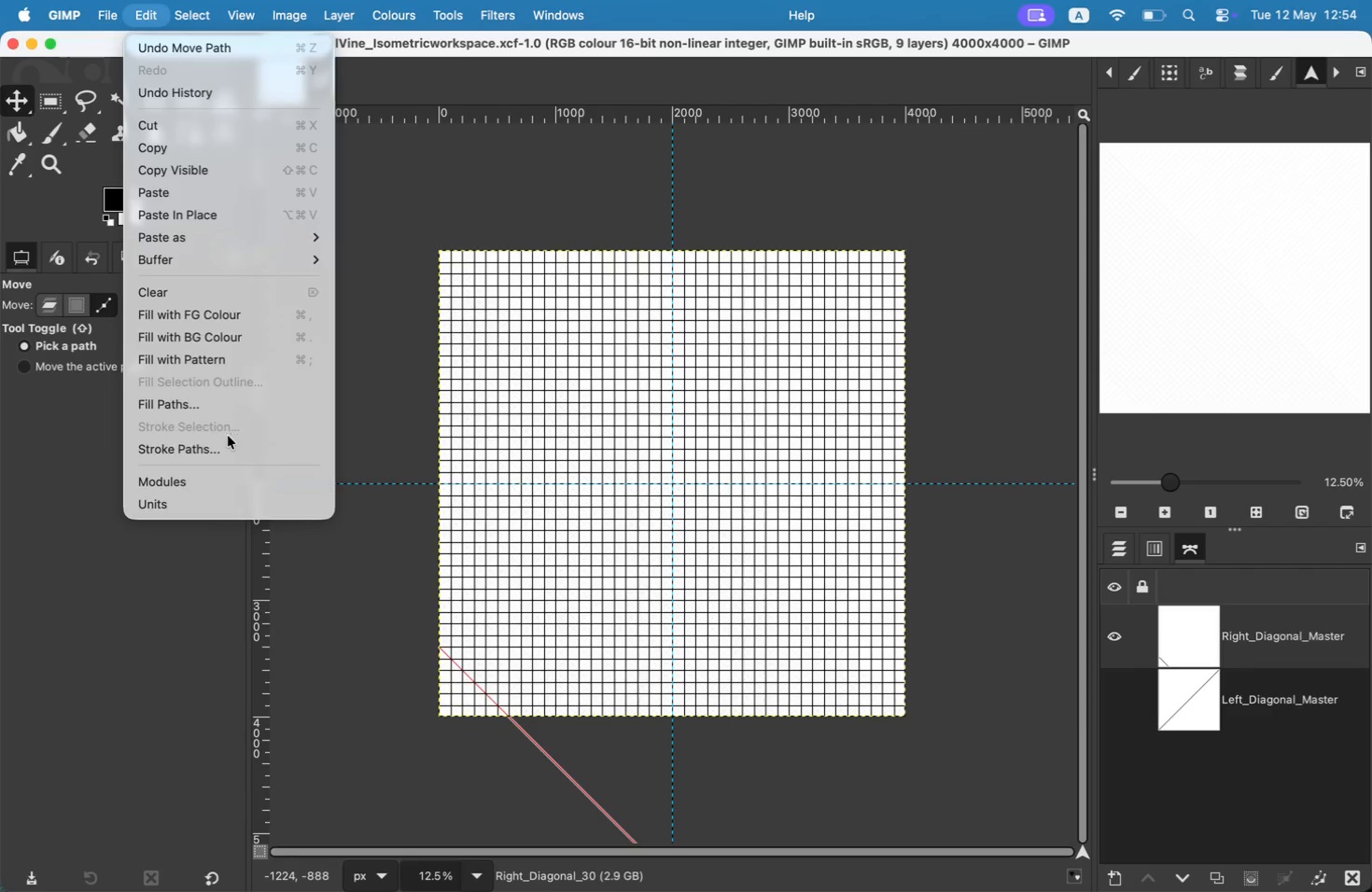 
left_click([232, 451])
 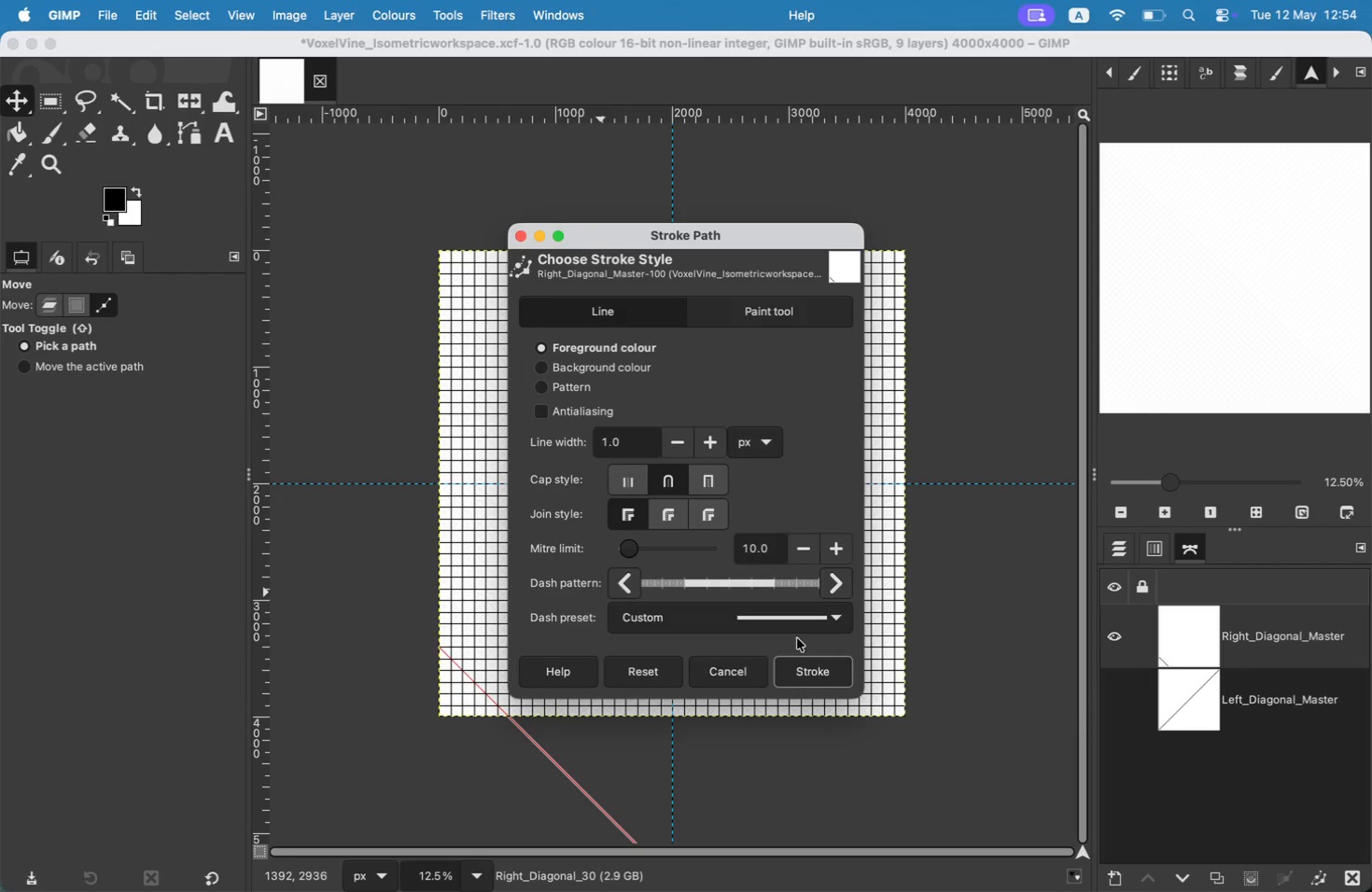 
left_click([807, 658])
 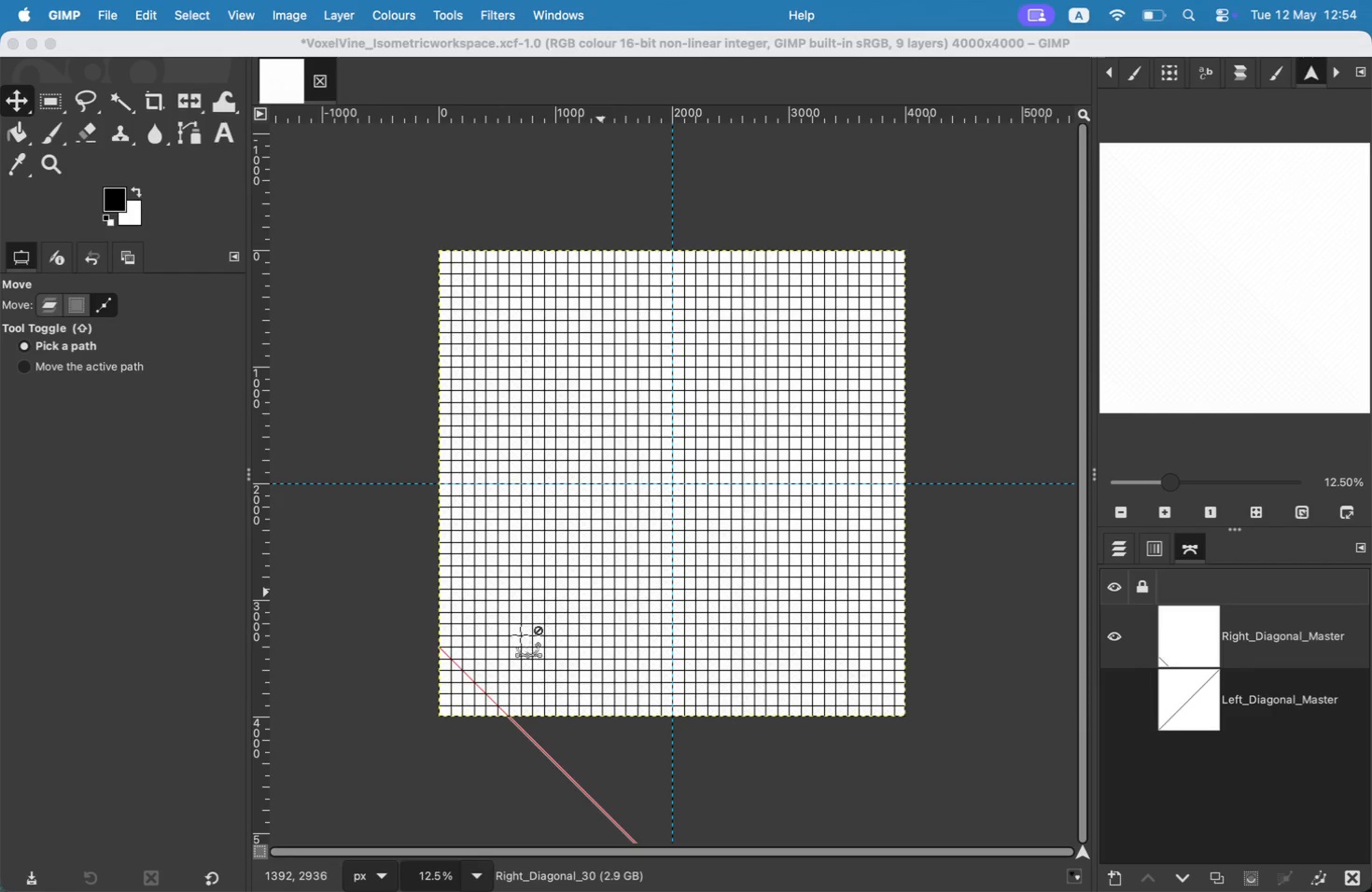 
left_click_drag(start_coordinate=[460, 666], to_coordinate=[461, 674])
 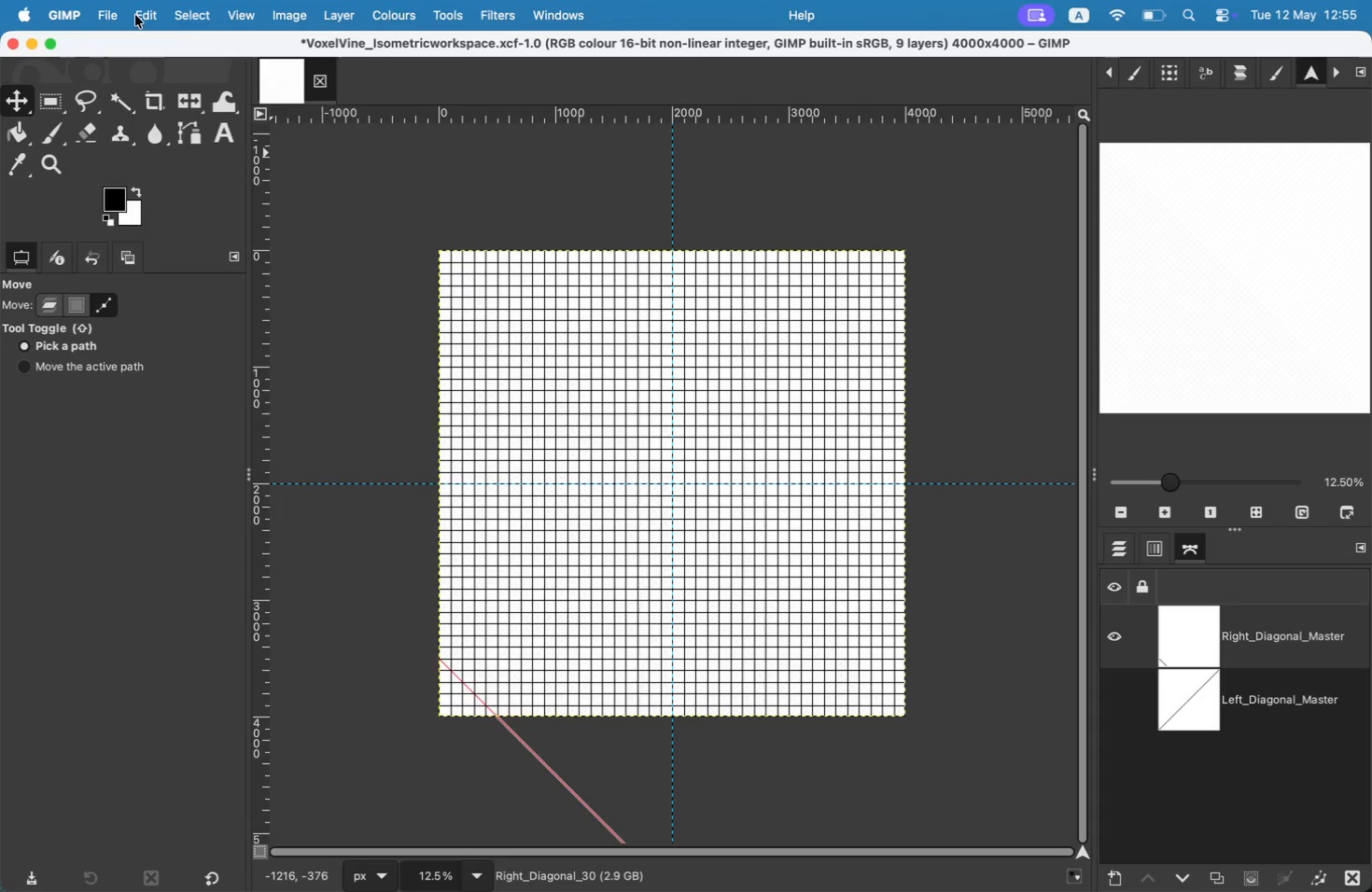 
left_click([209, 437])
 